 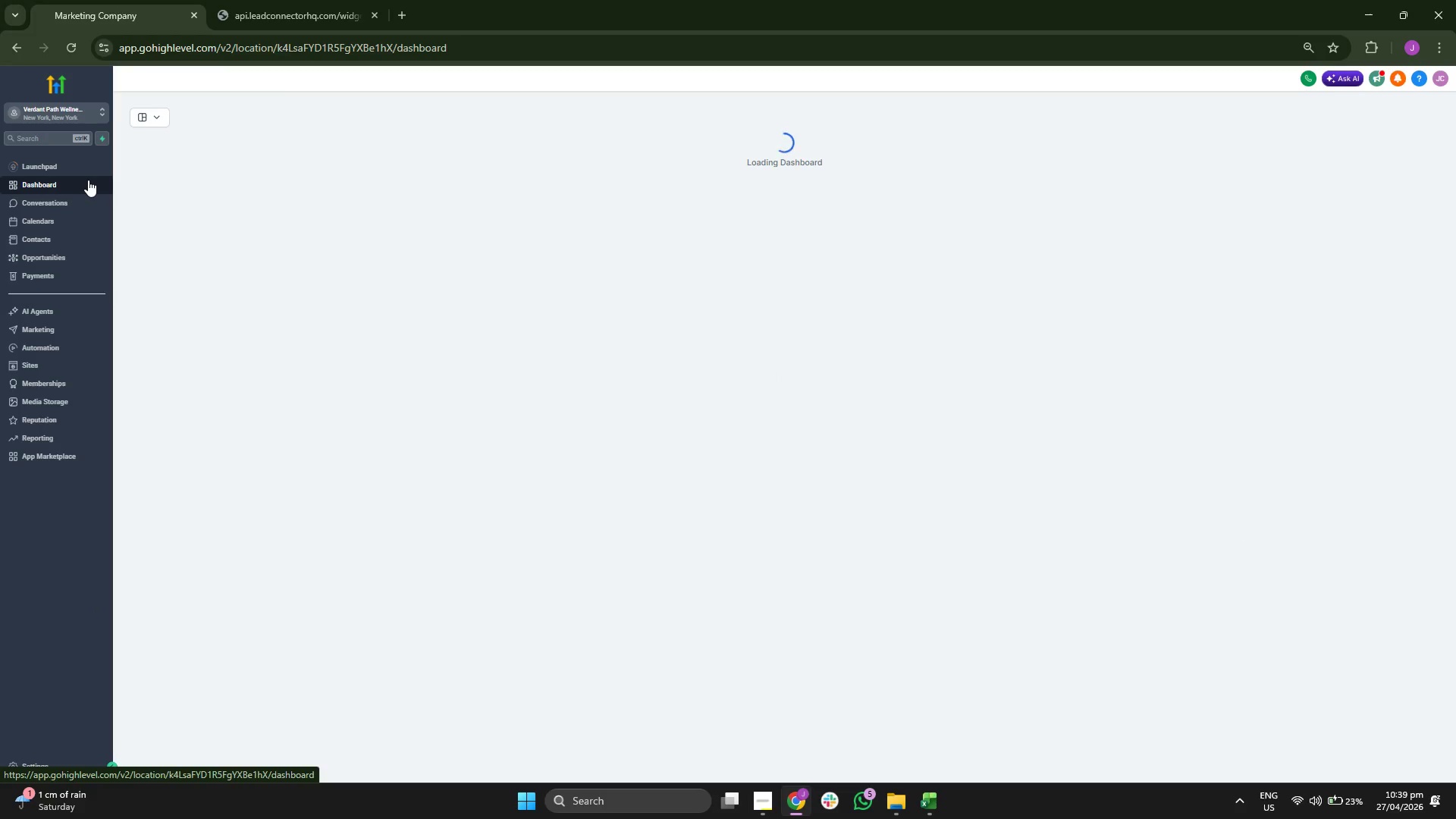 
left_click([70, 253])
 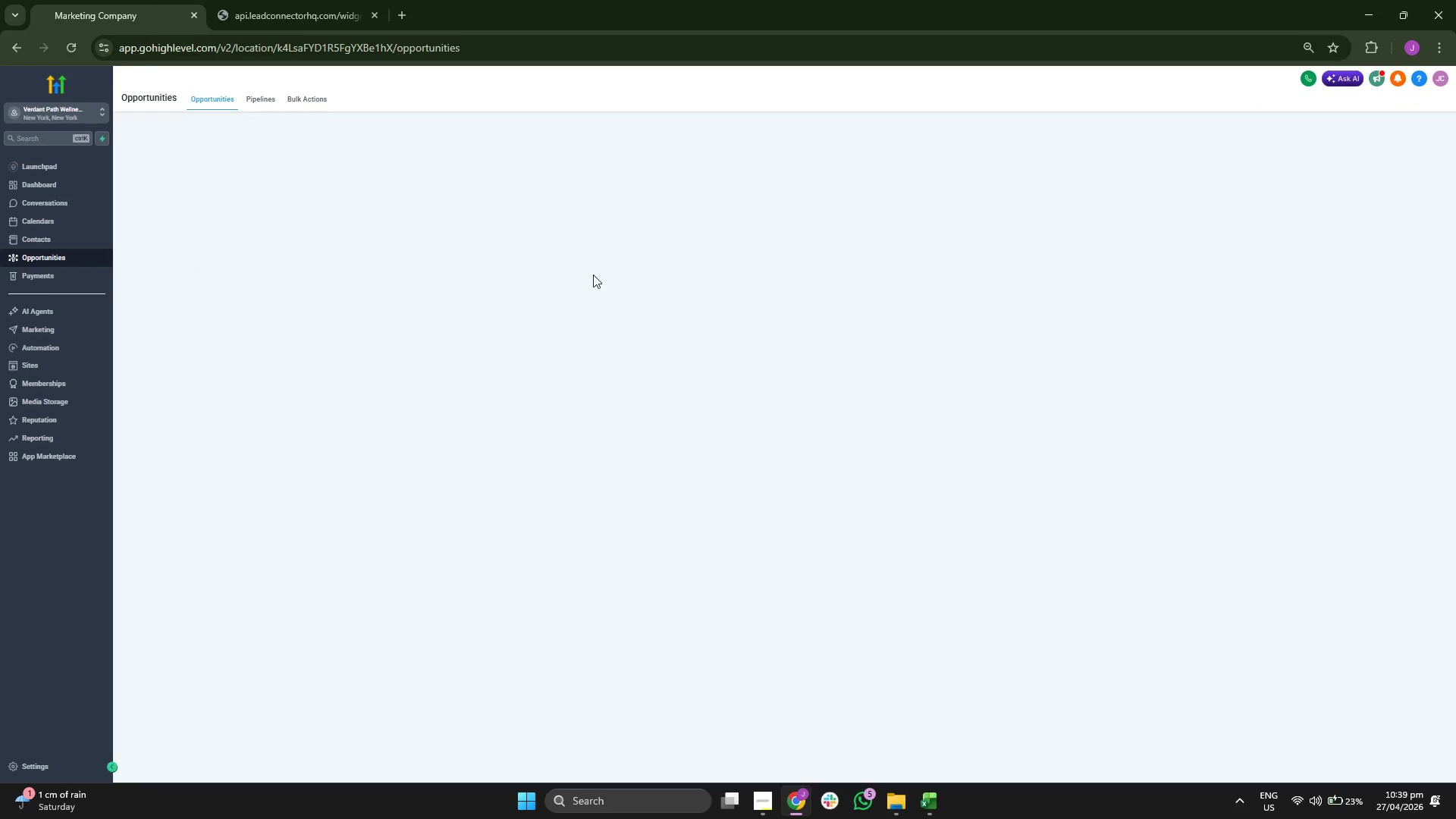 
mouse_move([253, 132])
 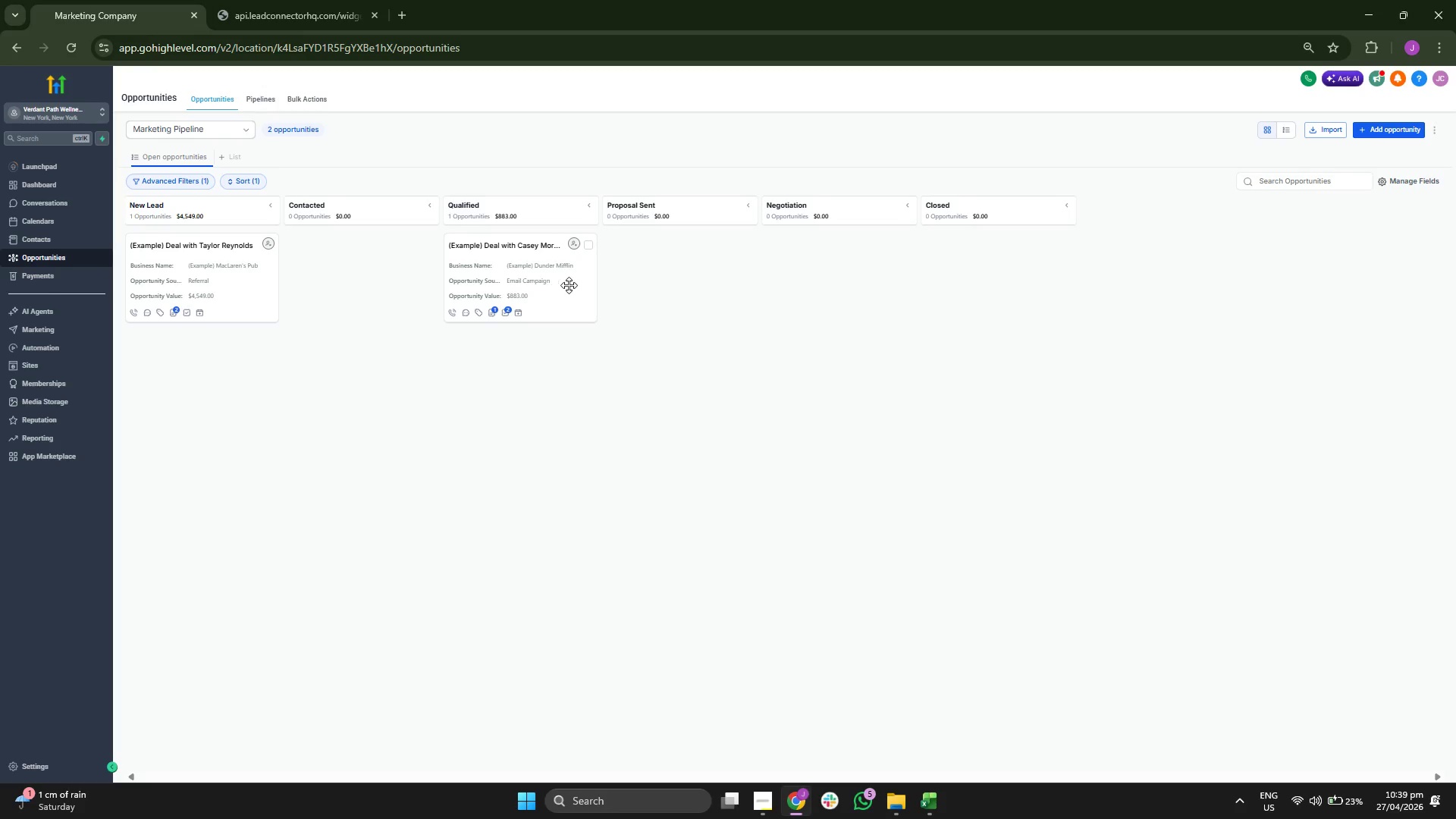 
left_click([249, 98])
 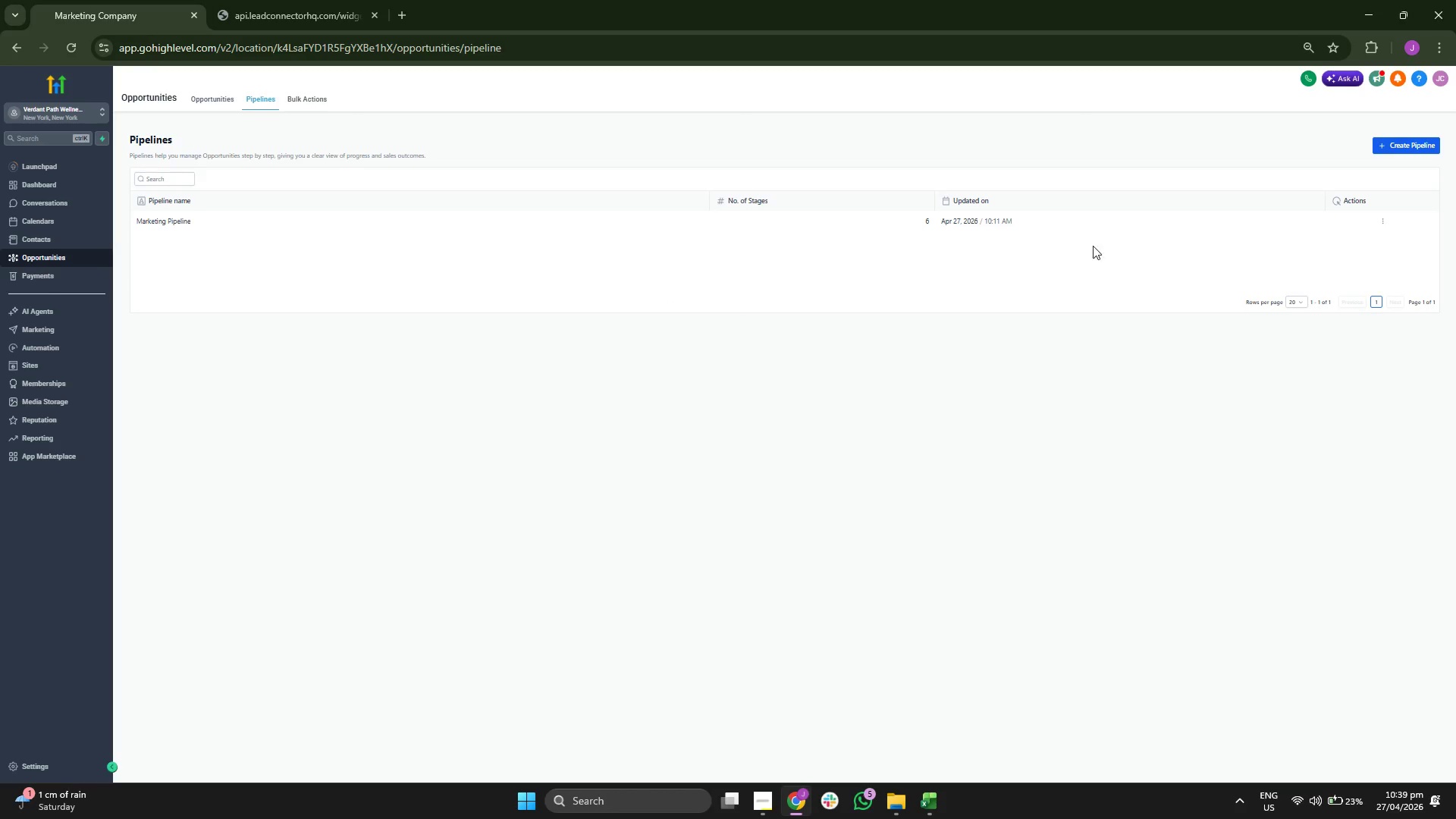 
left_click([1385, 220])
 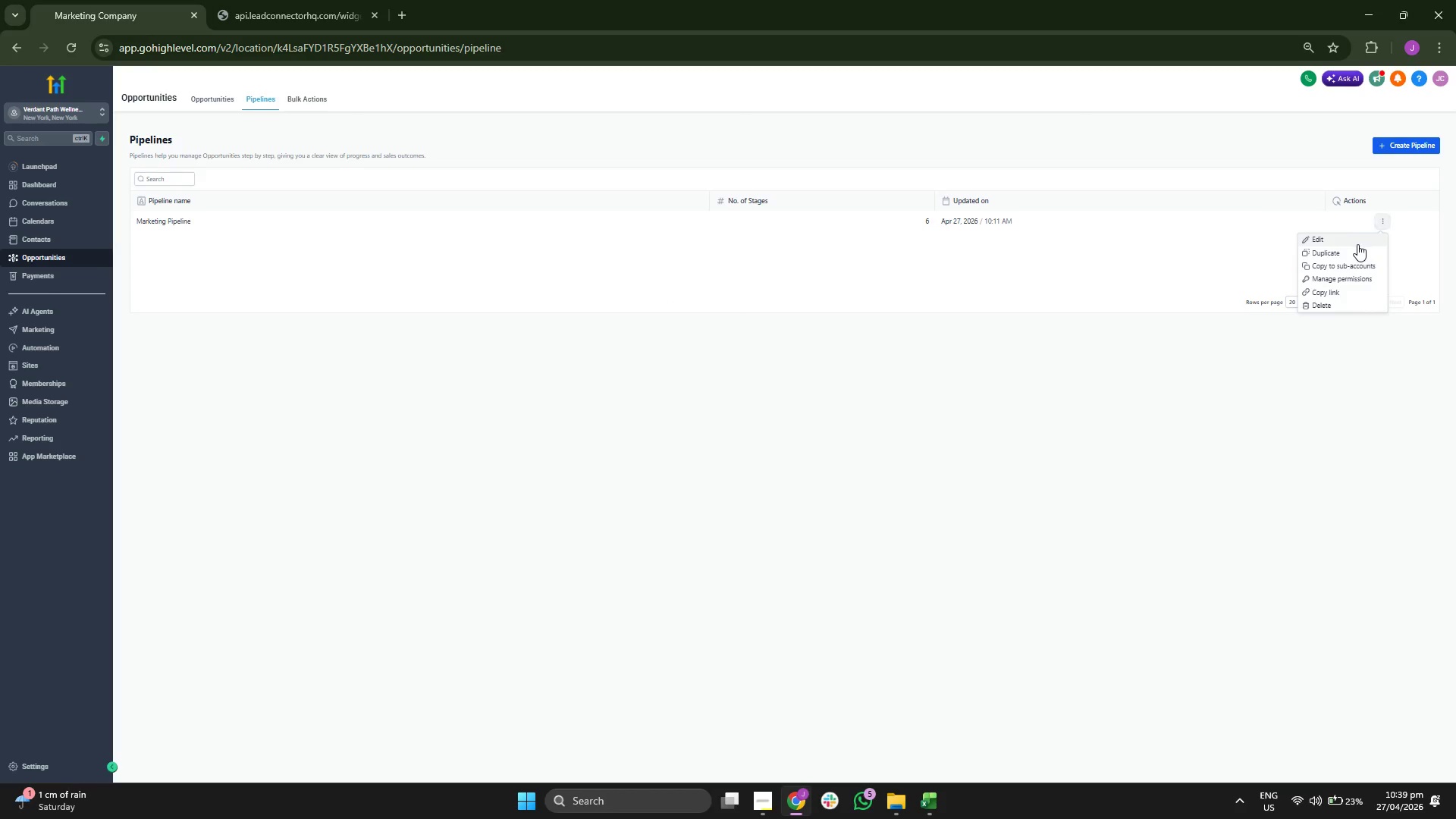 
left_click([1354, 244])
 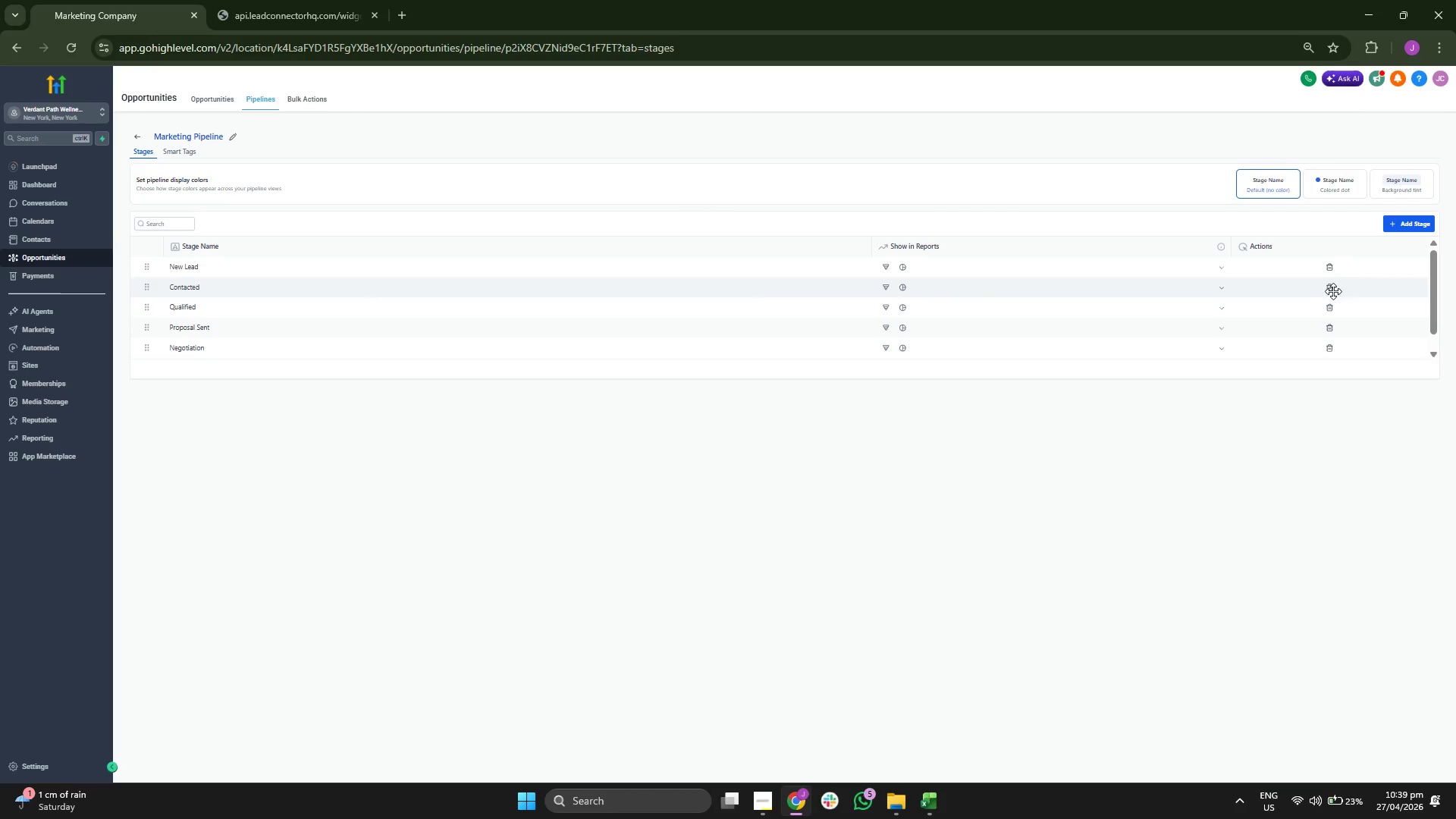 
left_click([1330, 266])
 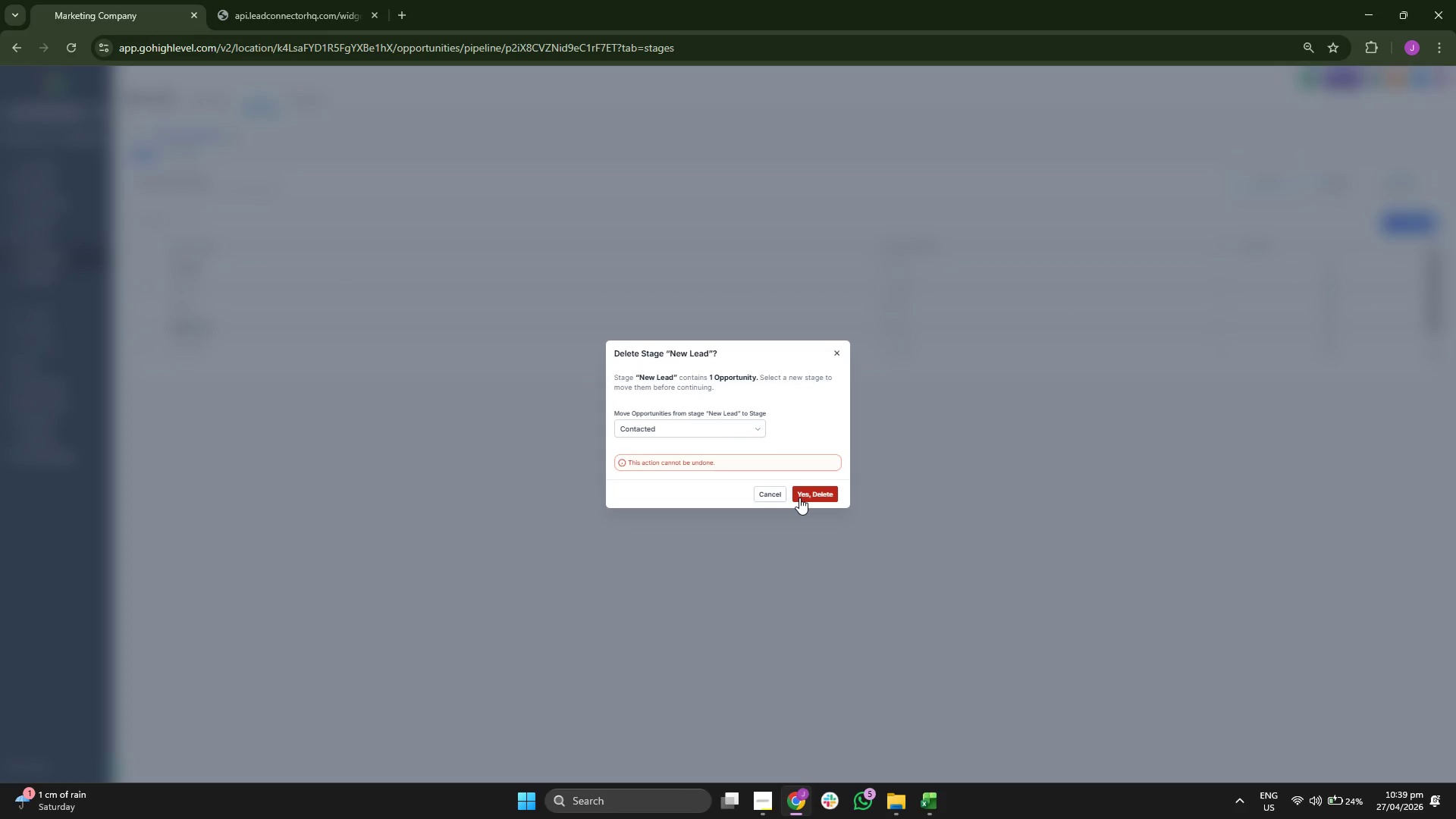 
mouse_move([745, 431])
 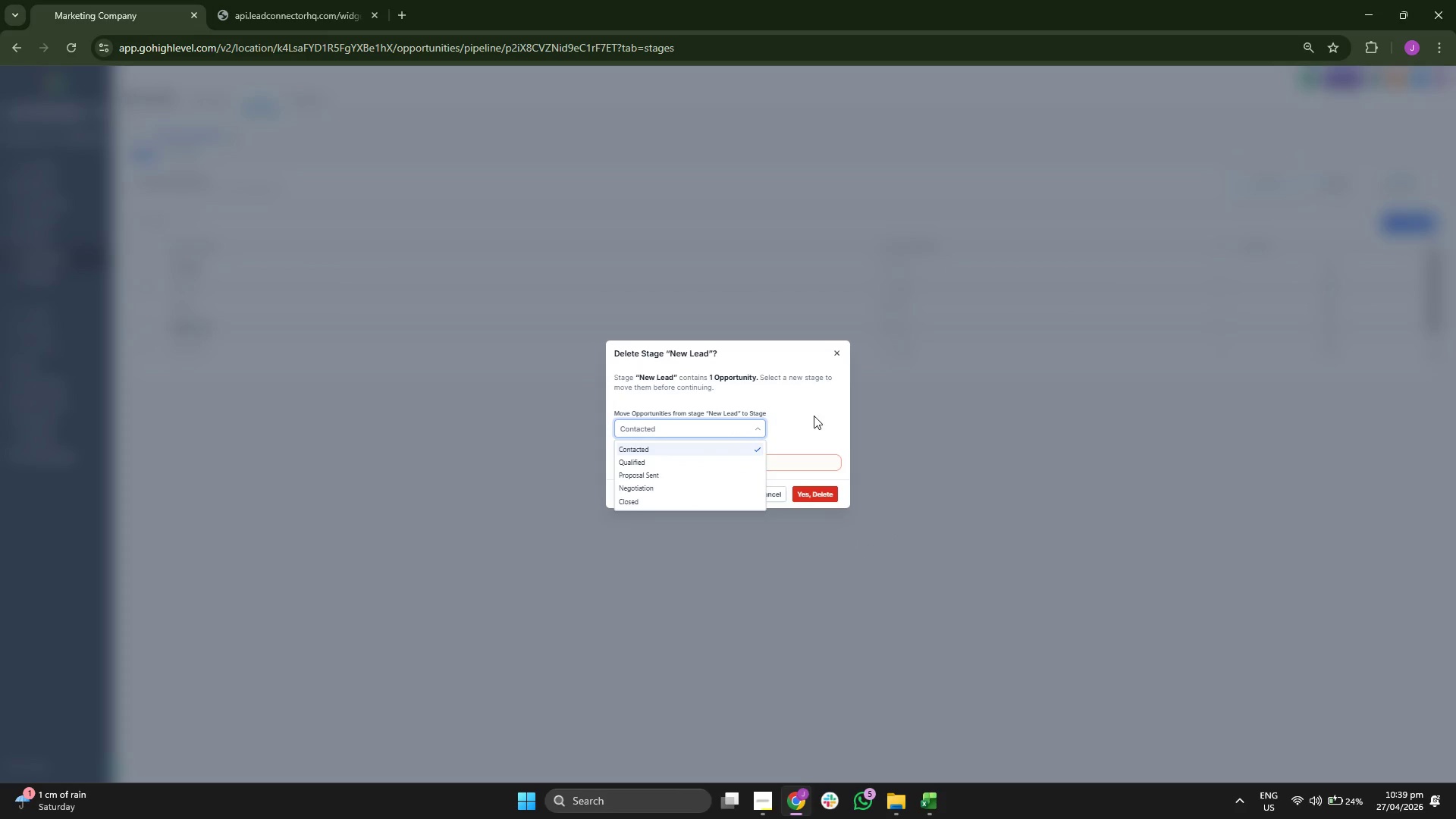 
left_click([814, 416])
 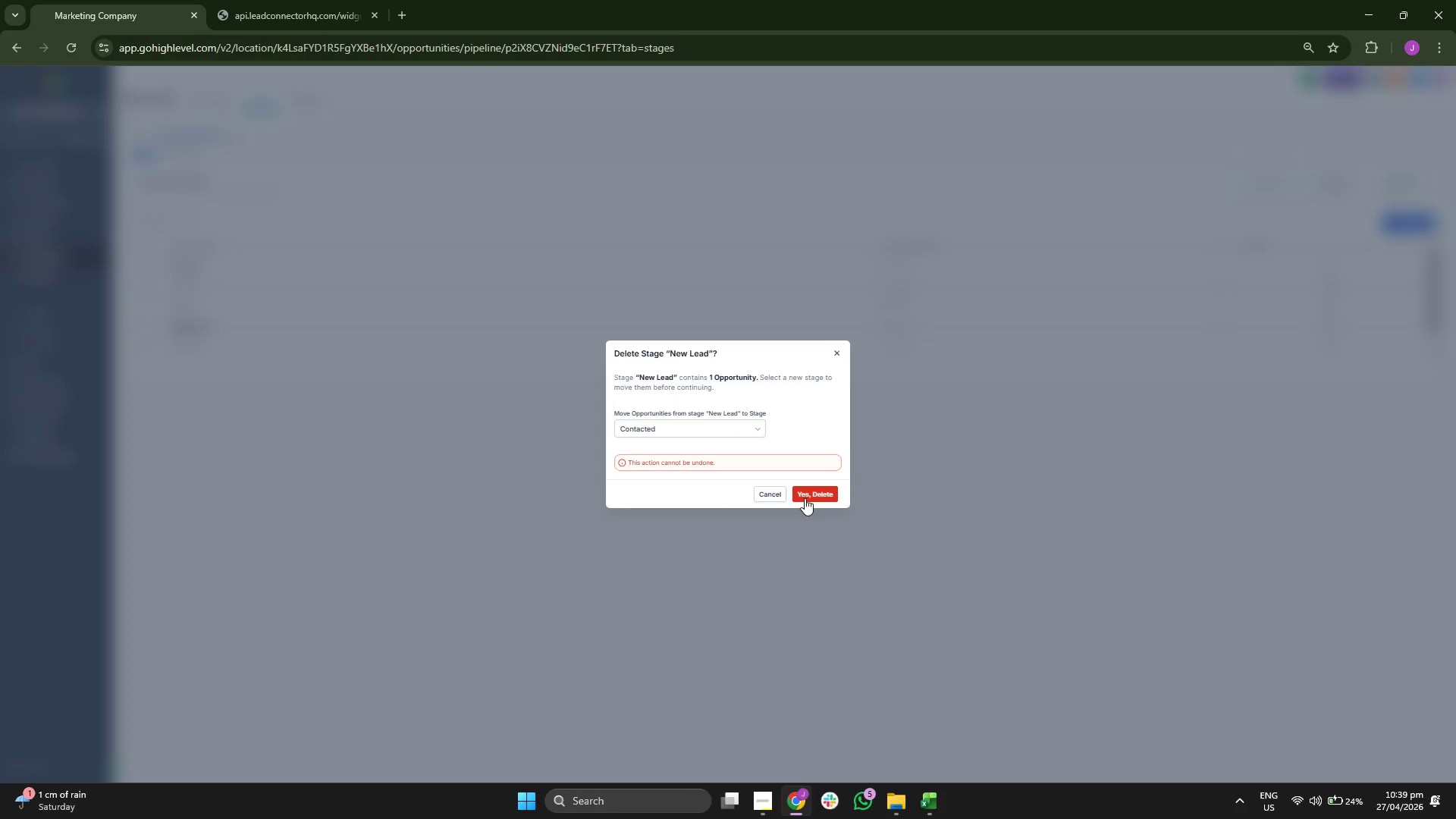 
left_click([808, 493])
 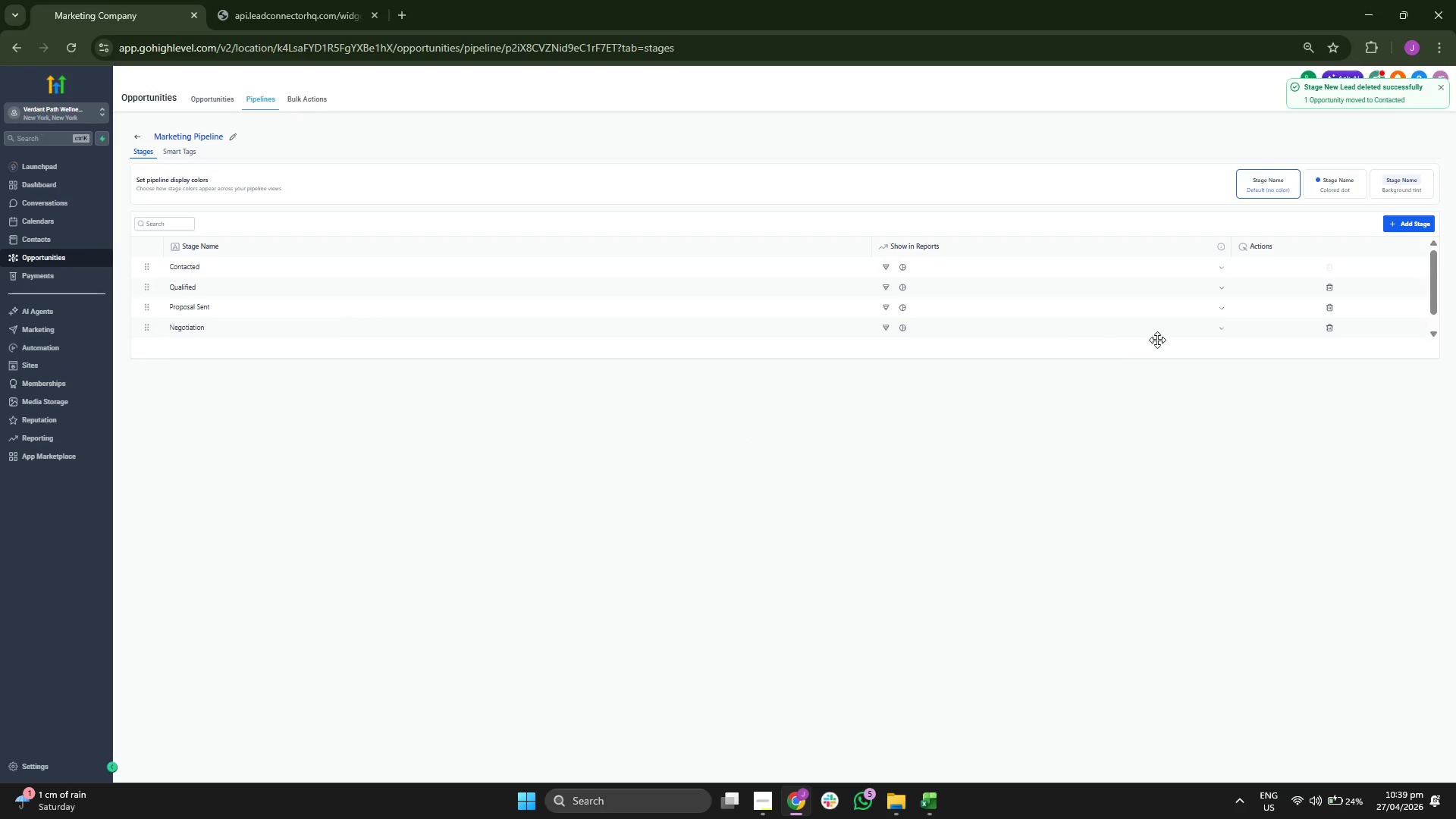 
left_click([1324, 289])
 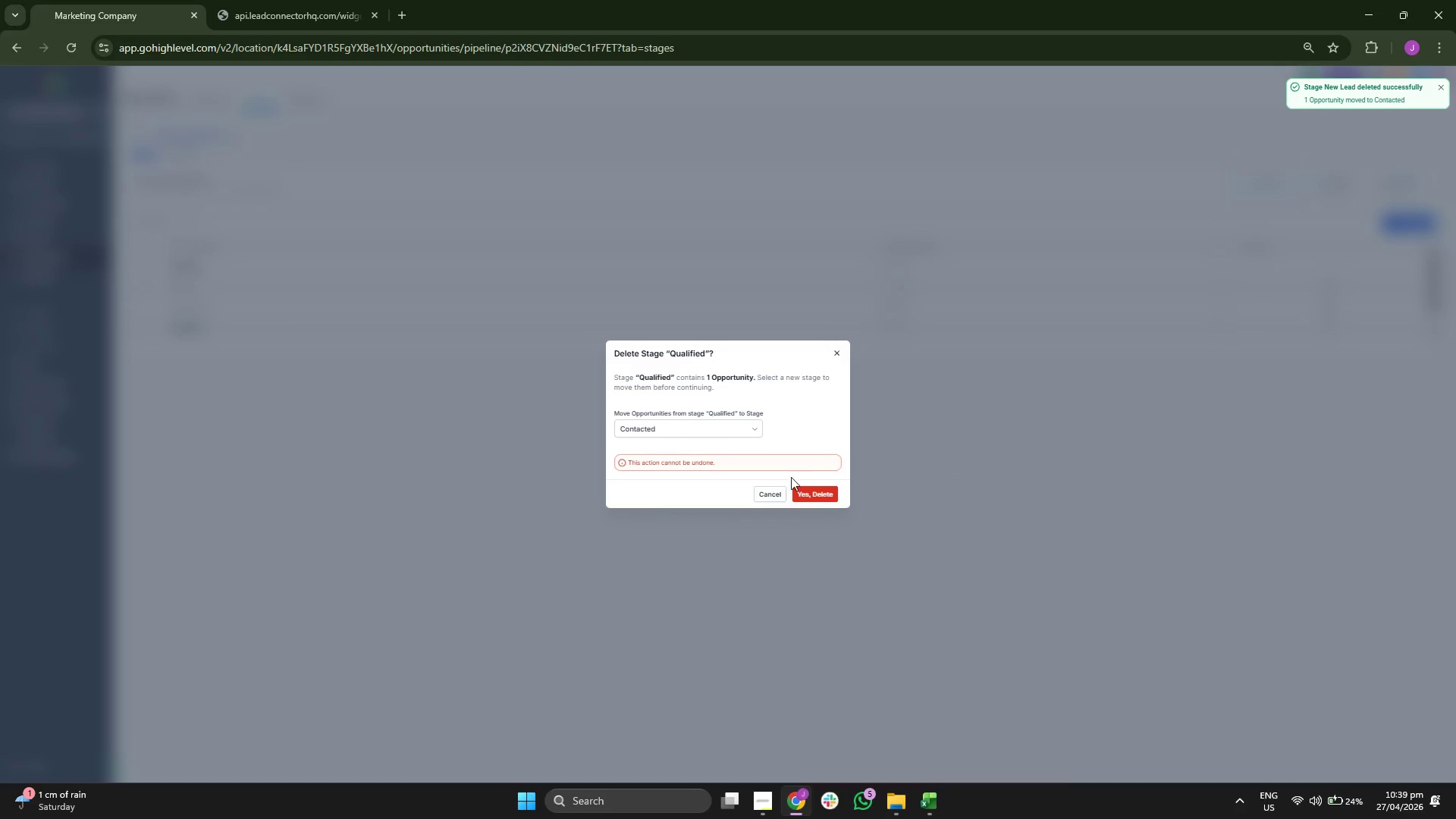 
left_click([805, 490])
 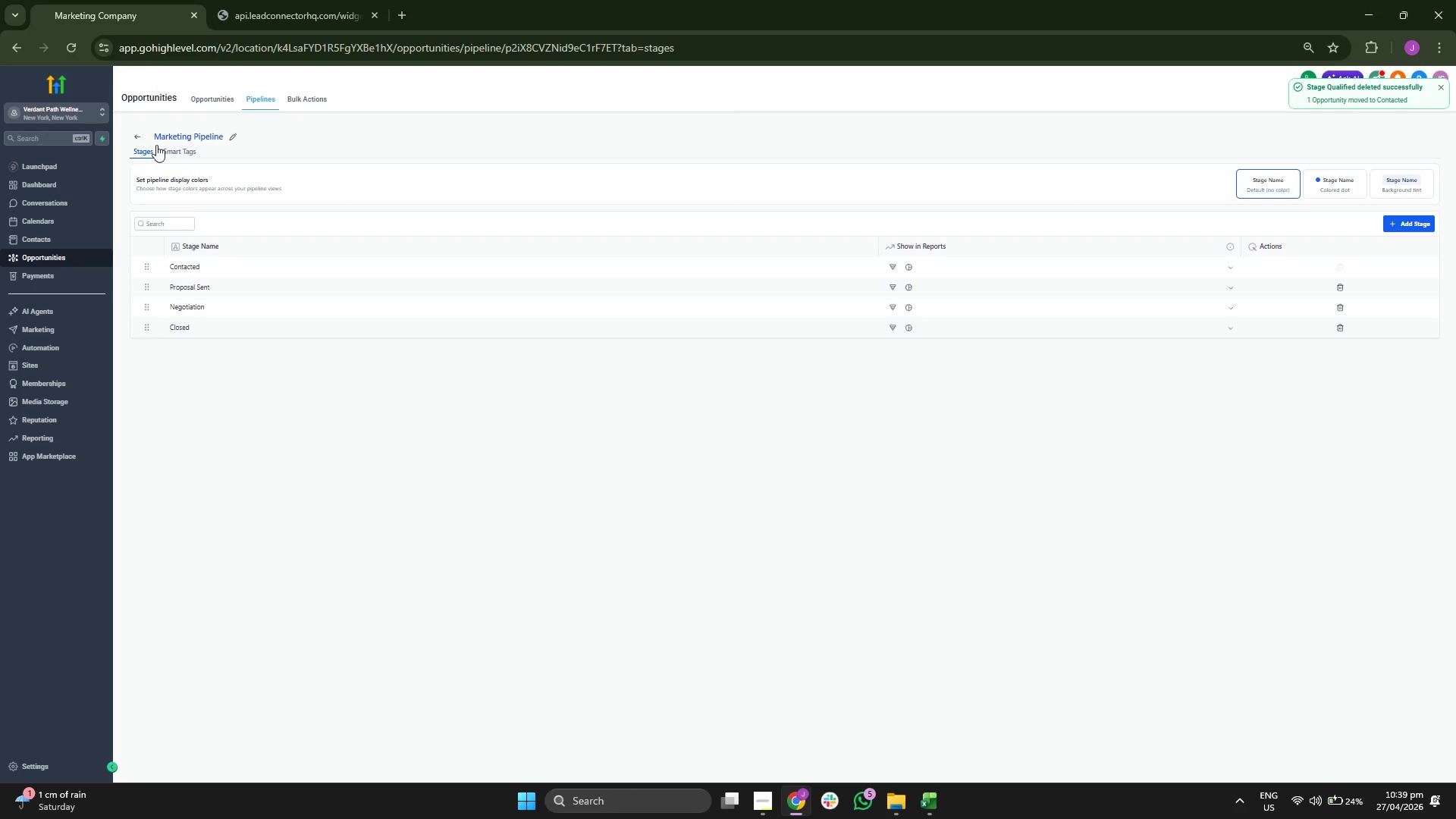 
wait(6.09)
 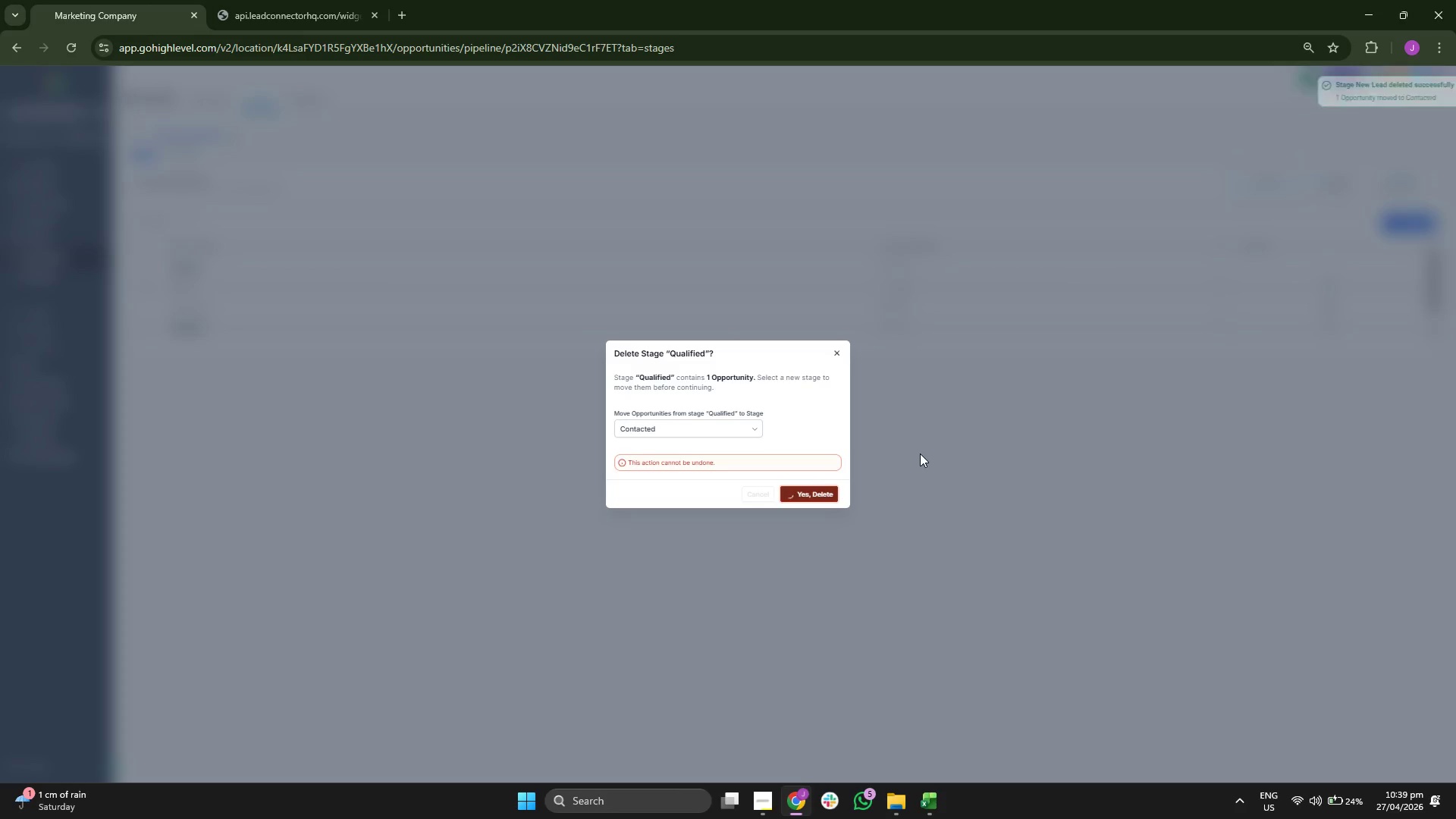 
left_click([140, 137])
 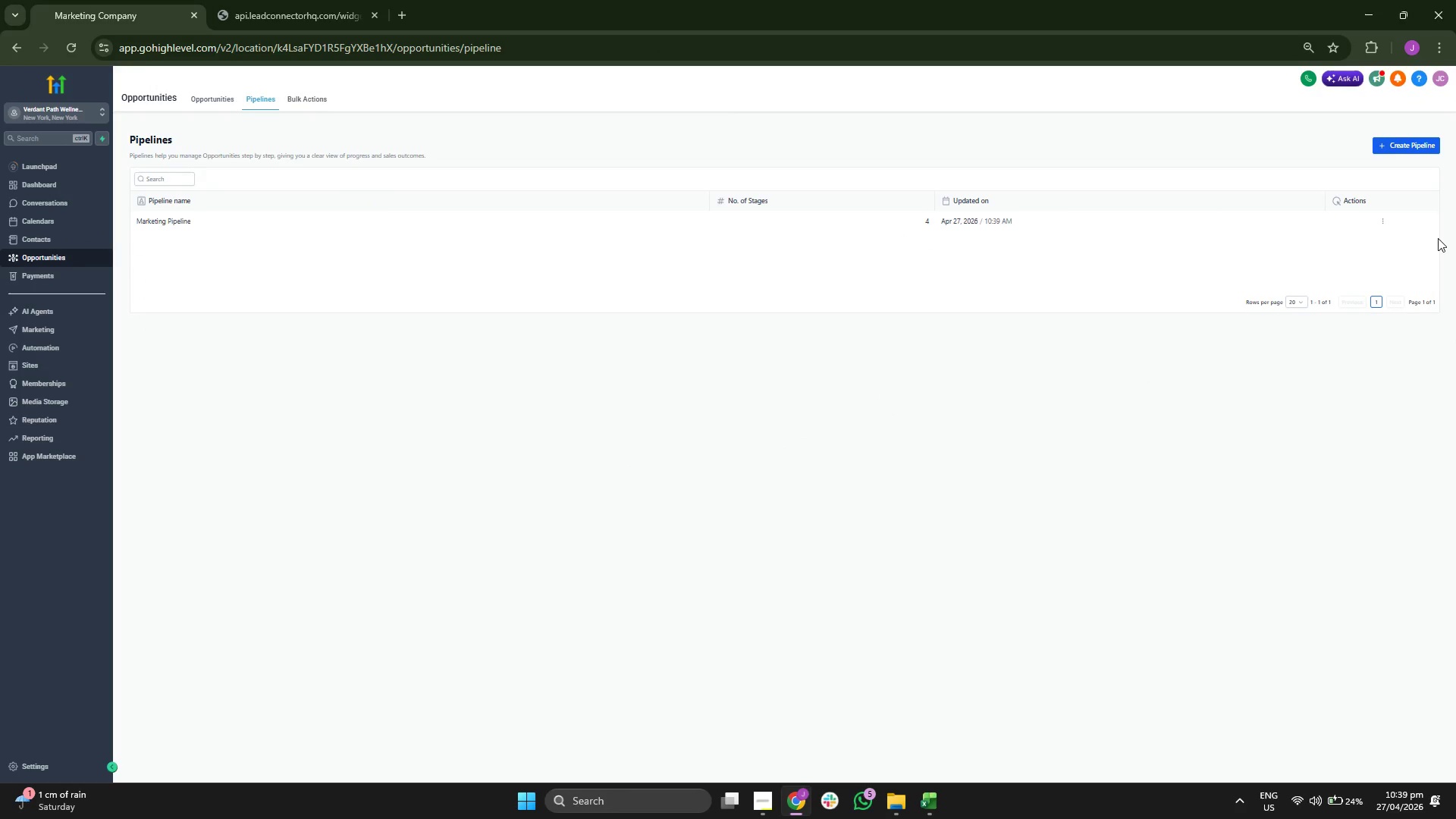 
left_click([1382, 221])
 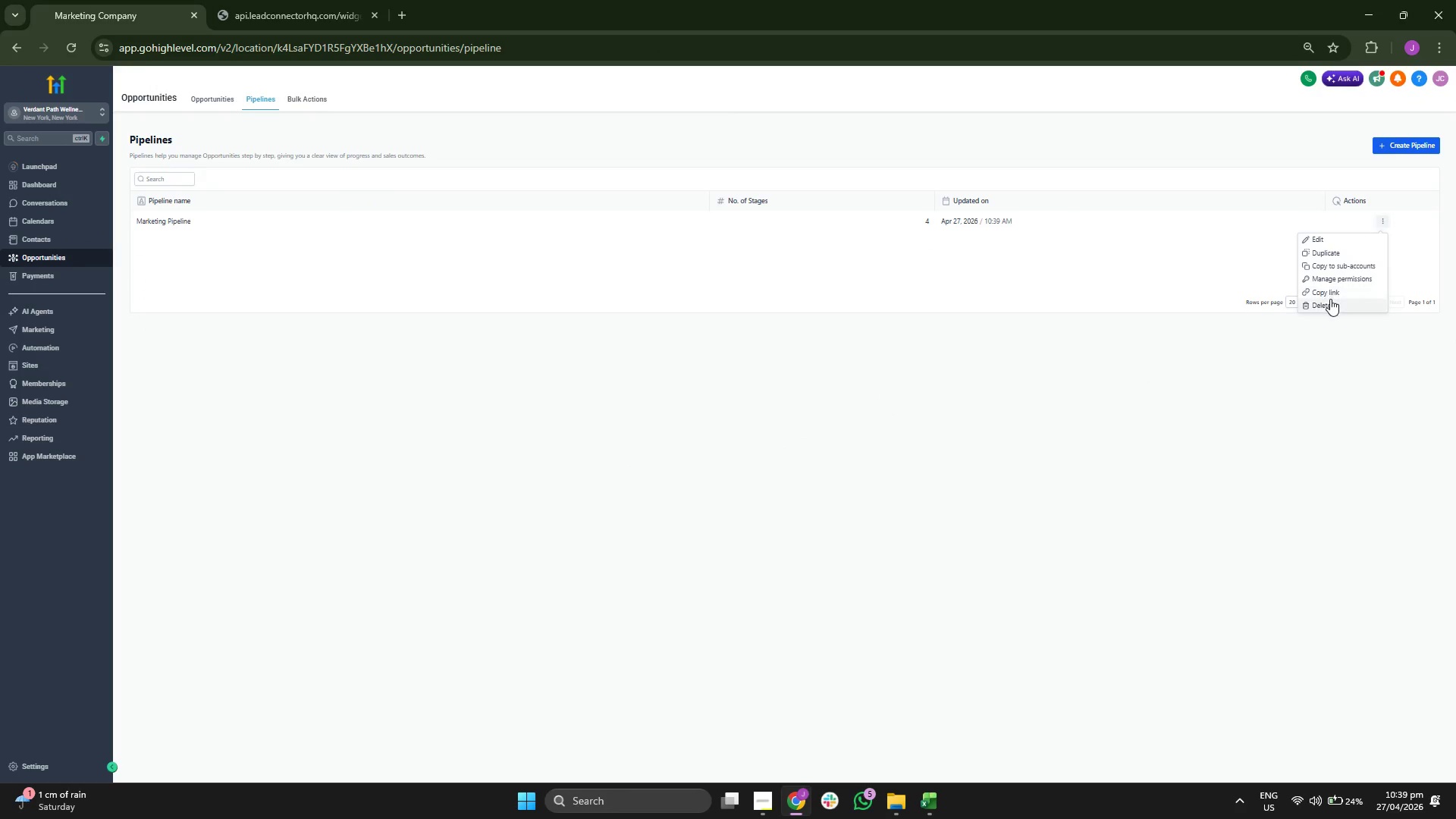 
left_click([1330, 299])
 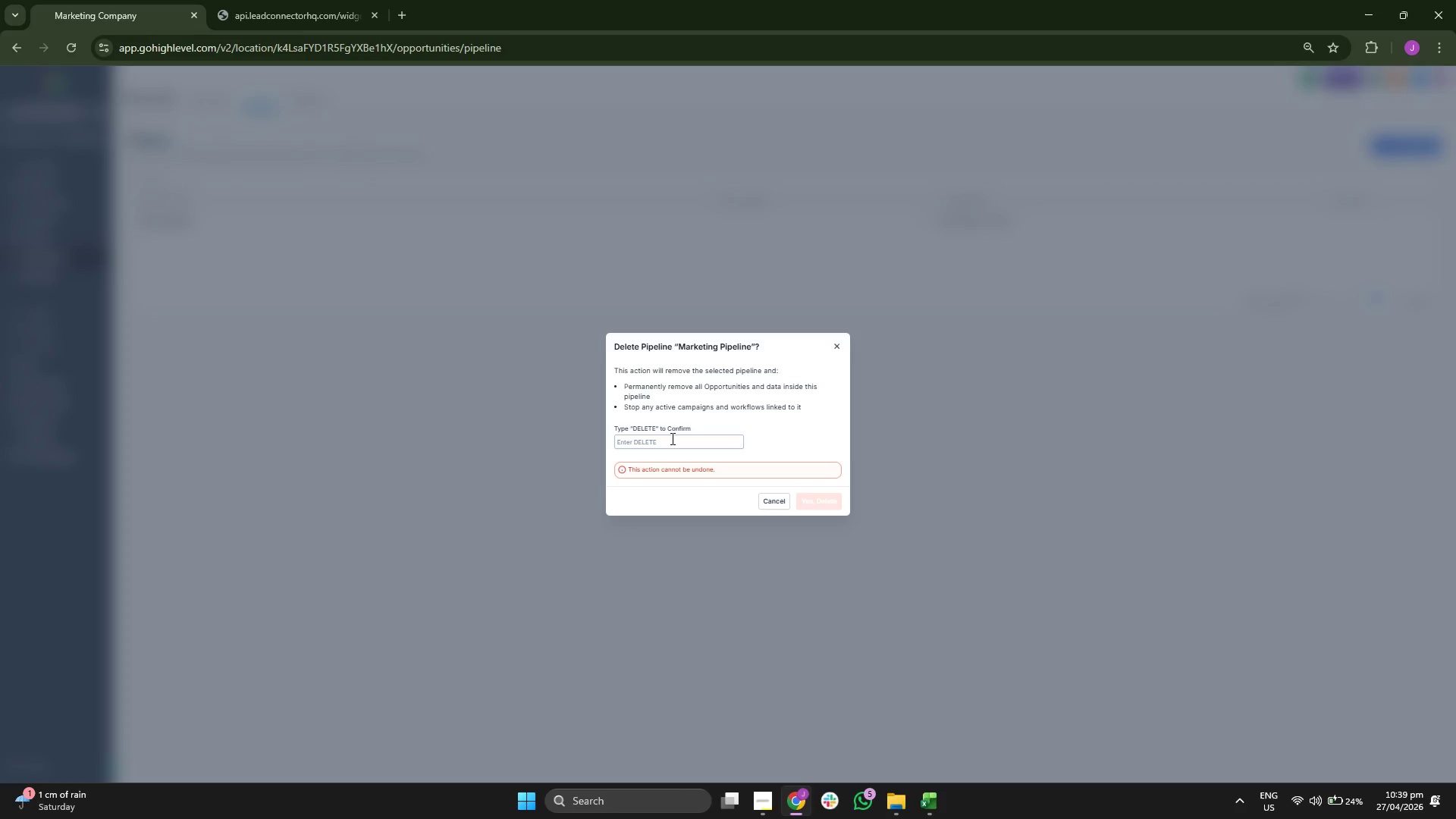 
type(d)
key(Backspace)
type(DELETE)
 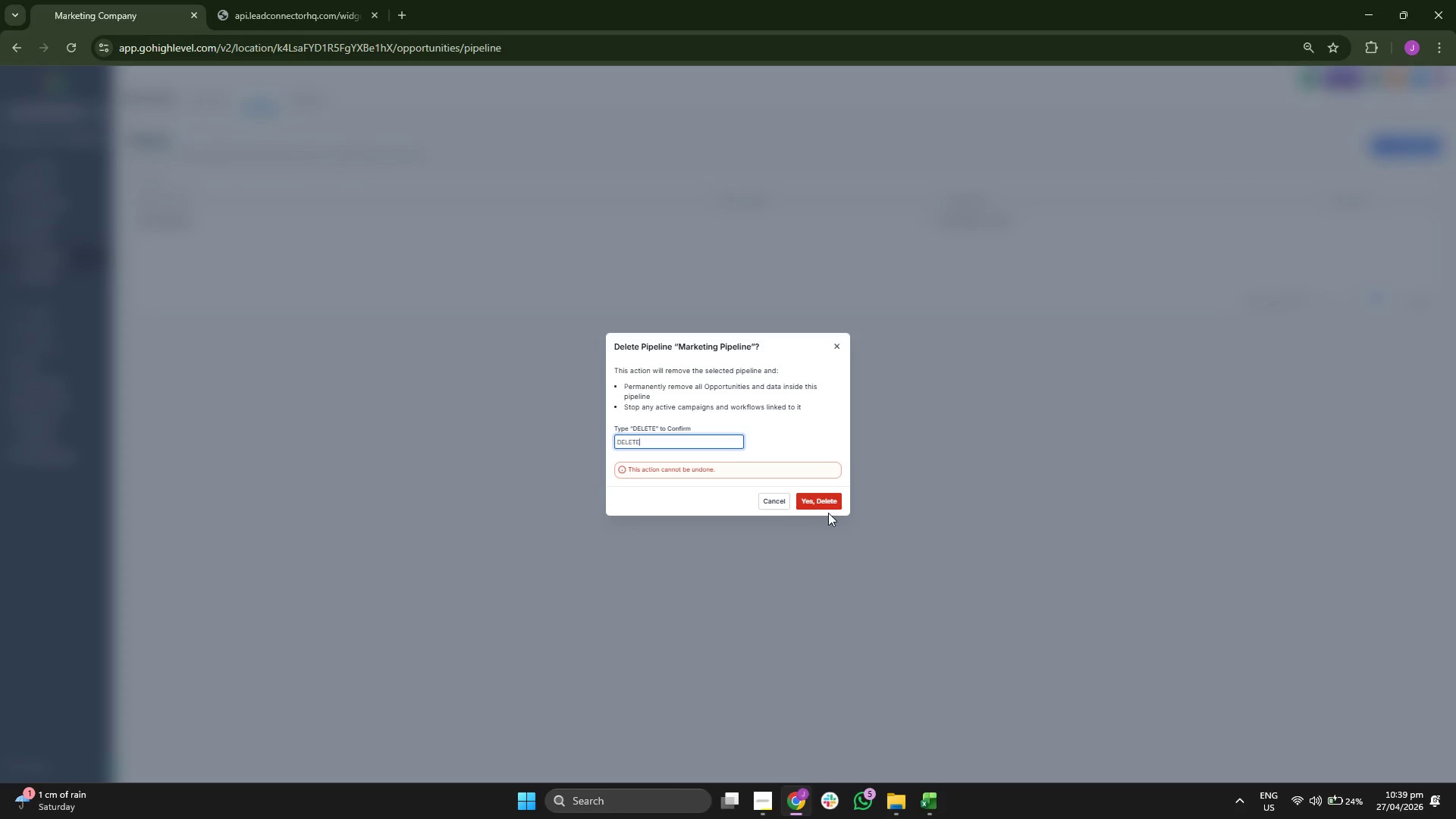 
left_click([819, 500])
 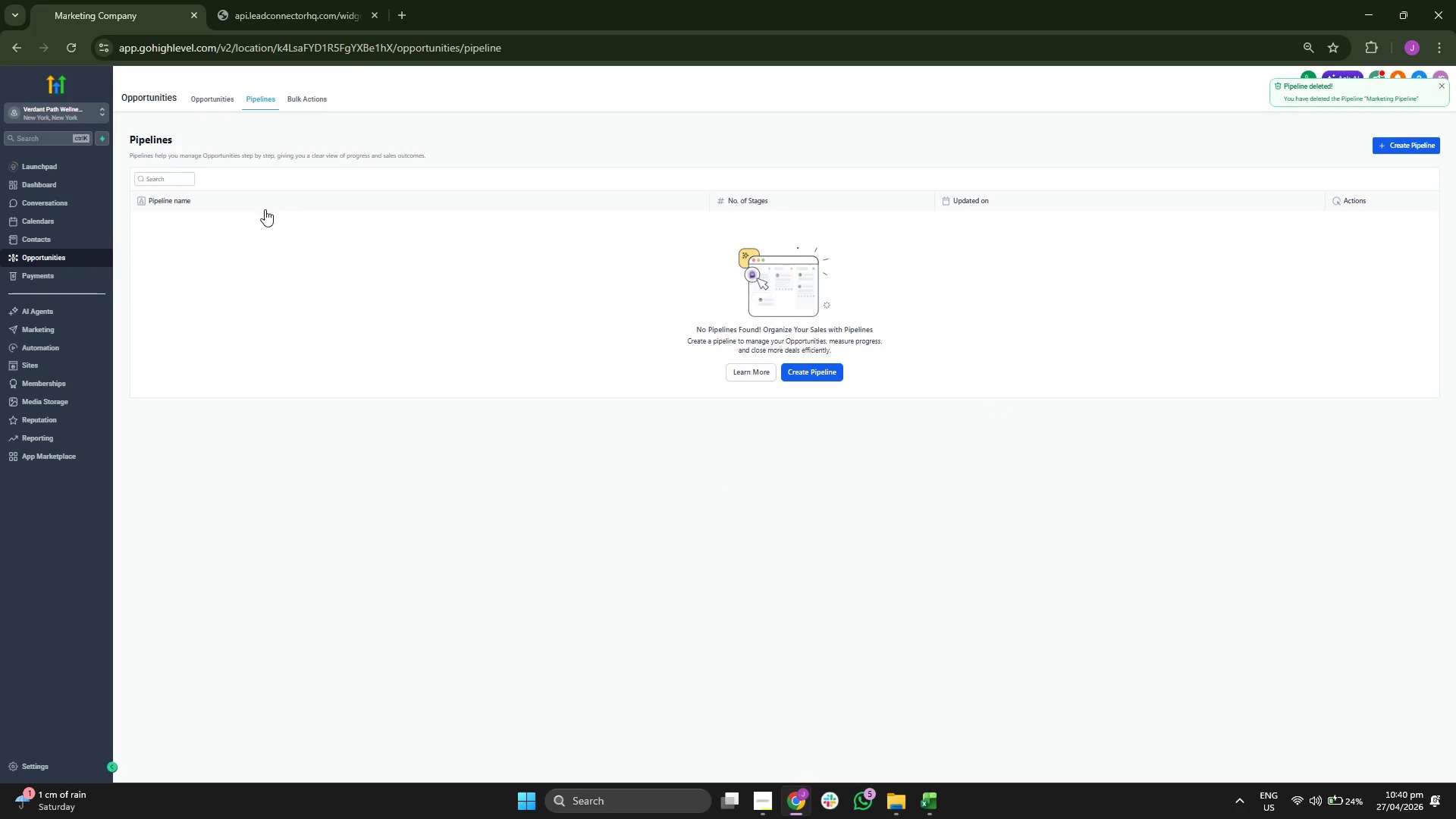 
left_click([224, 100])
 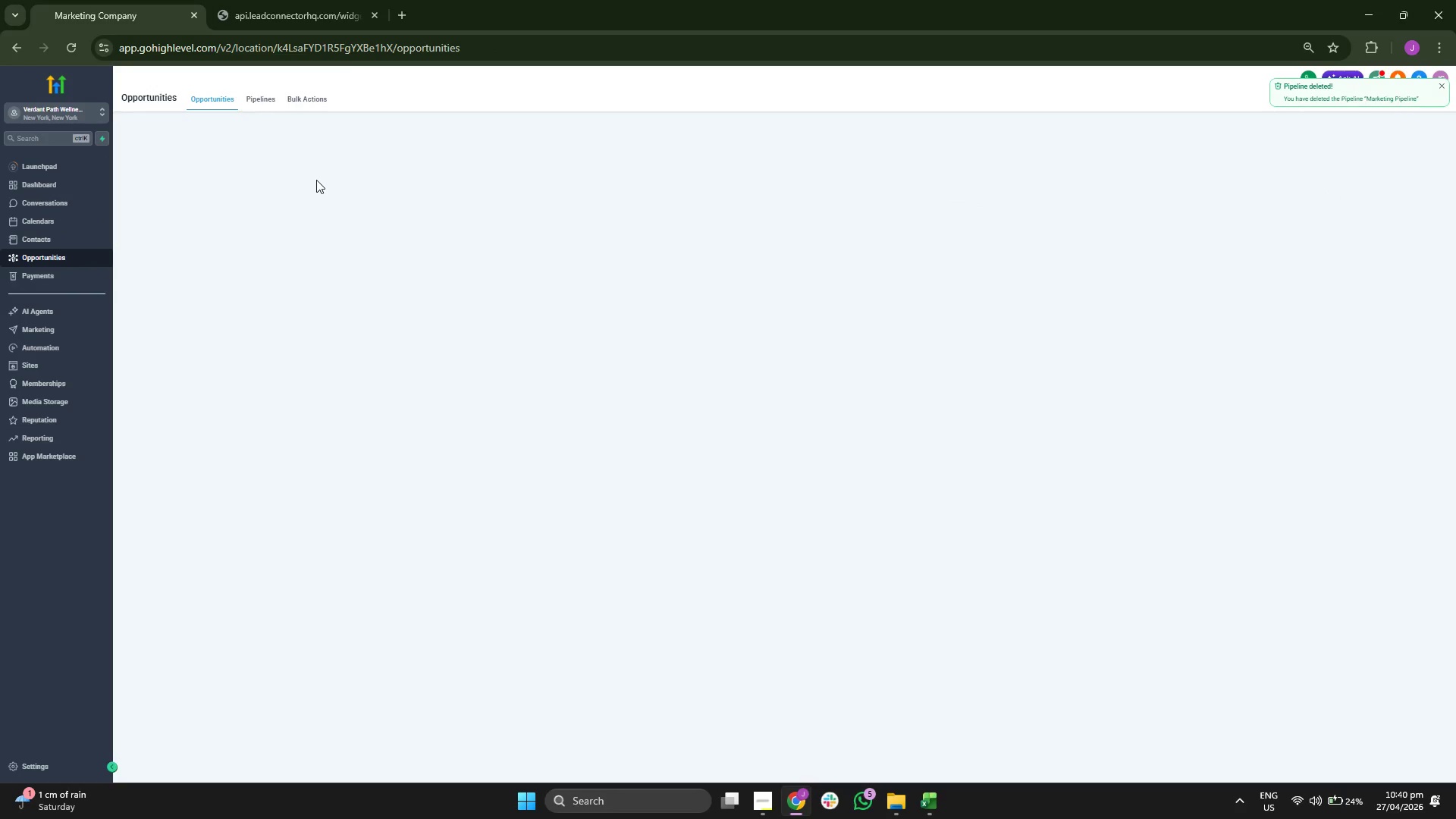 
left_click([66, 187])
 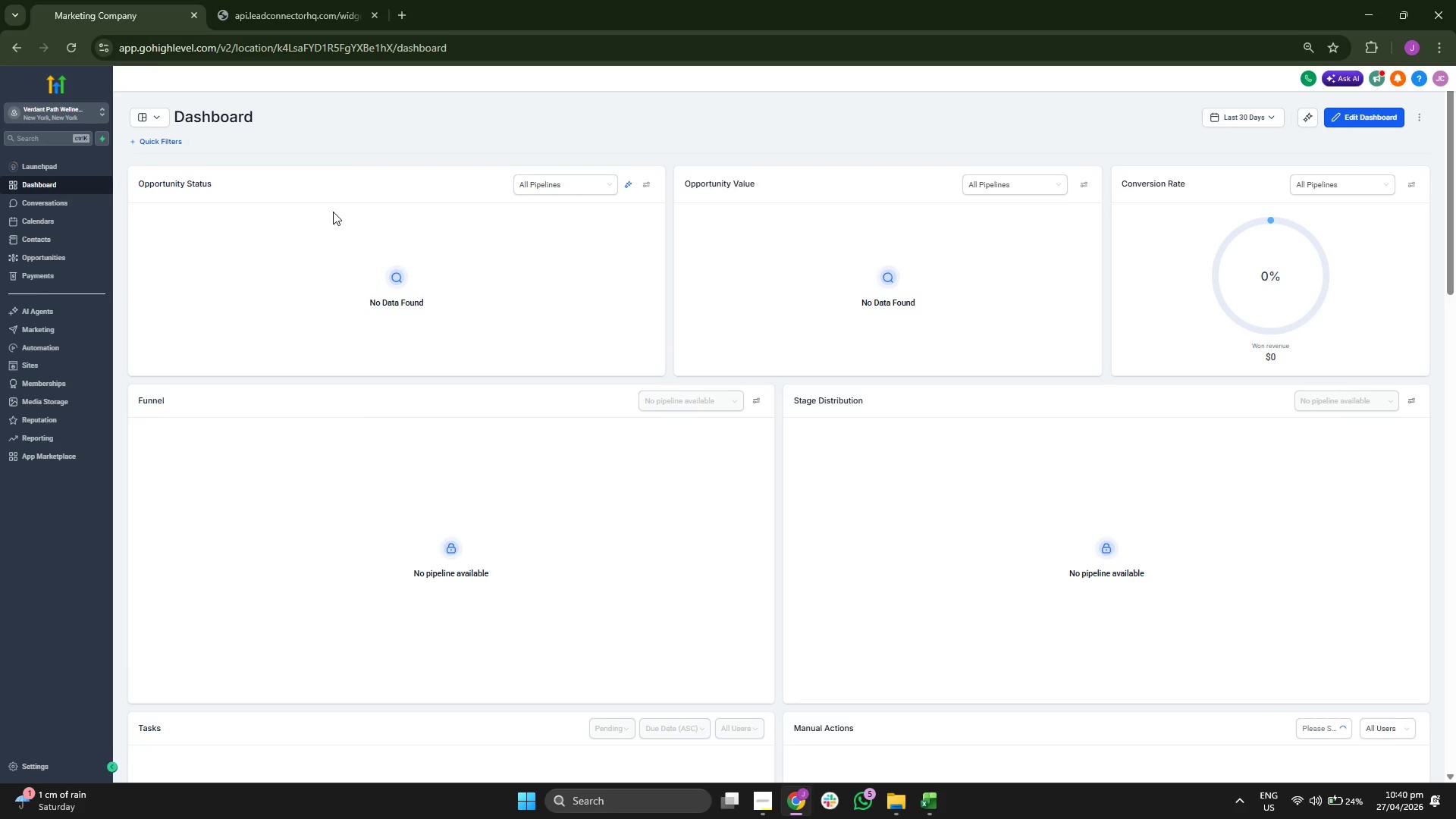 
wait(5.19)
 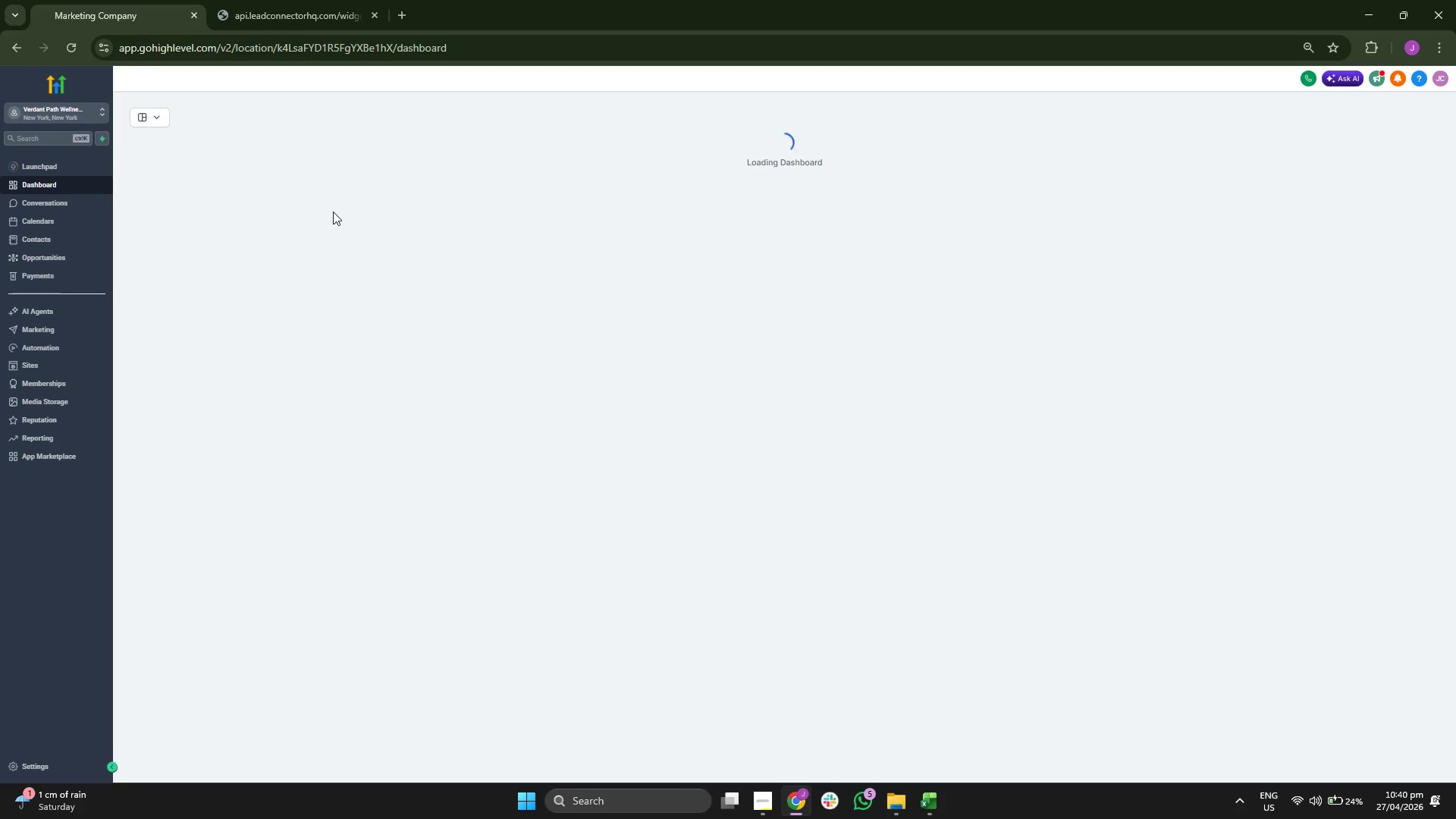 
left_click([71, 241])
 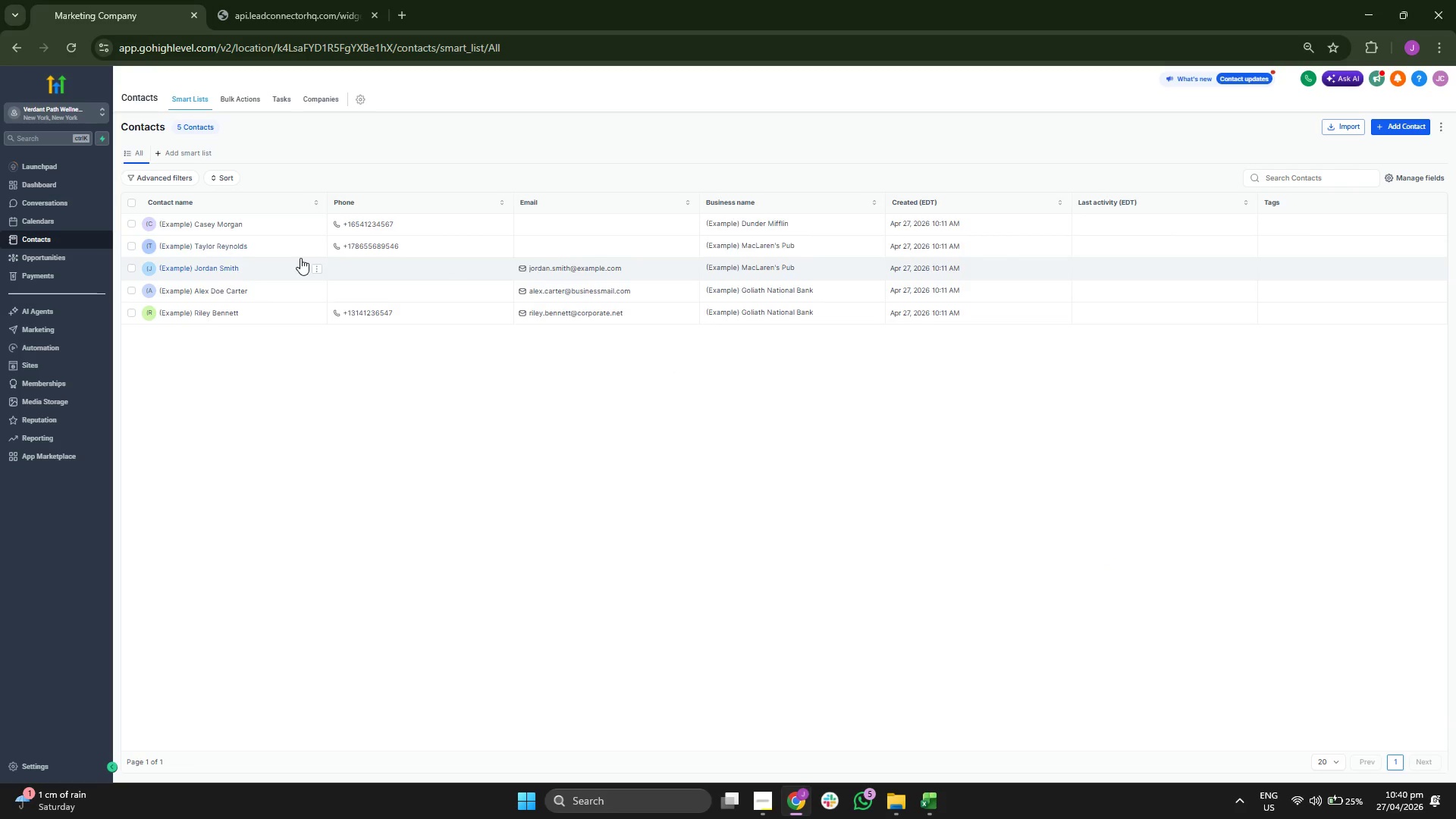 
wait(5.16)
 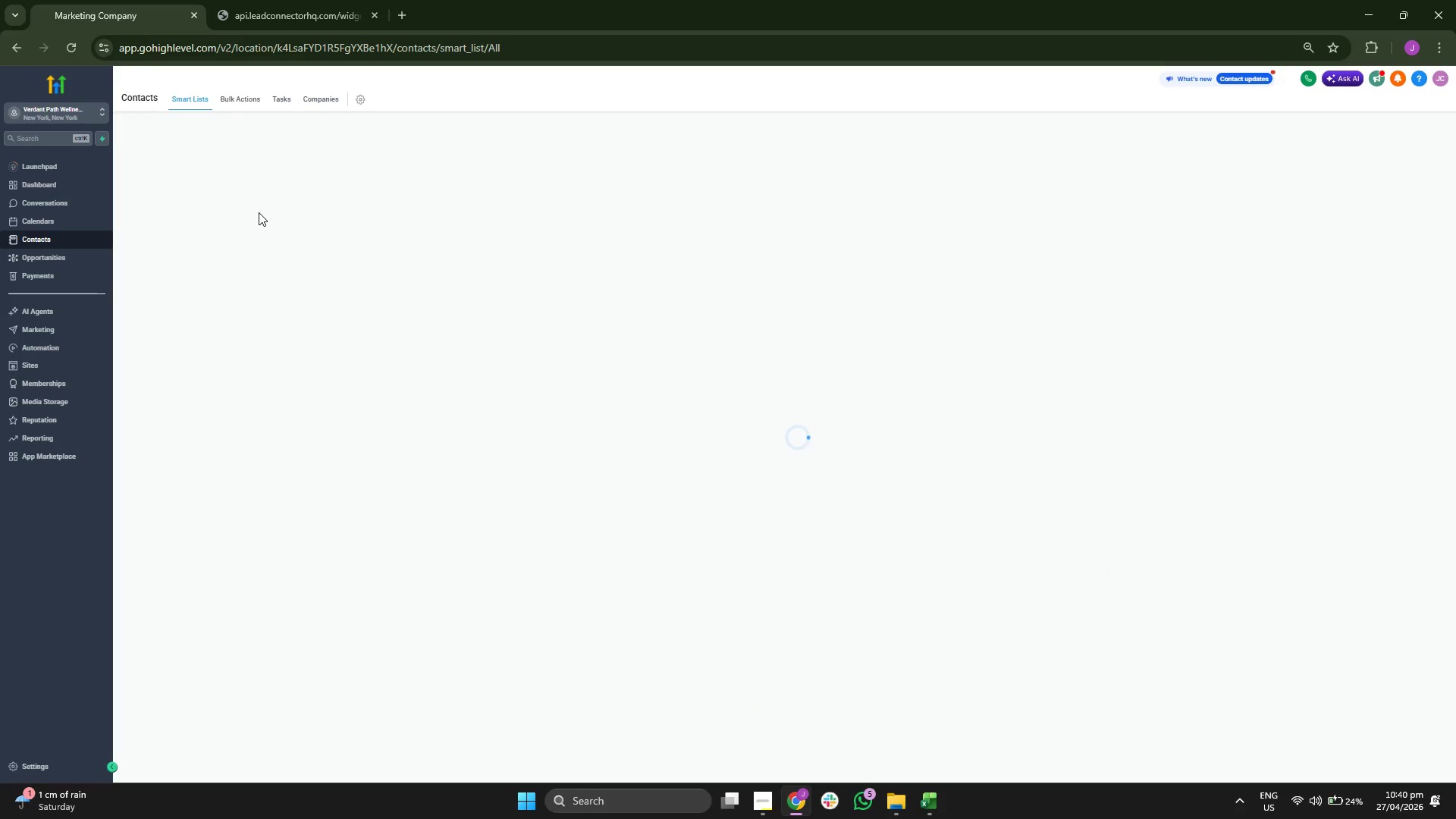 
left_click([248, 106])
 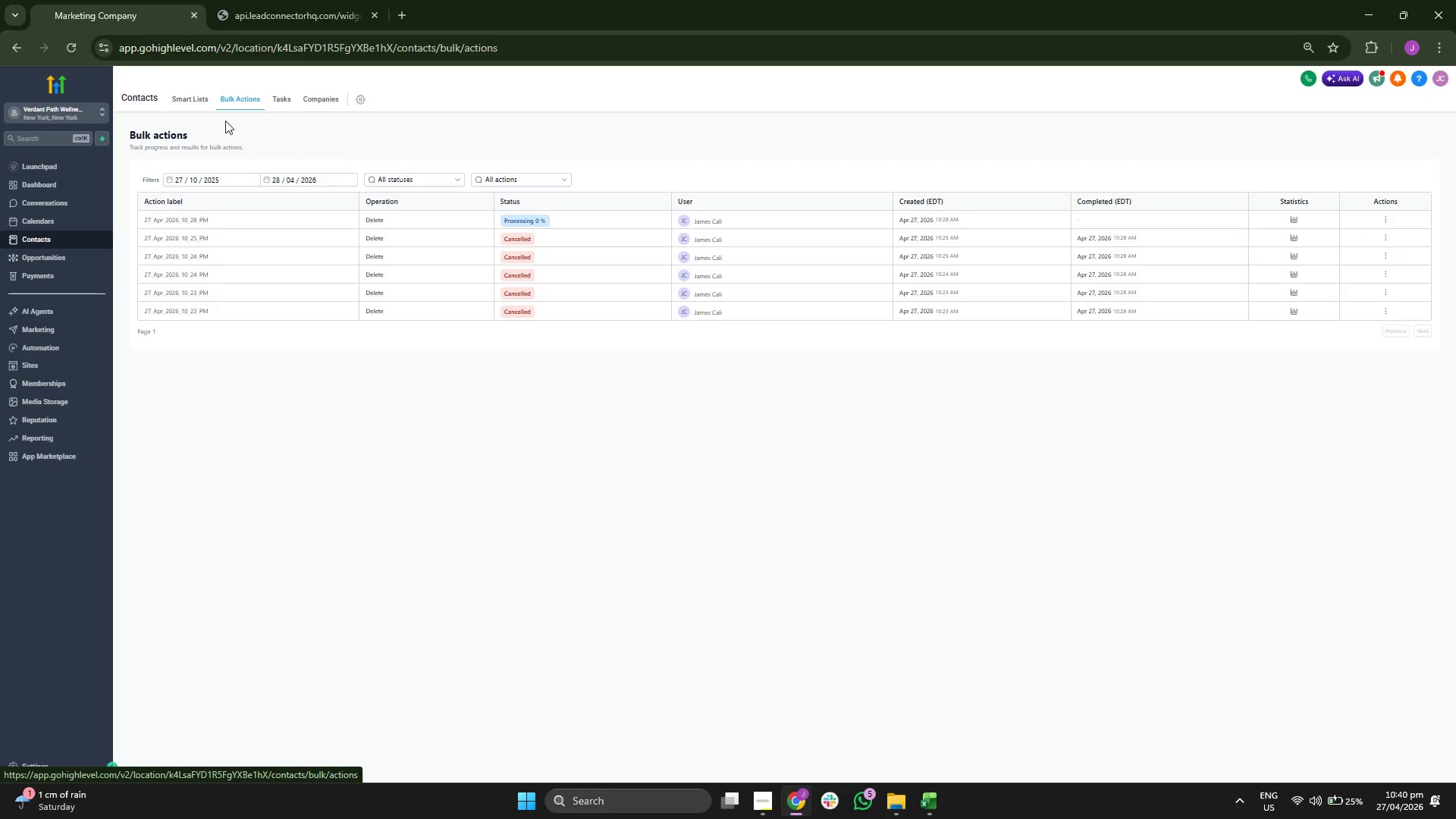 
left_click([190, 102])
 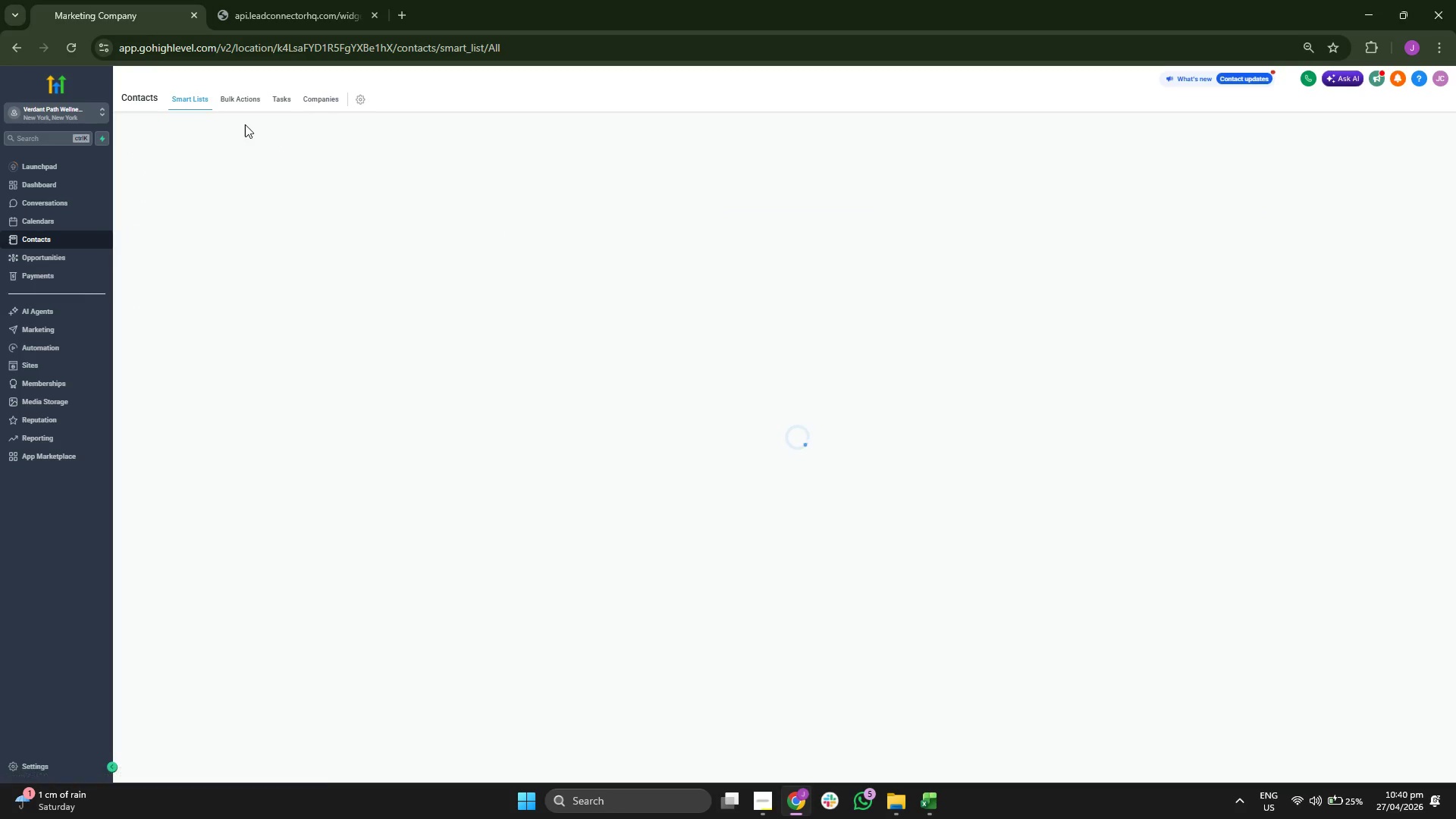 
left_click([240, 102])
 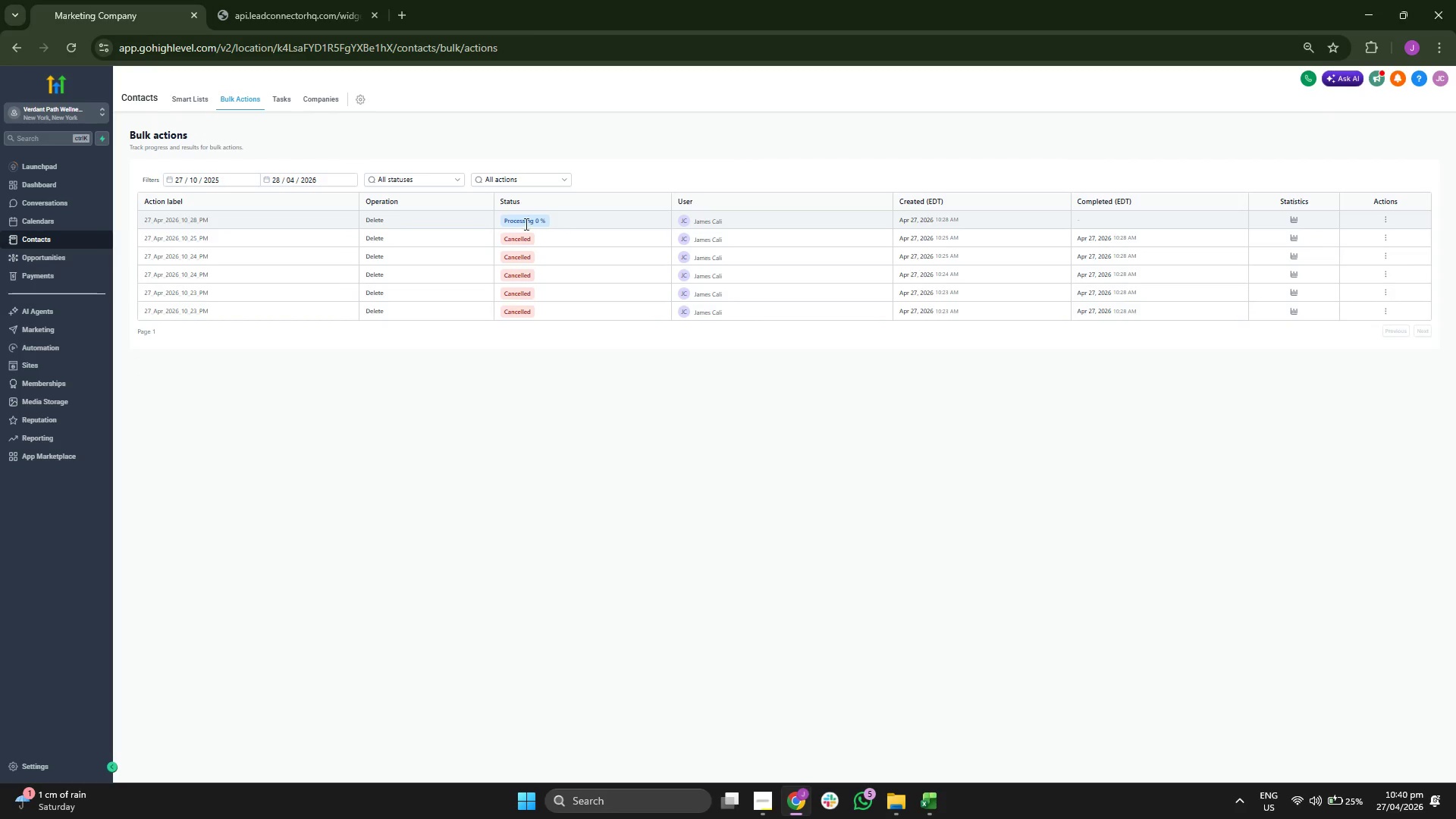 
double_click([195, 99])
 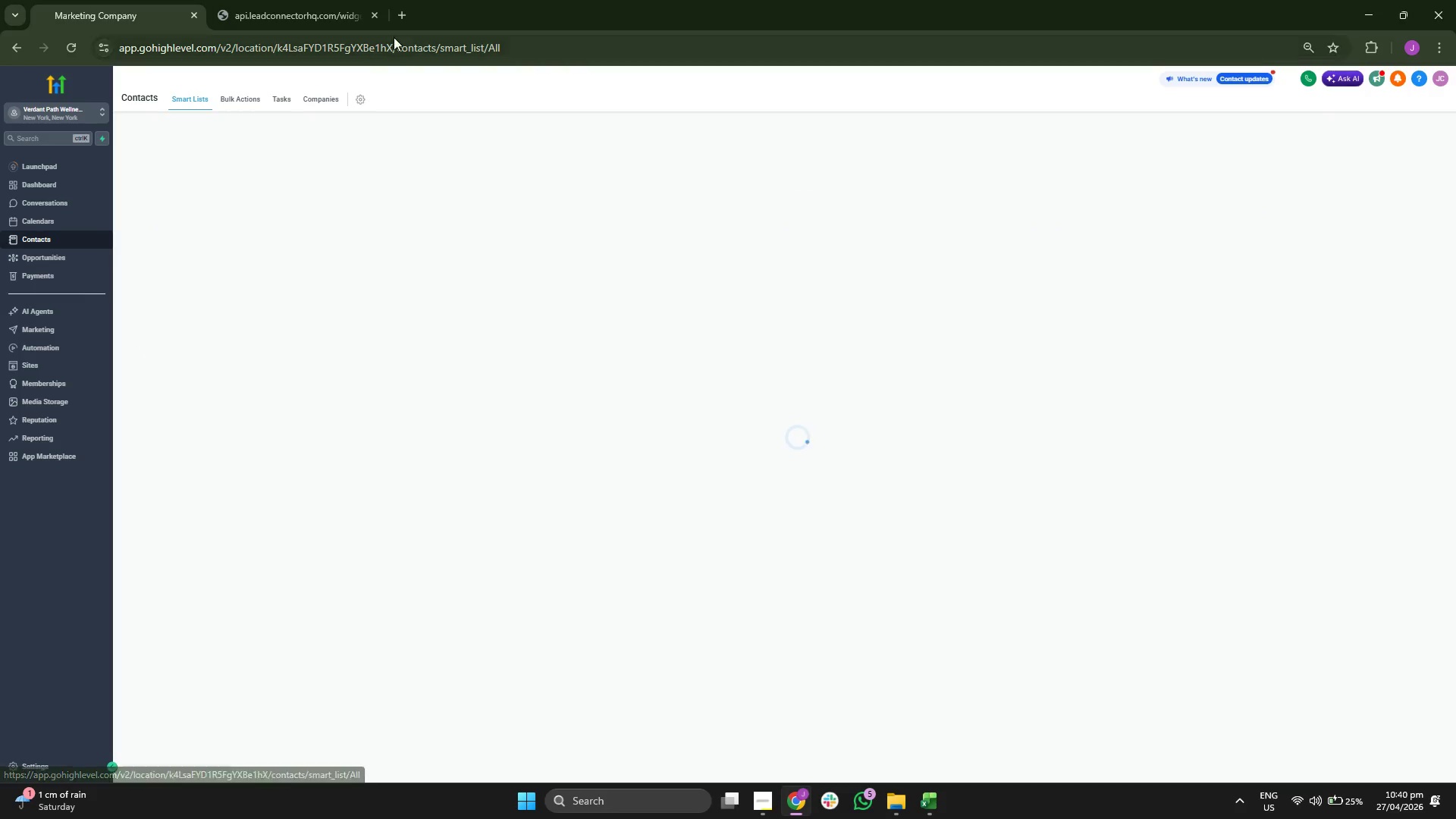 
left_click([410, 0])
 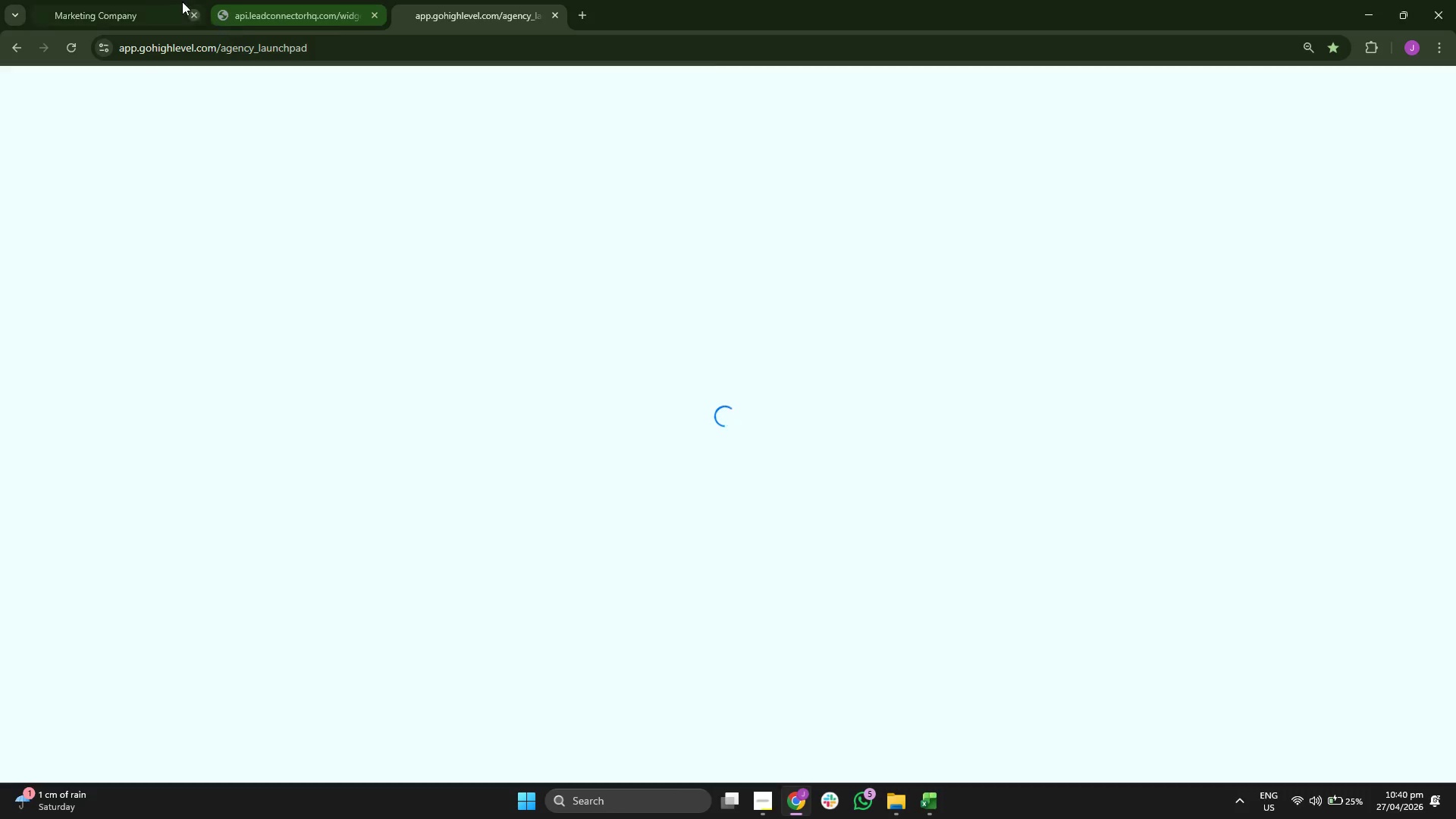 
wait(5.17)
 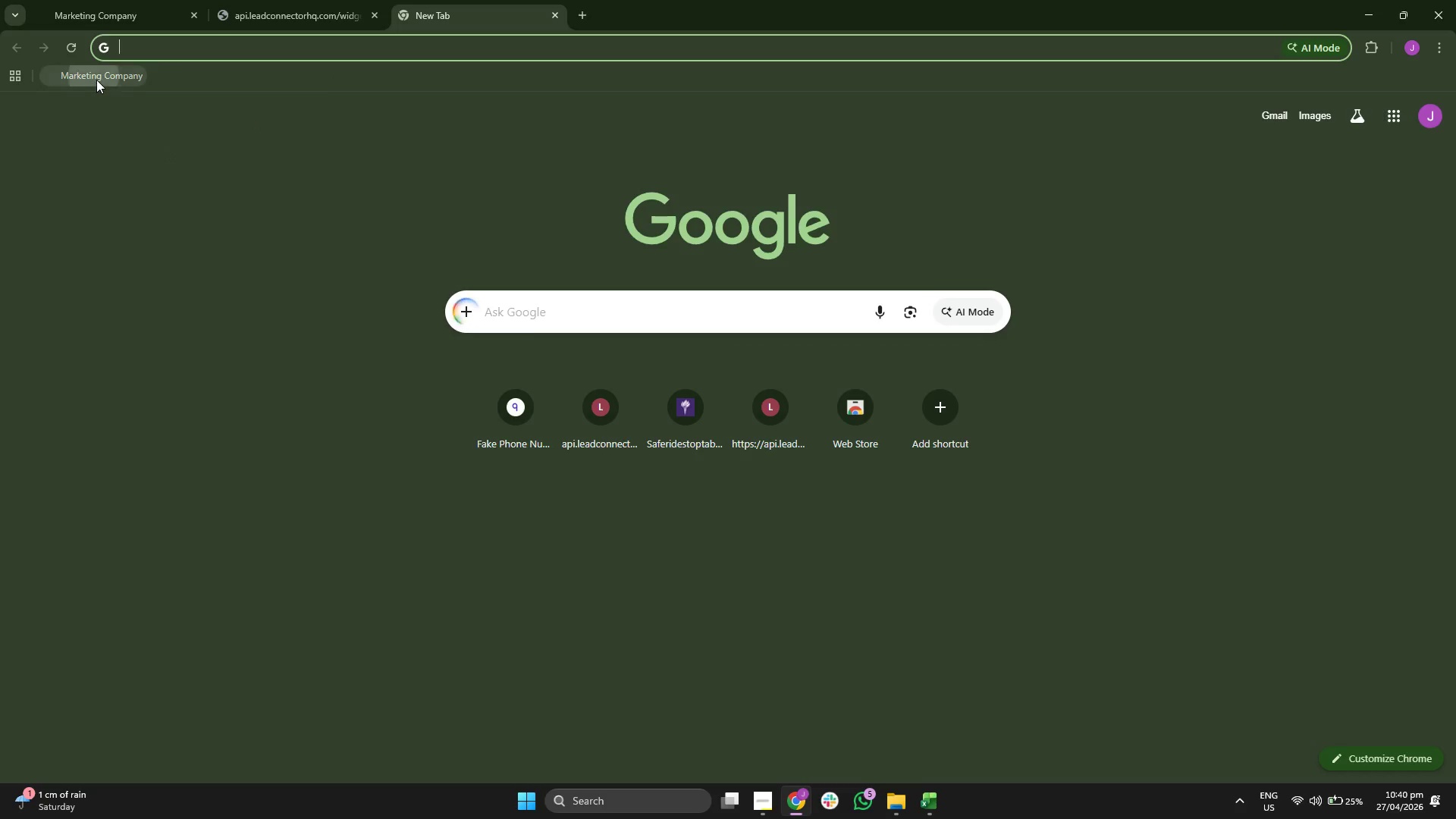 
left_click([190, 11])
 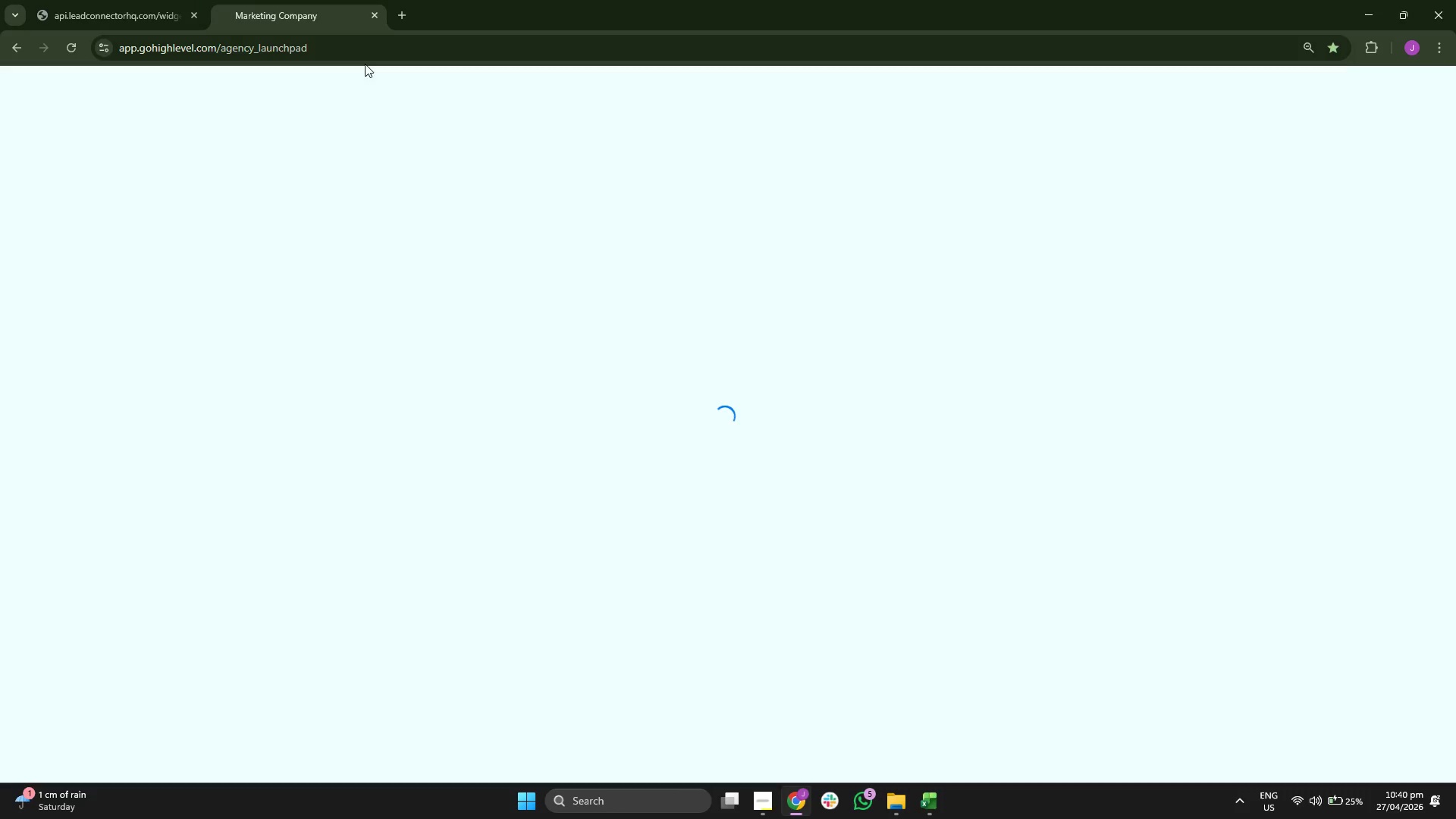 
left_click_drag(start_coordinate=[309, 0], to_coordinate=[170, 0])
 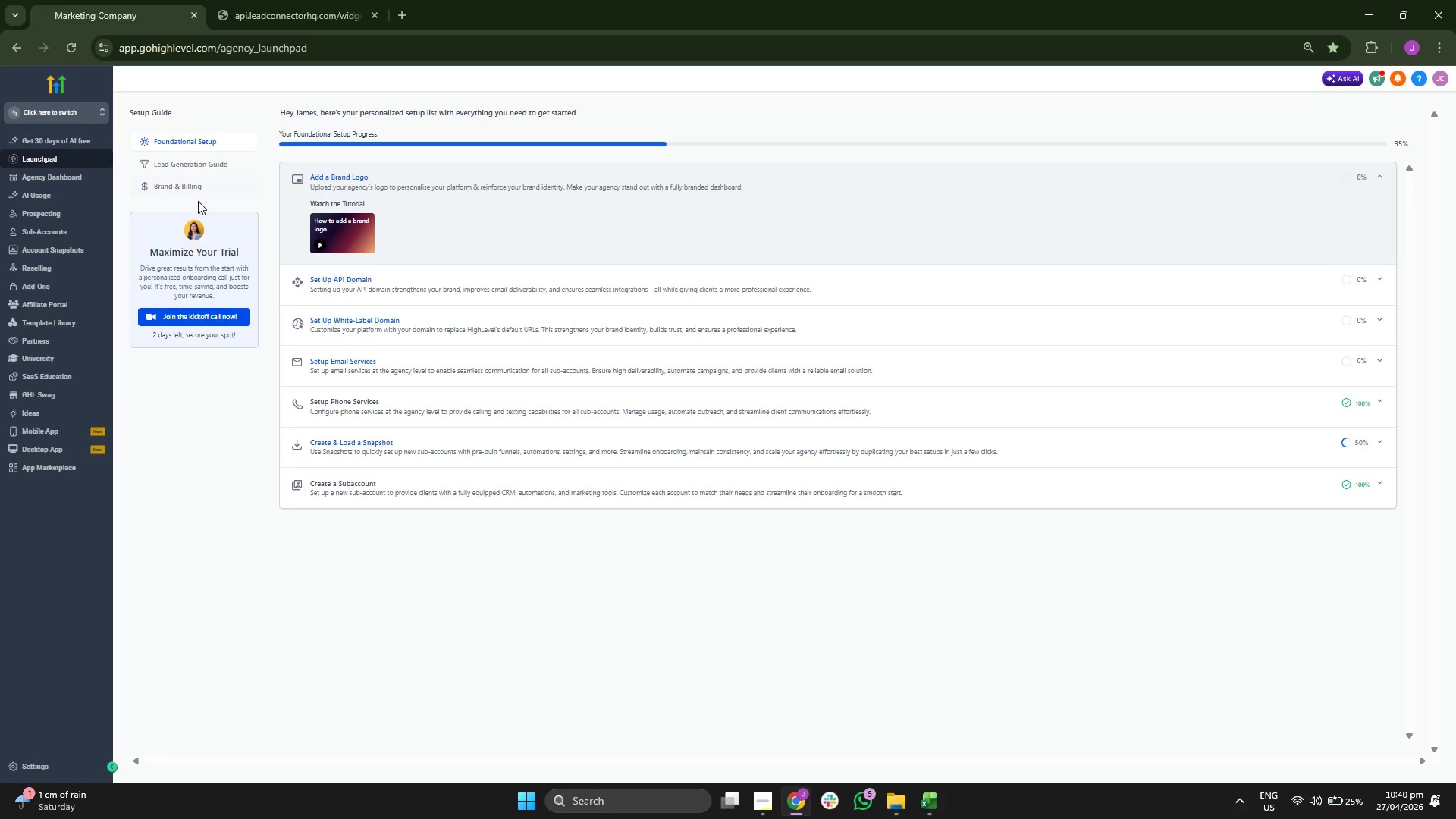 
left_click([74, 116])
 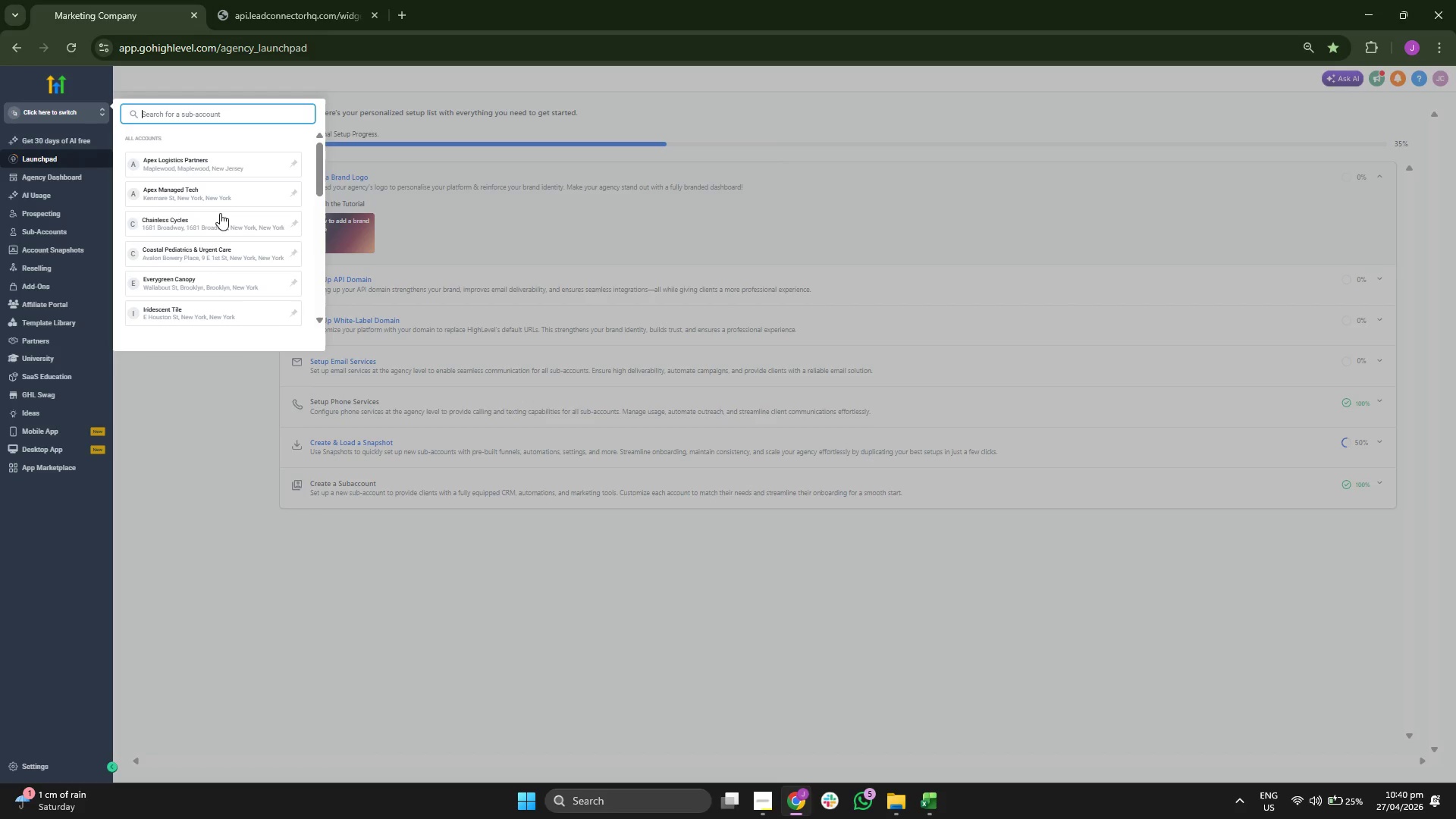 
scroll: coordinate [220, 213], scroll_direction: up, amount: 1.0
 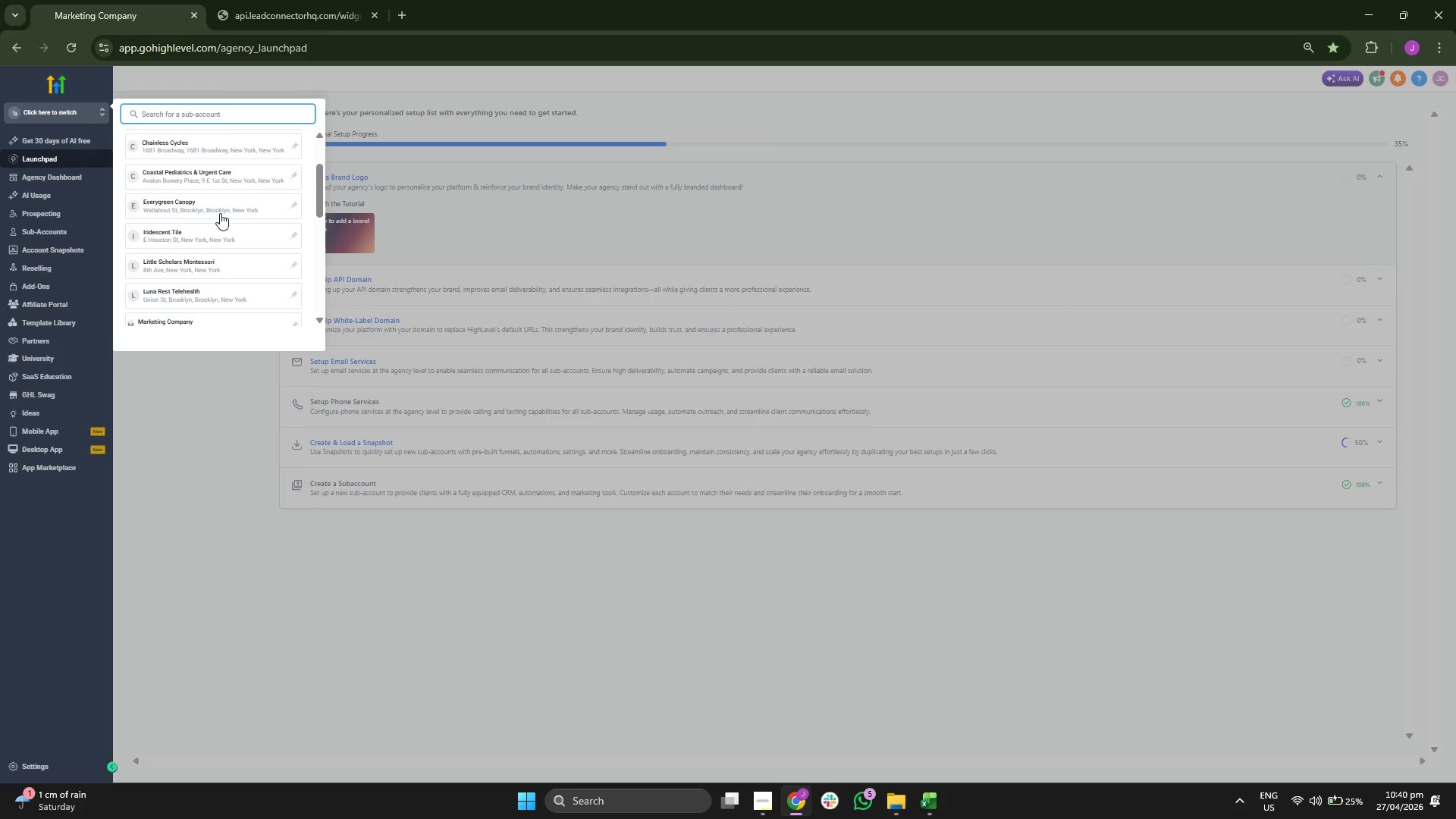 
scroll: coordinate [220, 213], scroll_direction: down, amount: 2.0
 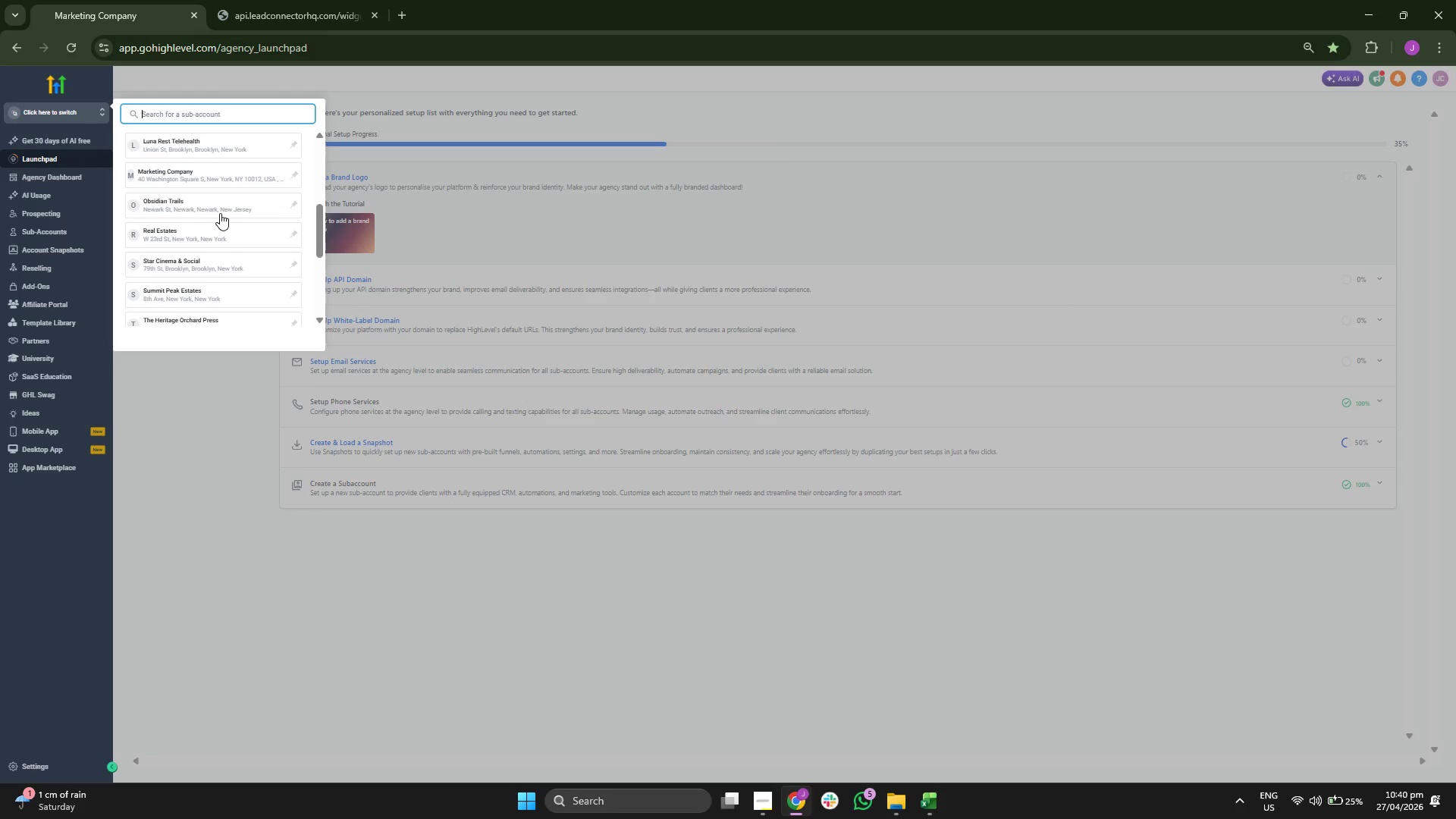 
scroll: coordinate [220, 213], scroll_direction: up, amount: 2.0
 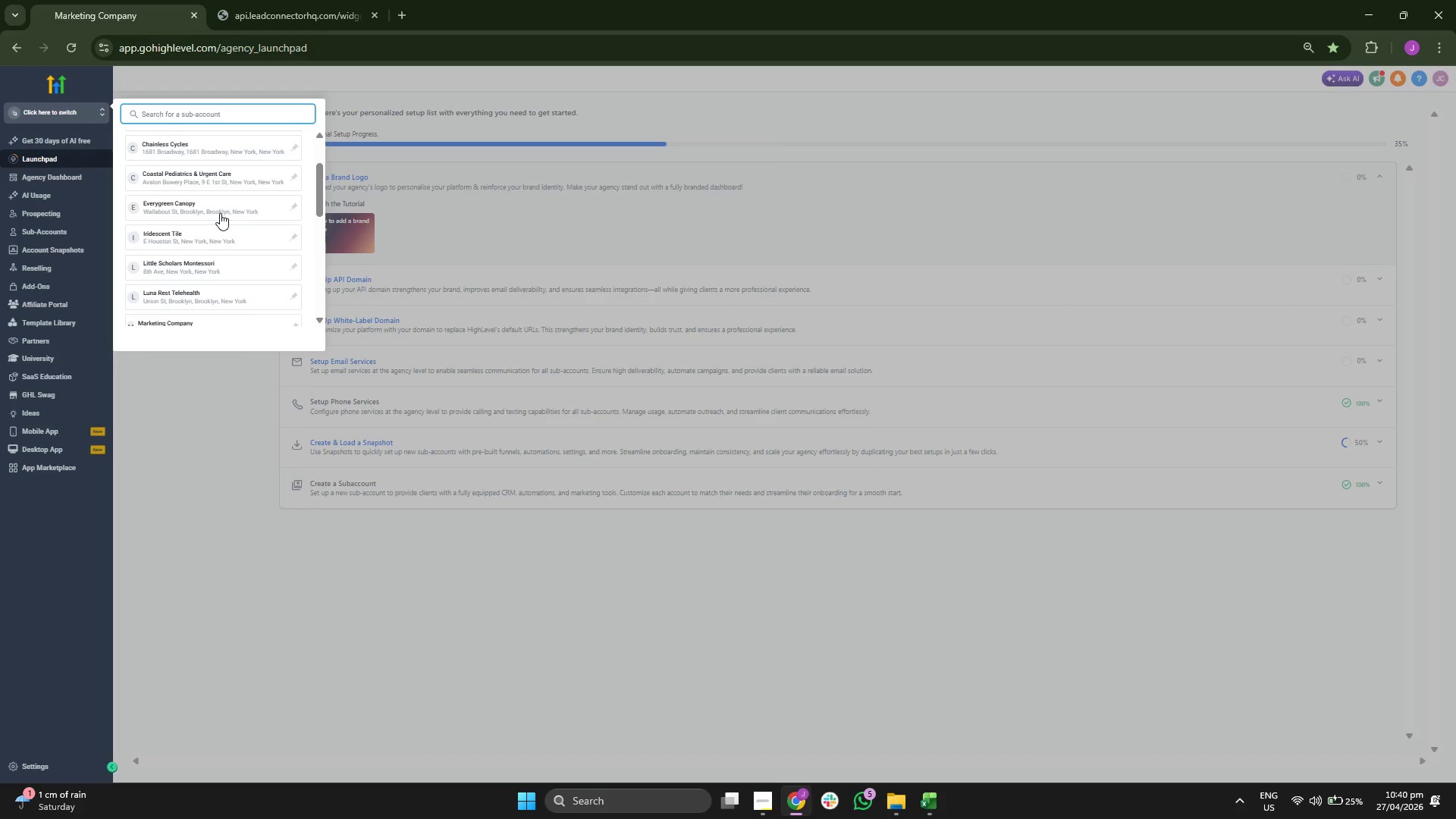 
scroll: coordinate [220, 213], scroll_direction: down, amount: 1.0
 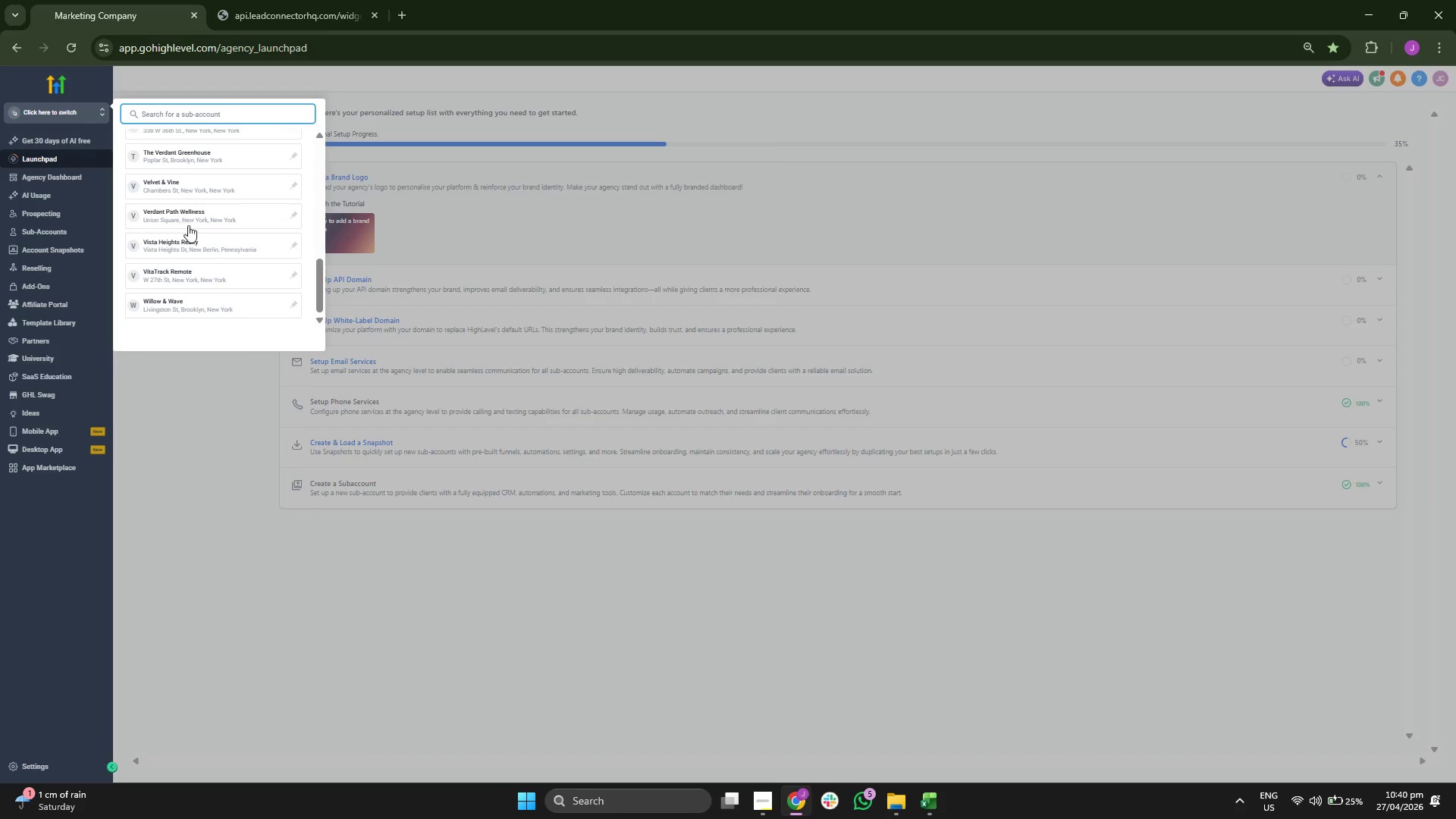 
left_click([190, 212])
 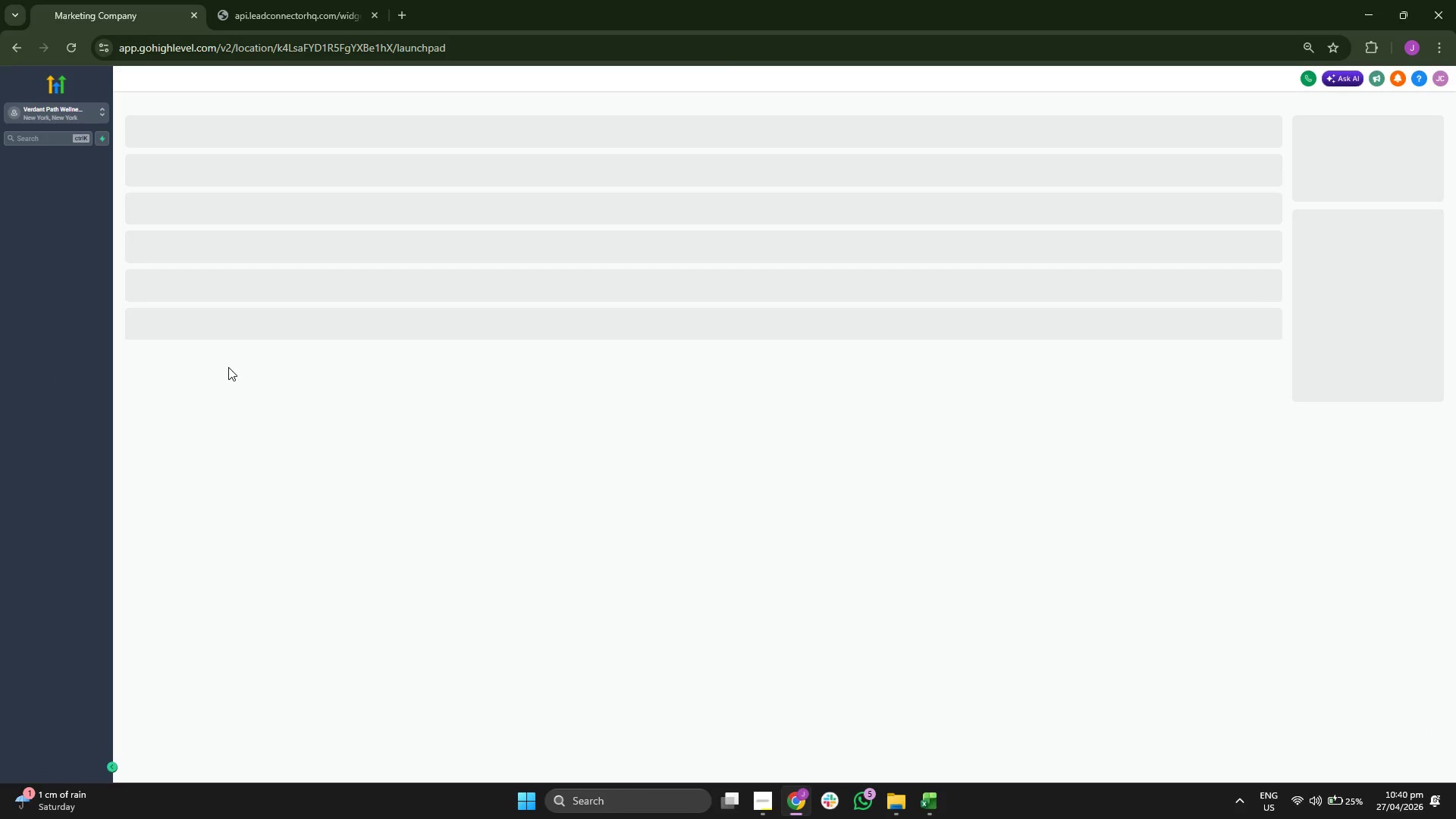 
wait(5.32)
 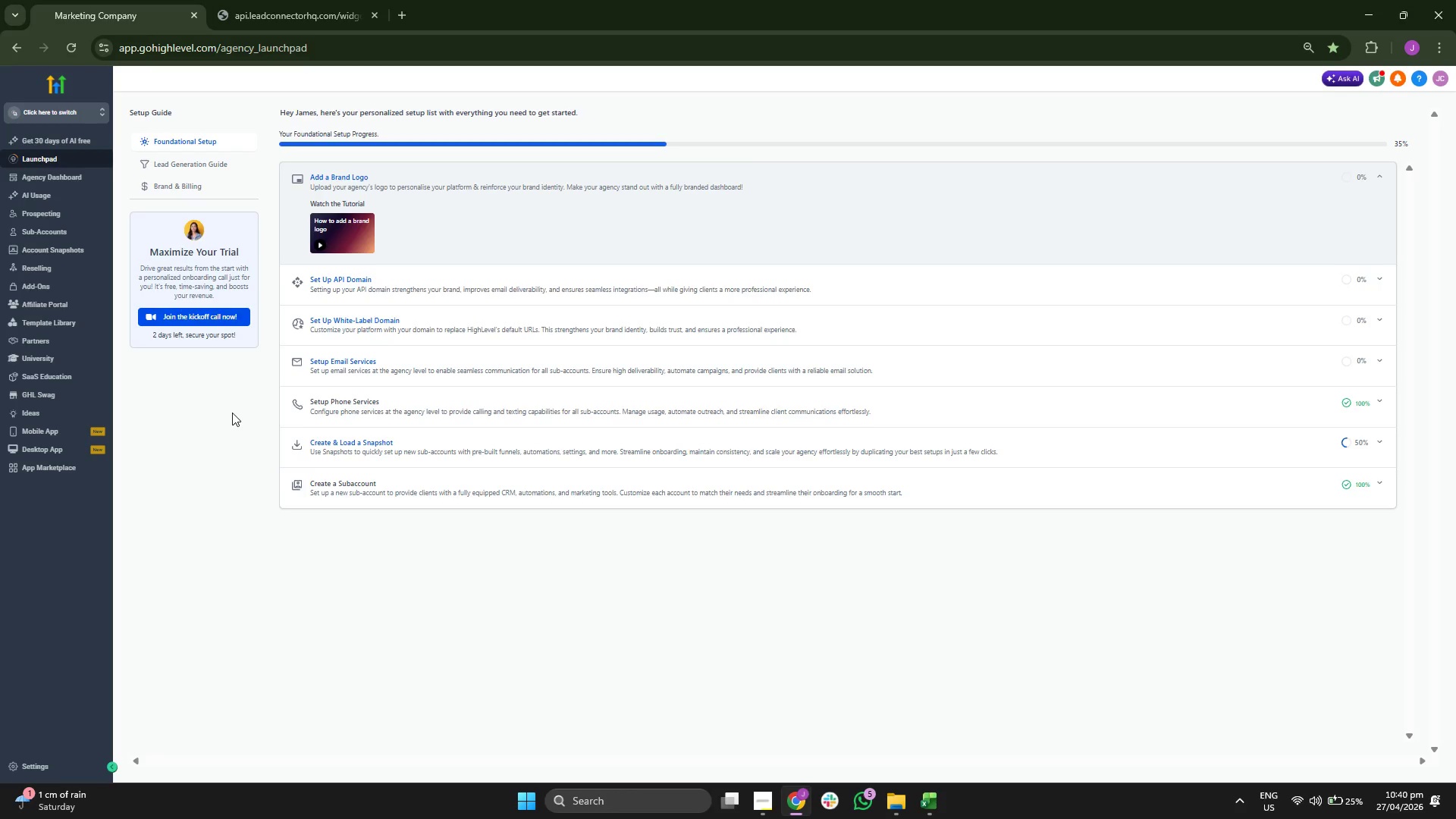 
mouse_move([247, 383])
 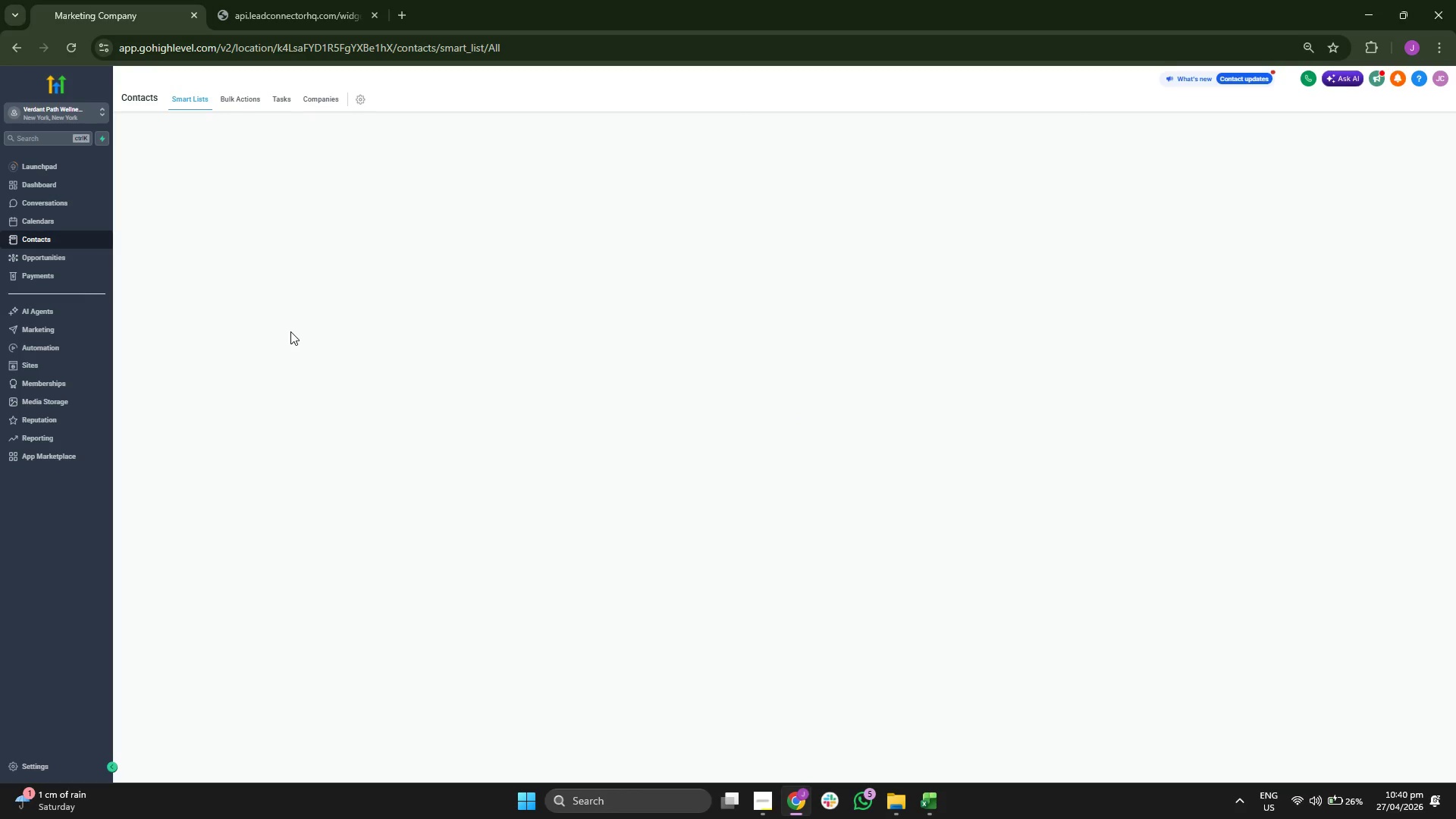 
wait(12.89)
 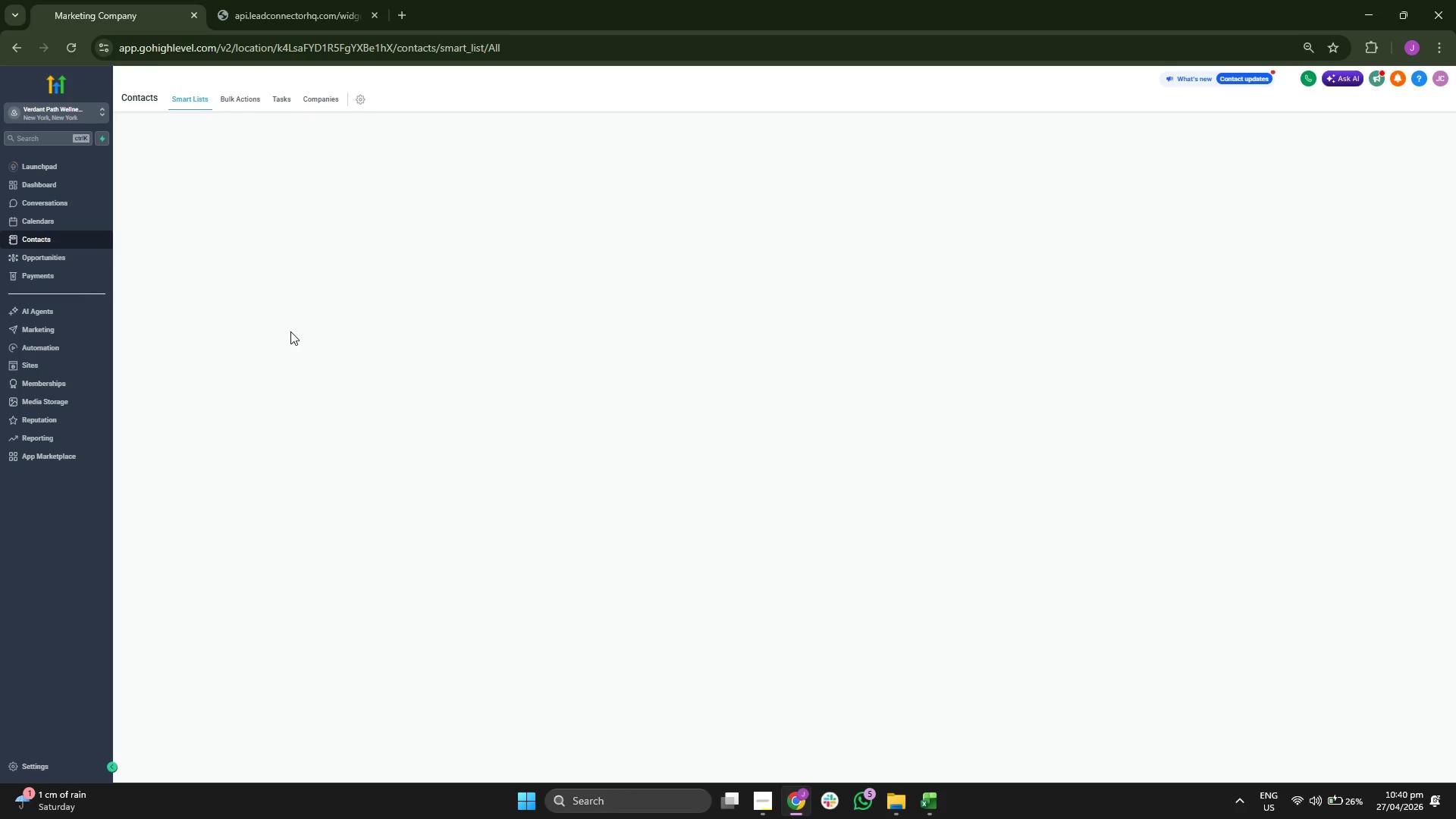 
left_click([1384, 221])
 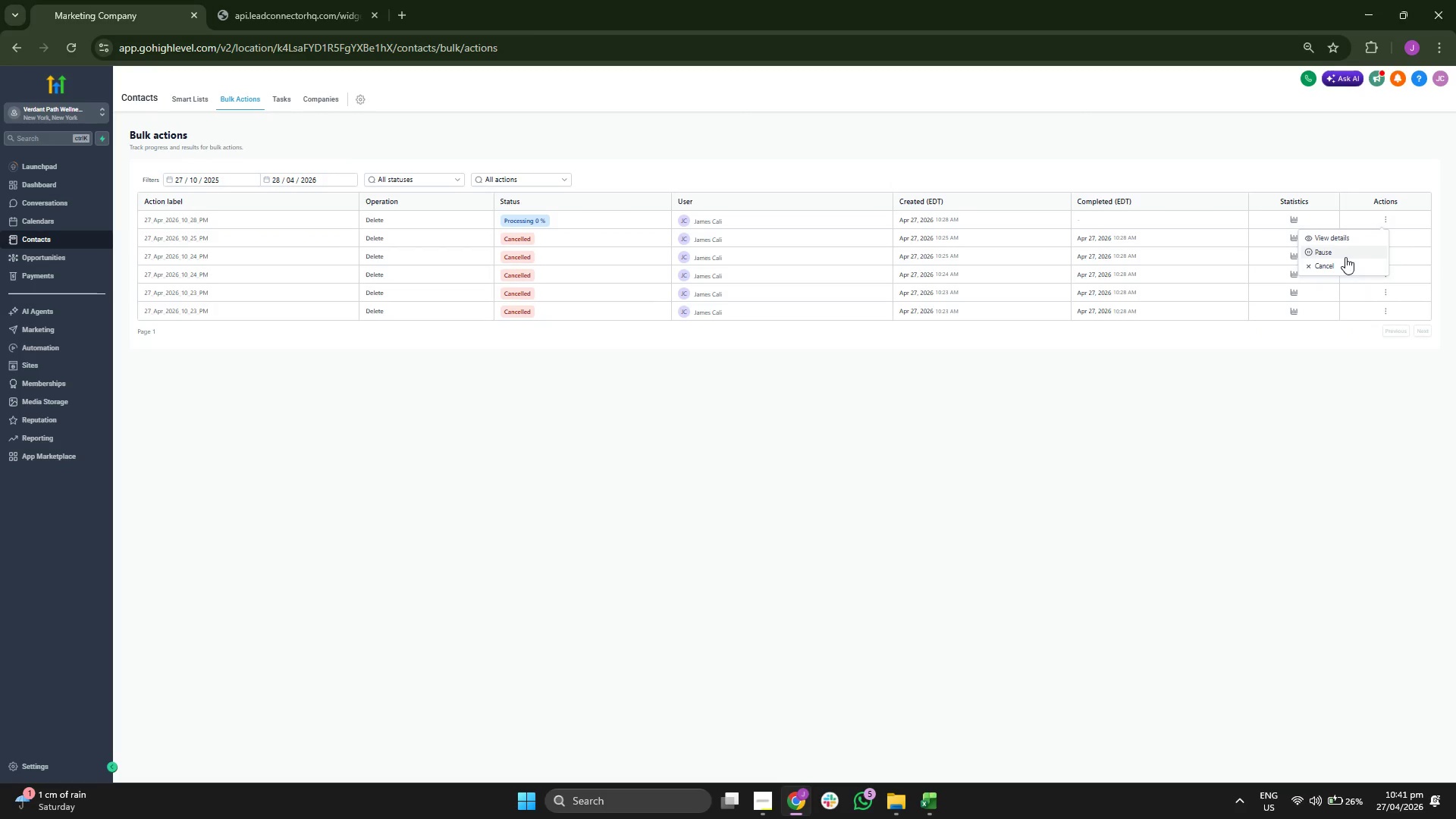 
left_click([1345, 253])
 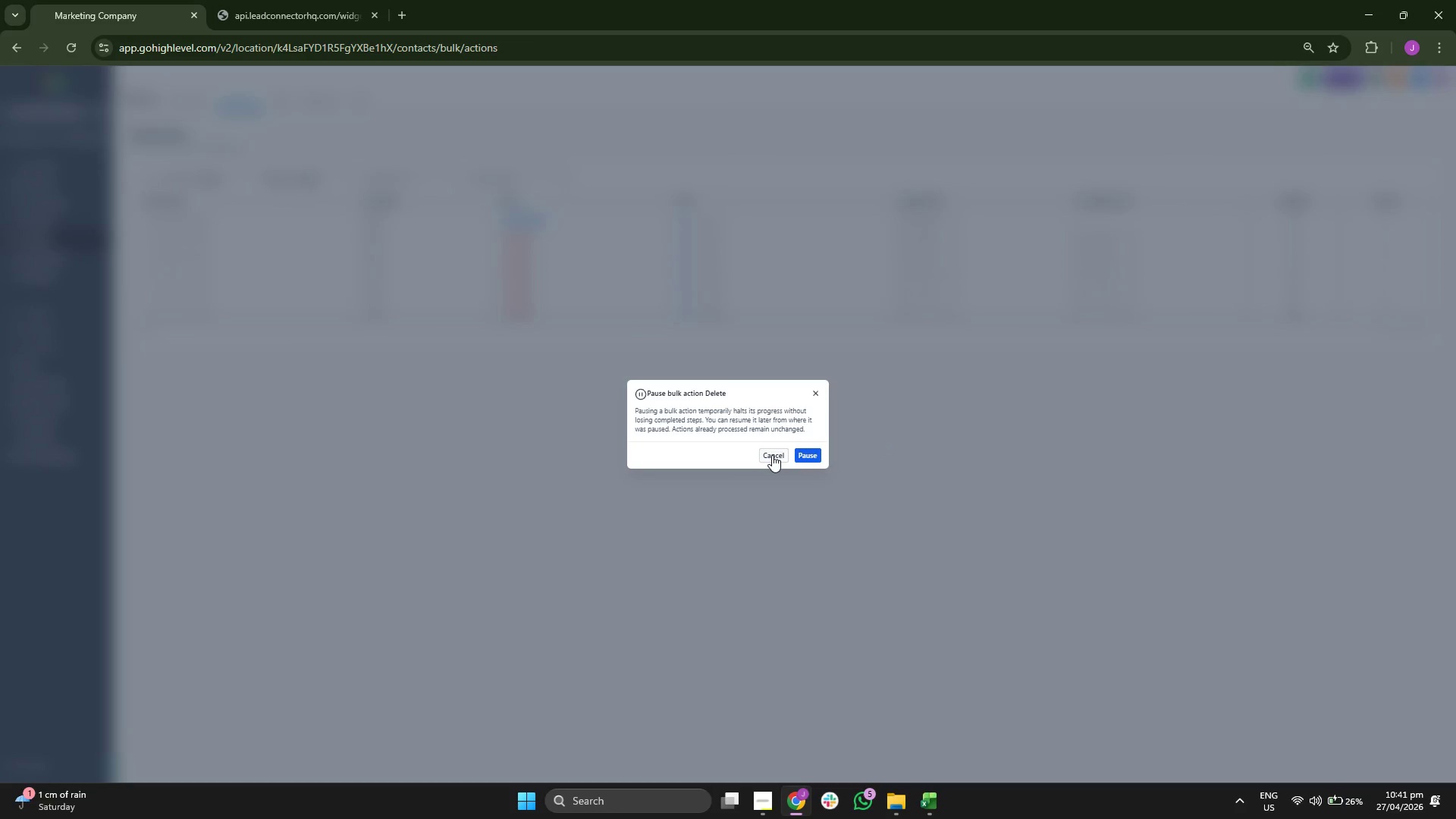 
left_click([772, 455])
 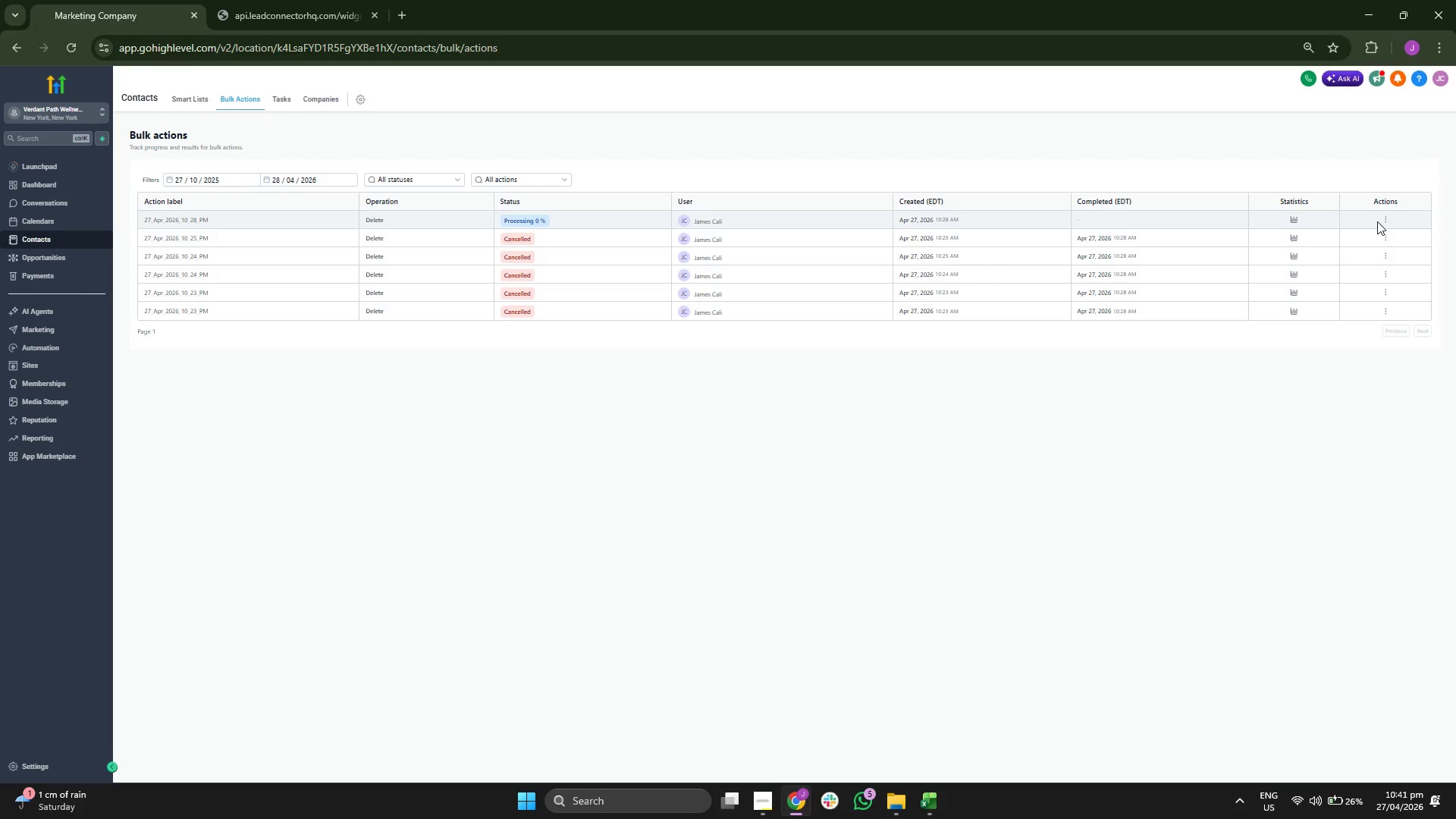 
left_click([1382, 218])
 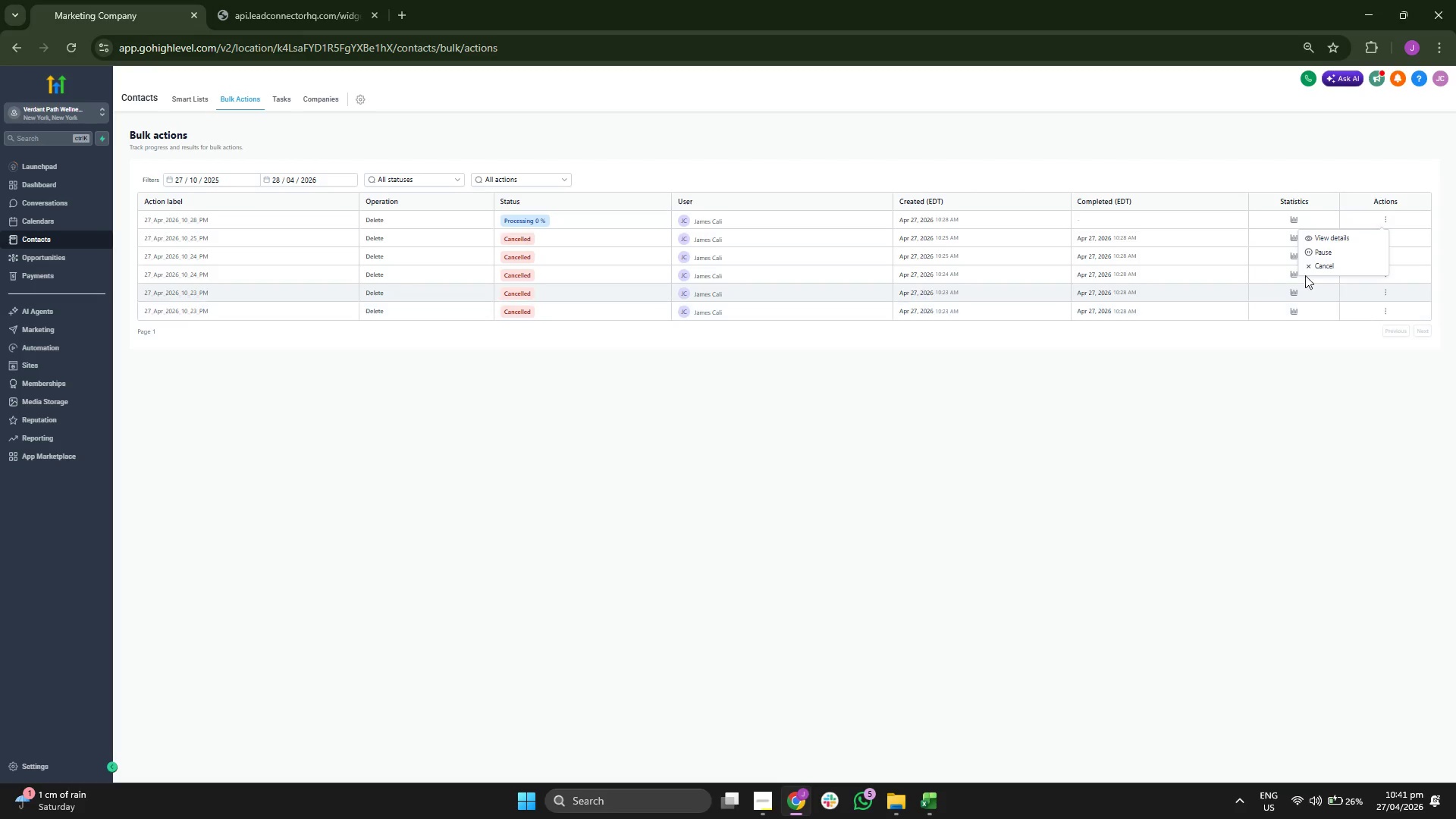 
left_click([1331, 265])
 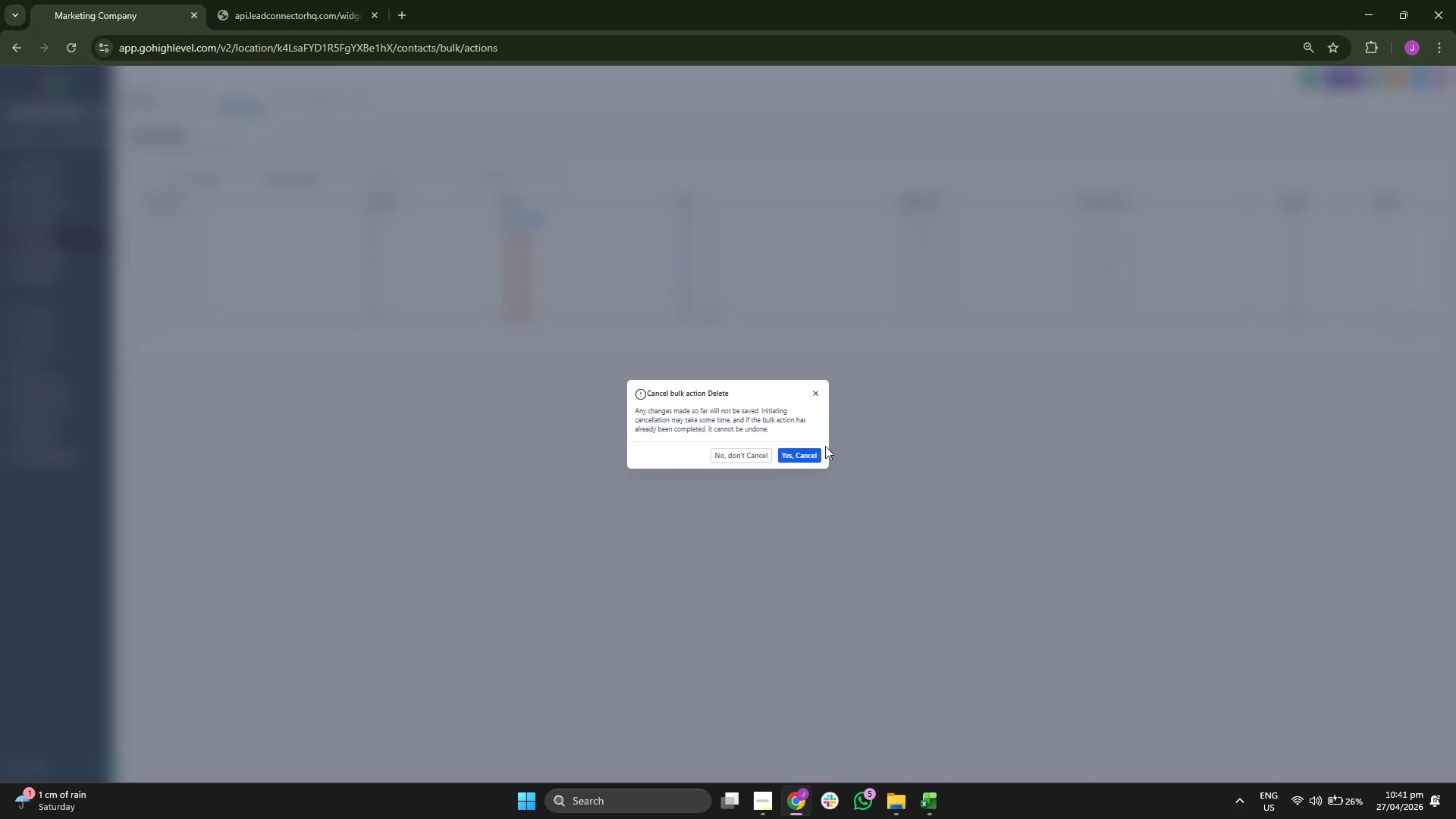 
left_click([805, 453])
 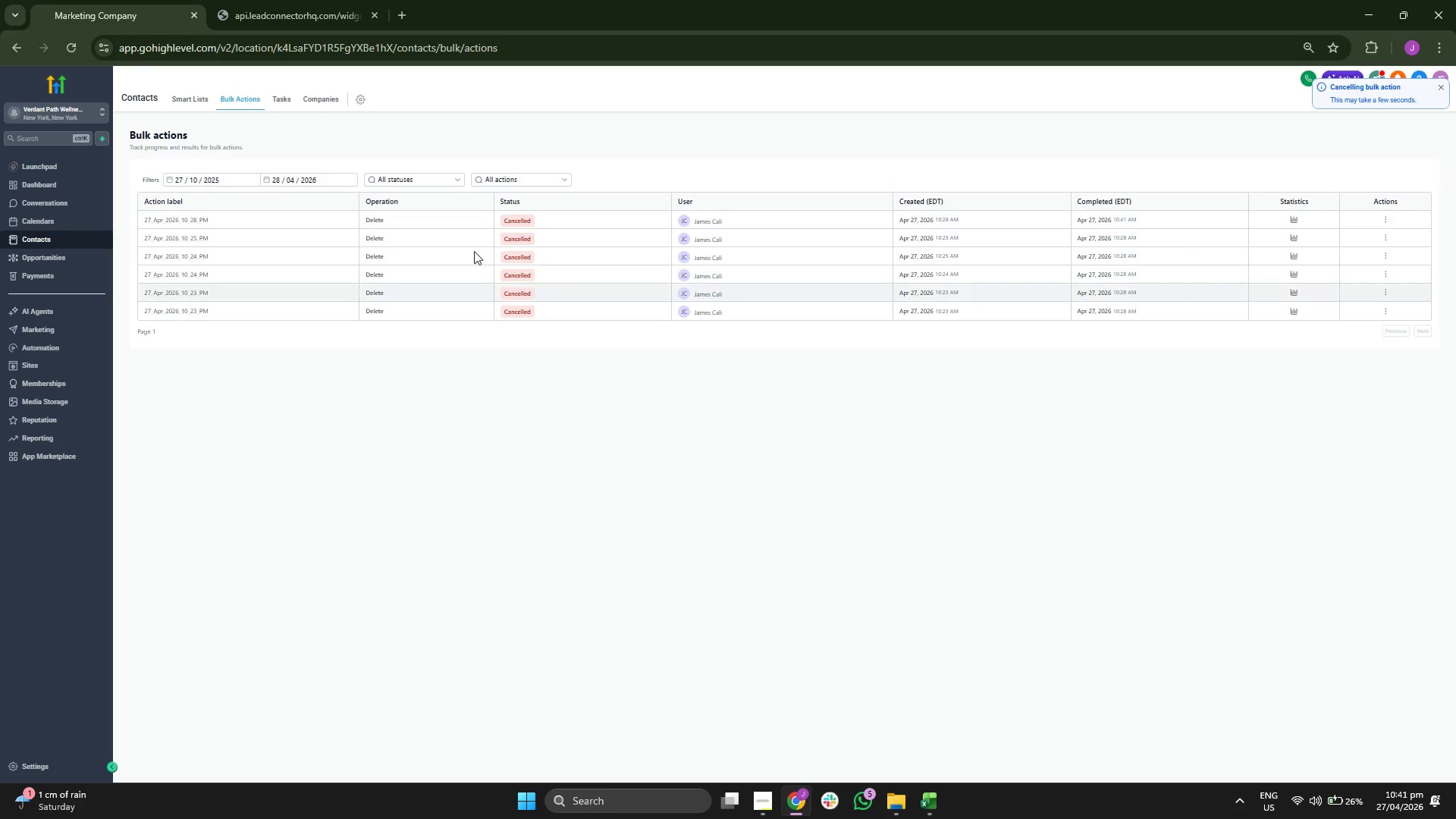 
left_click([182, 100])
 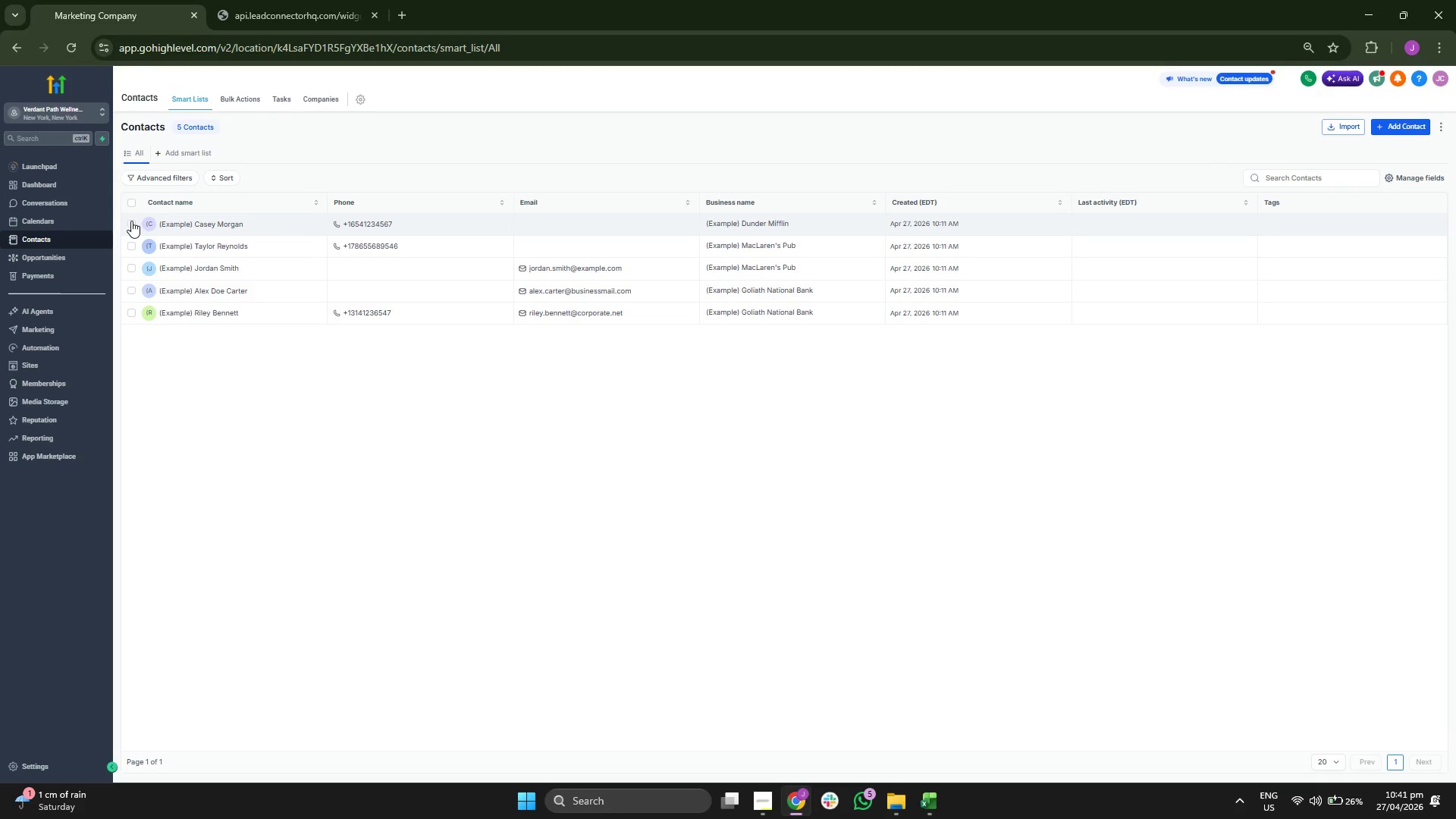 
left_click([463, 177])
 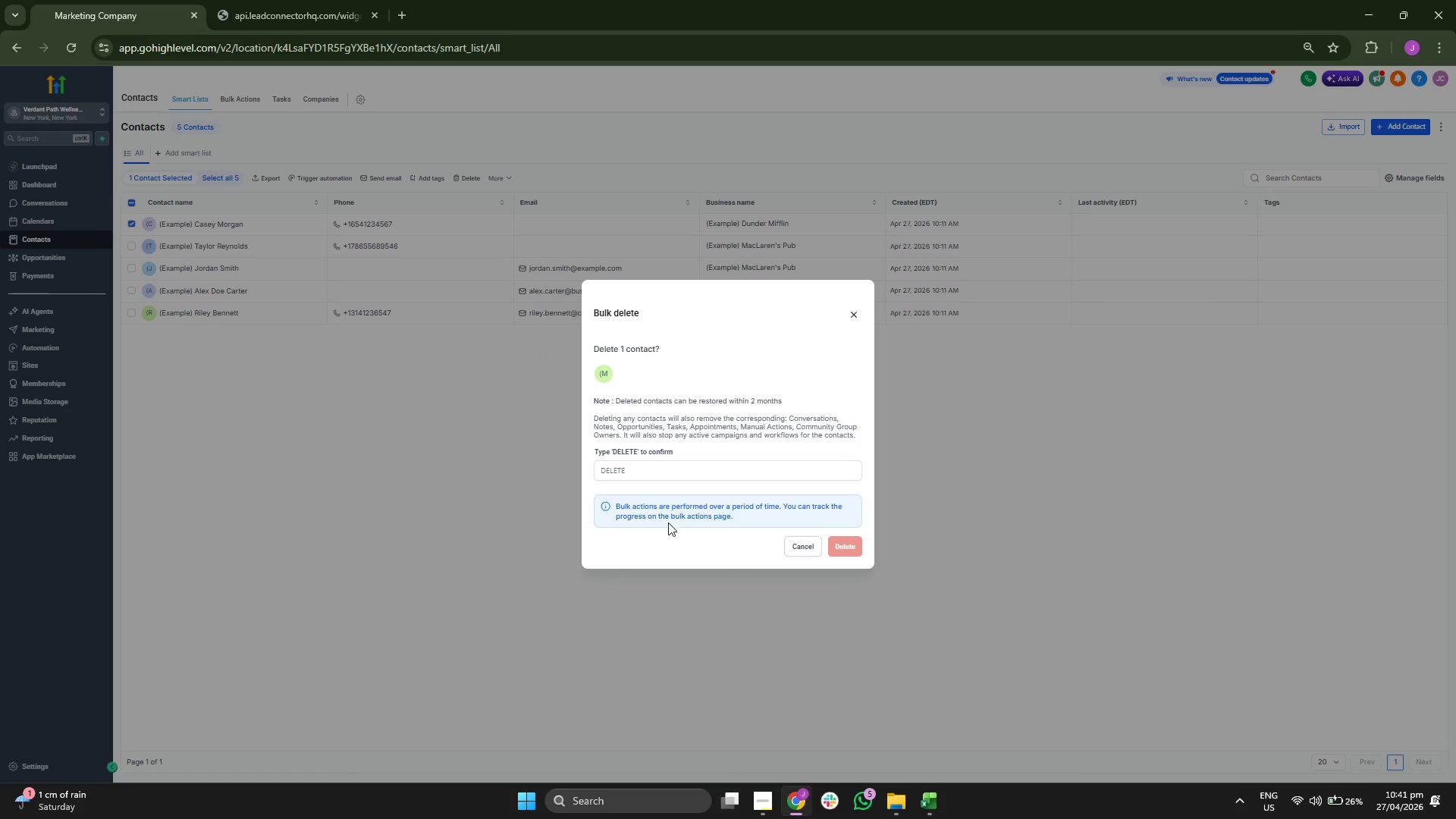 
left_click([679, 478])
 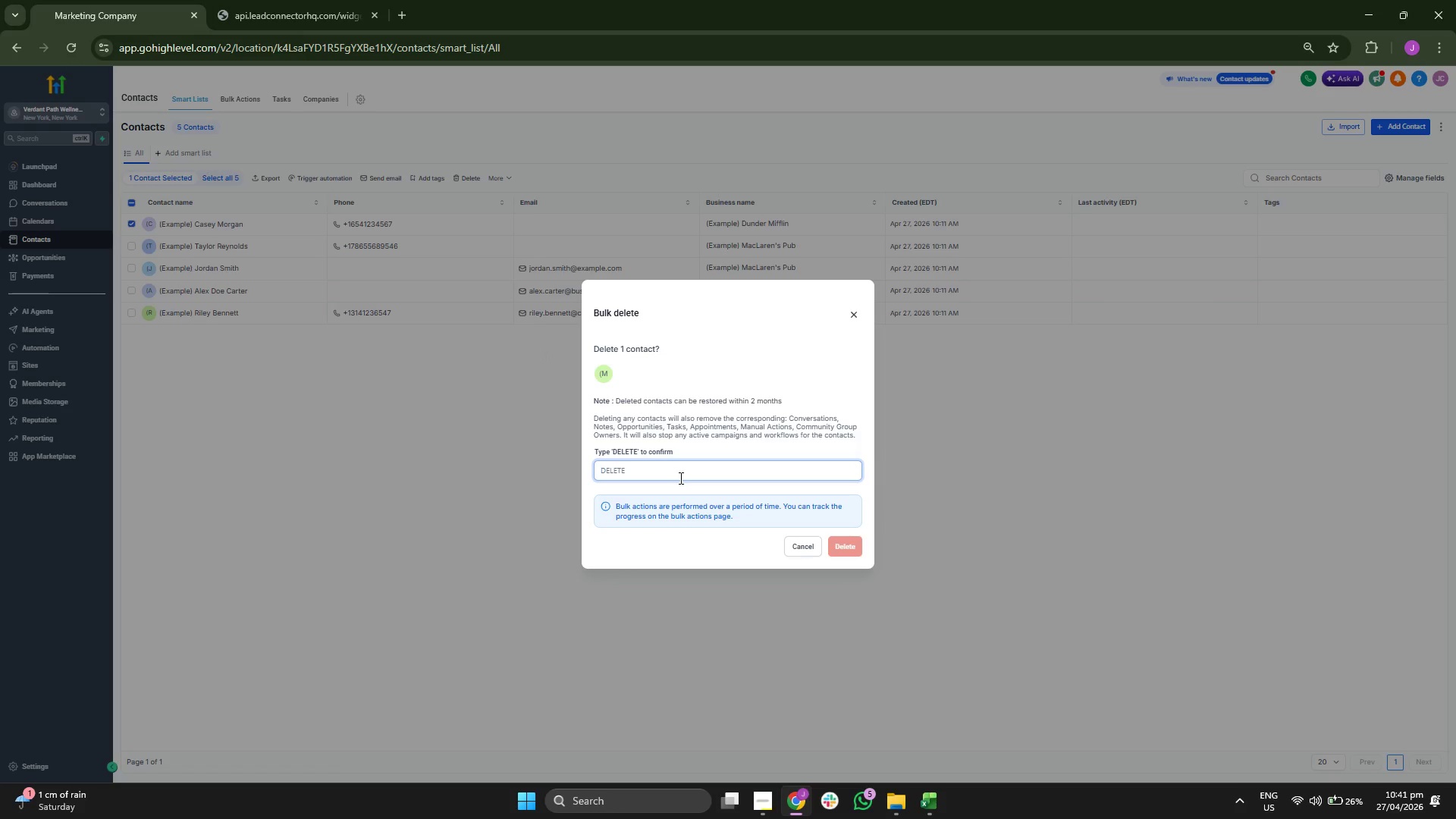 
type(de)
key(Backspace)
key(Backspace)
type(dele)
key(Backspace)
key(Backspace)
key(Backspace)
type(DELET)
key(Backspace)
key(Backspace)
key(Backspace)
key(Backspace)
key(Backspace)
key(Backspace)
type(DLE)
key(Backspace)
key(Backspace)
type(ELETE)
 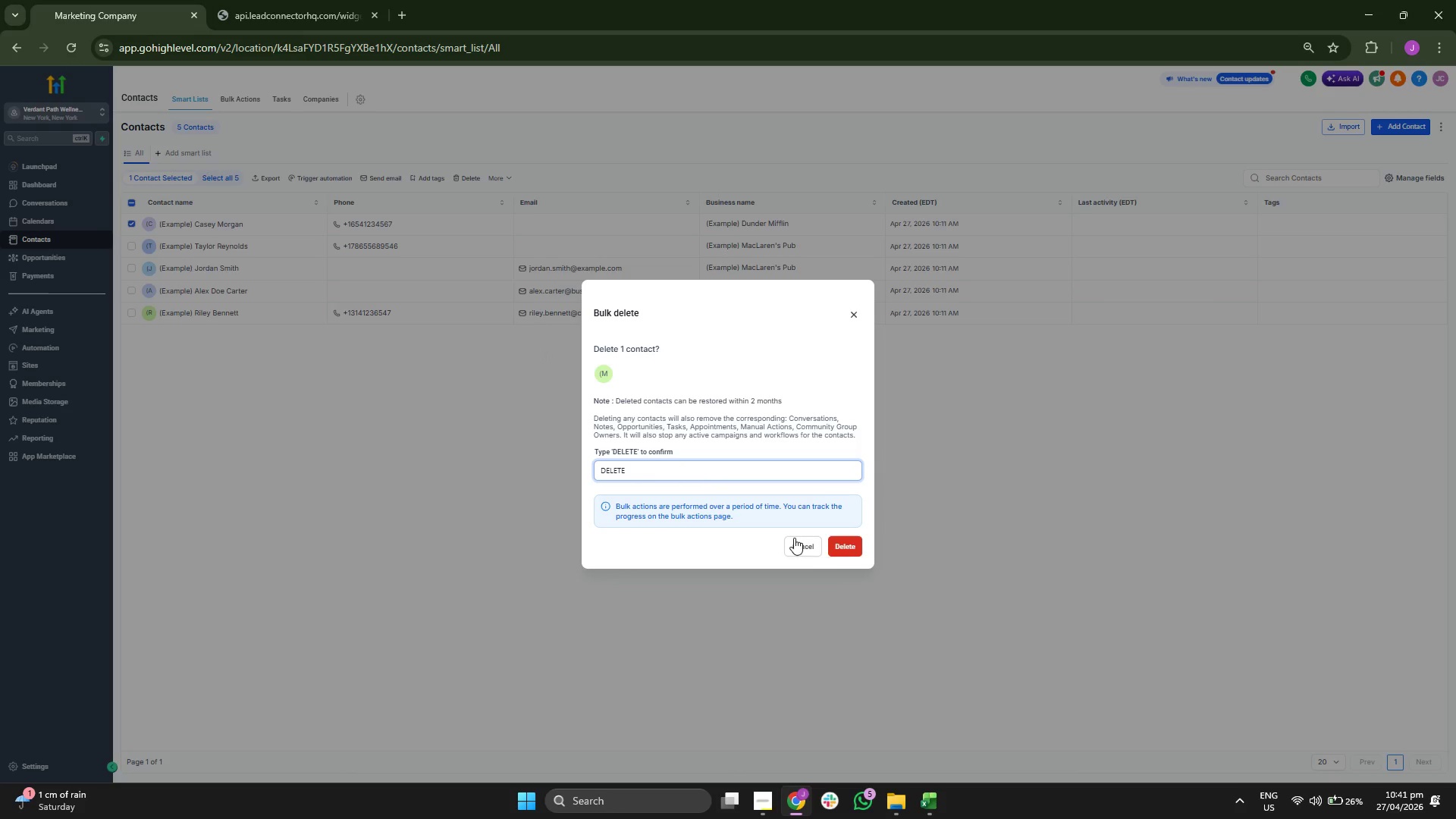 
left_click([838, 551])
 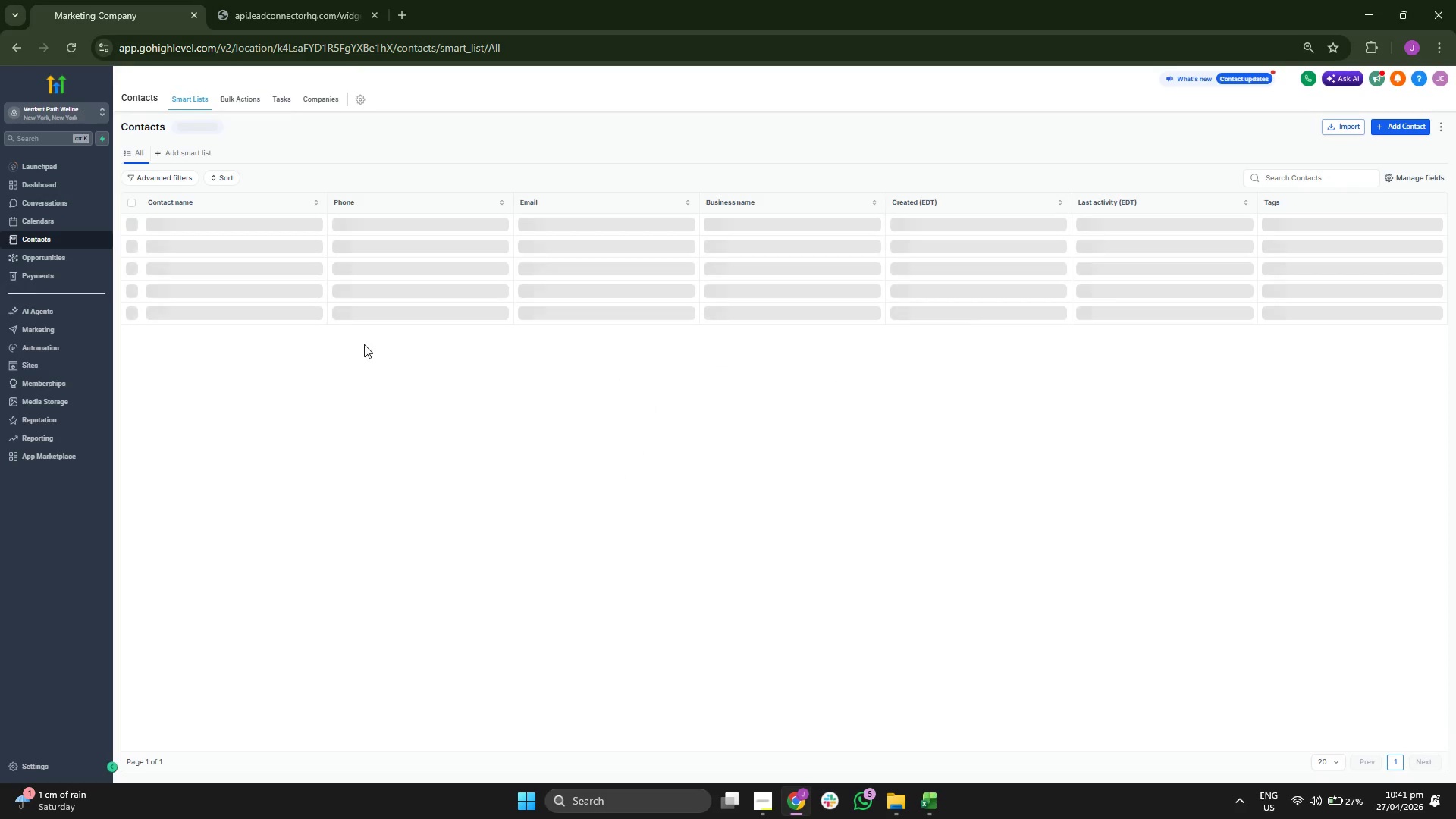 
wait(5.08)
 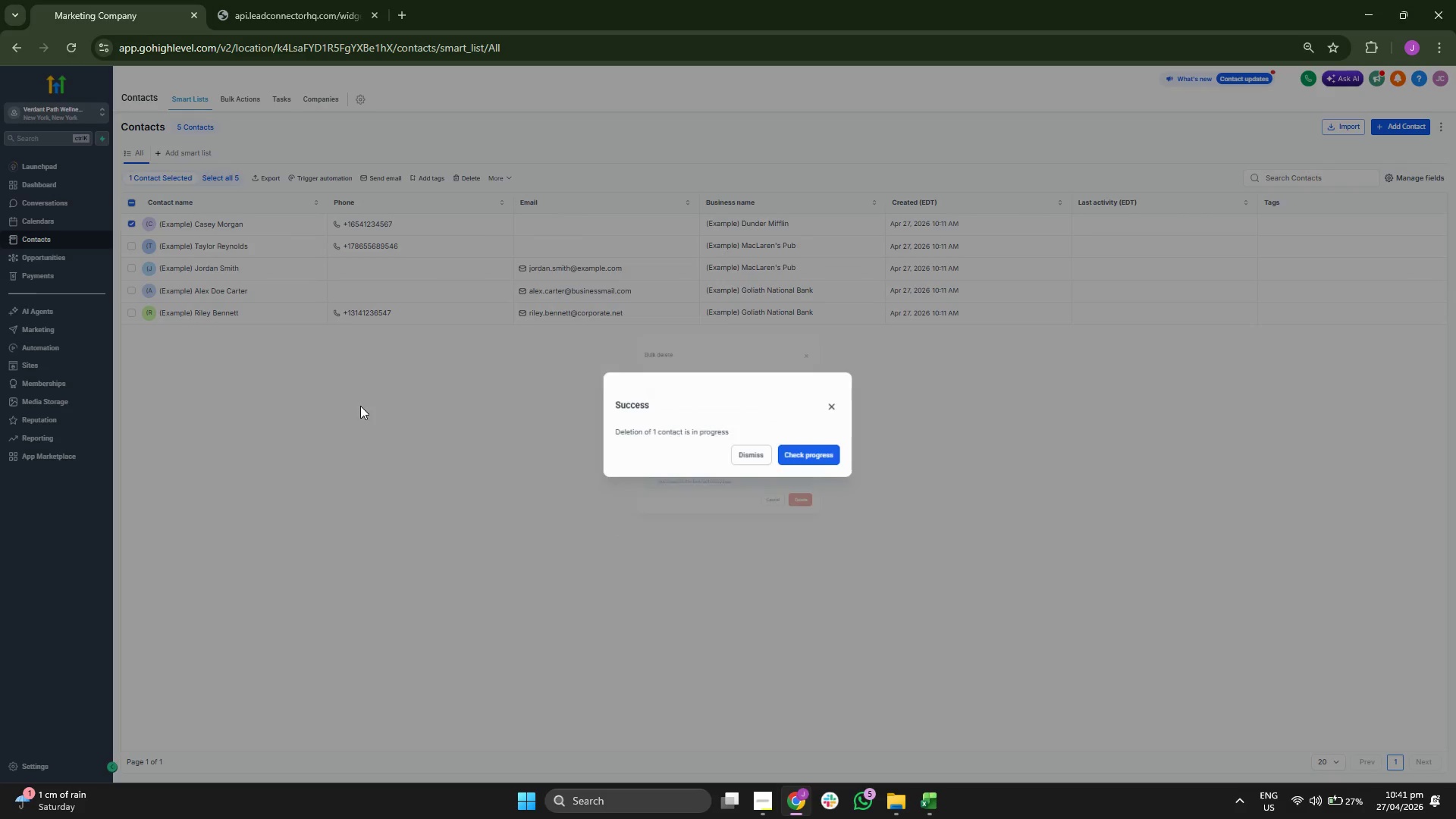 
left_click([242, 100])
 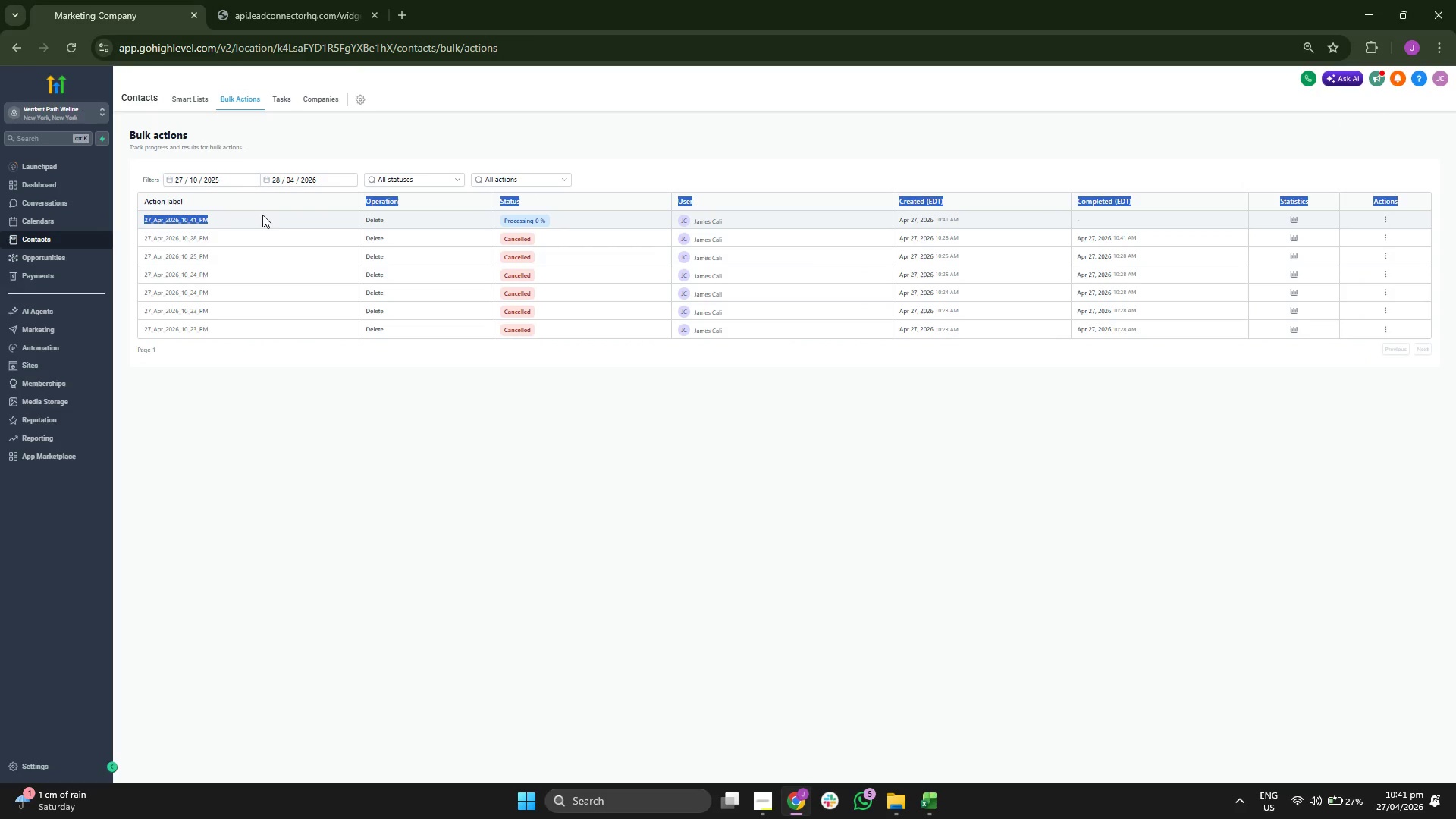 
left_click_drag(start_coordinate=[458, 284], to_coordinate=[478, 293])
 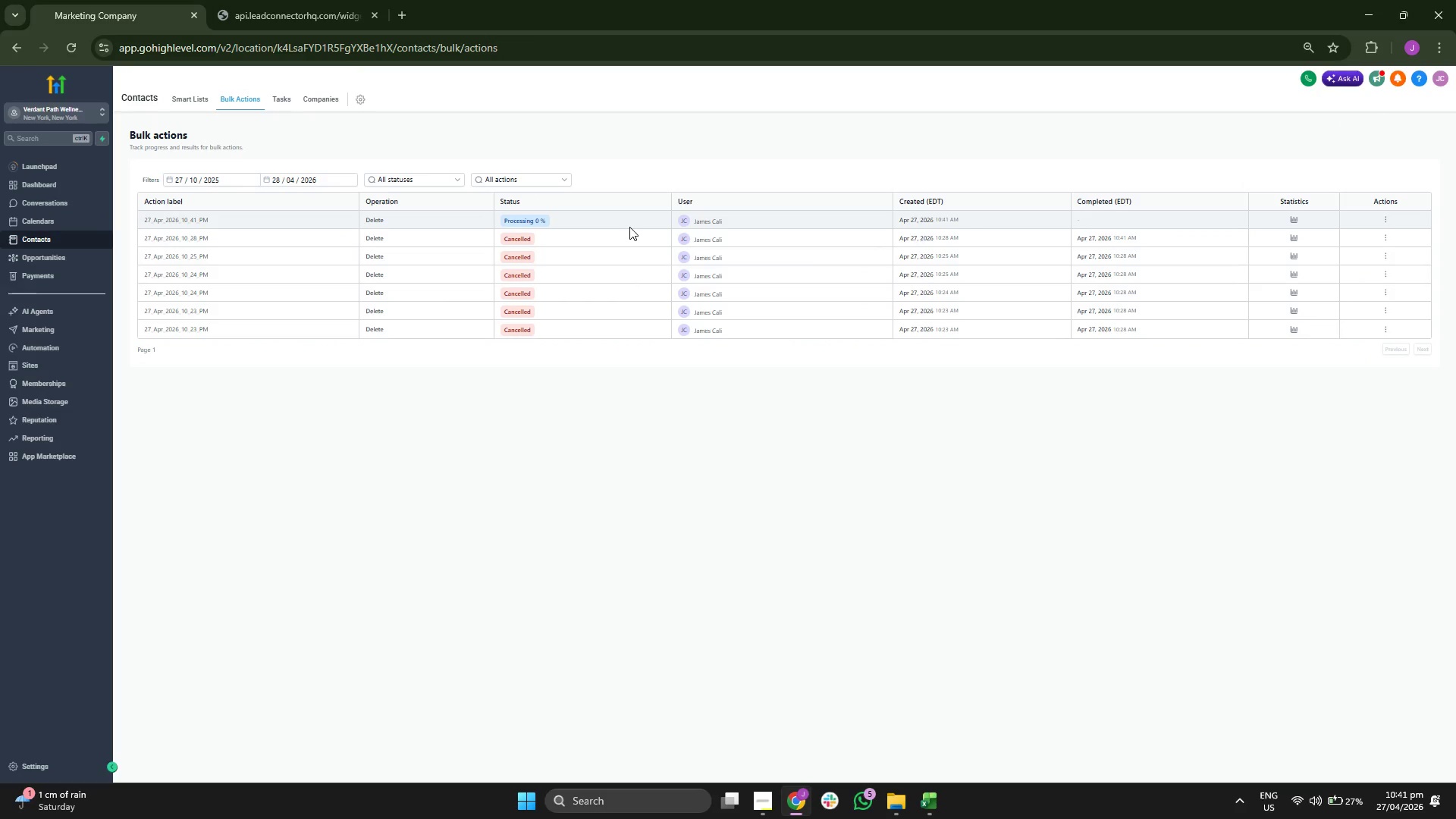 
triple_click([629, 226])
 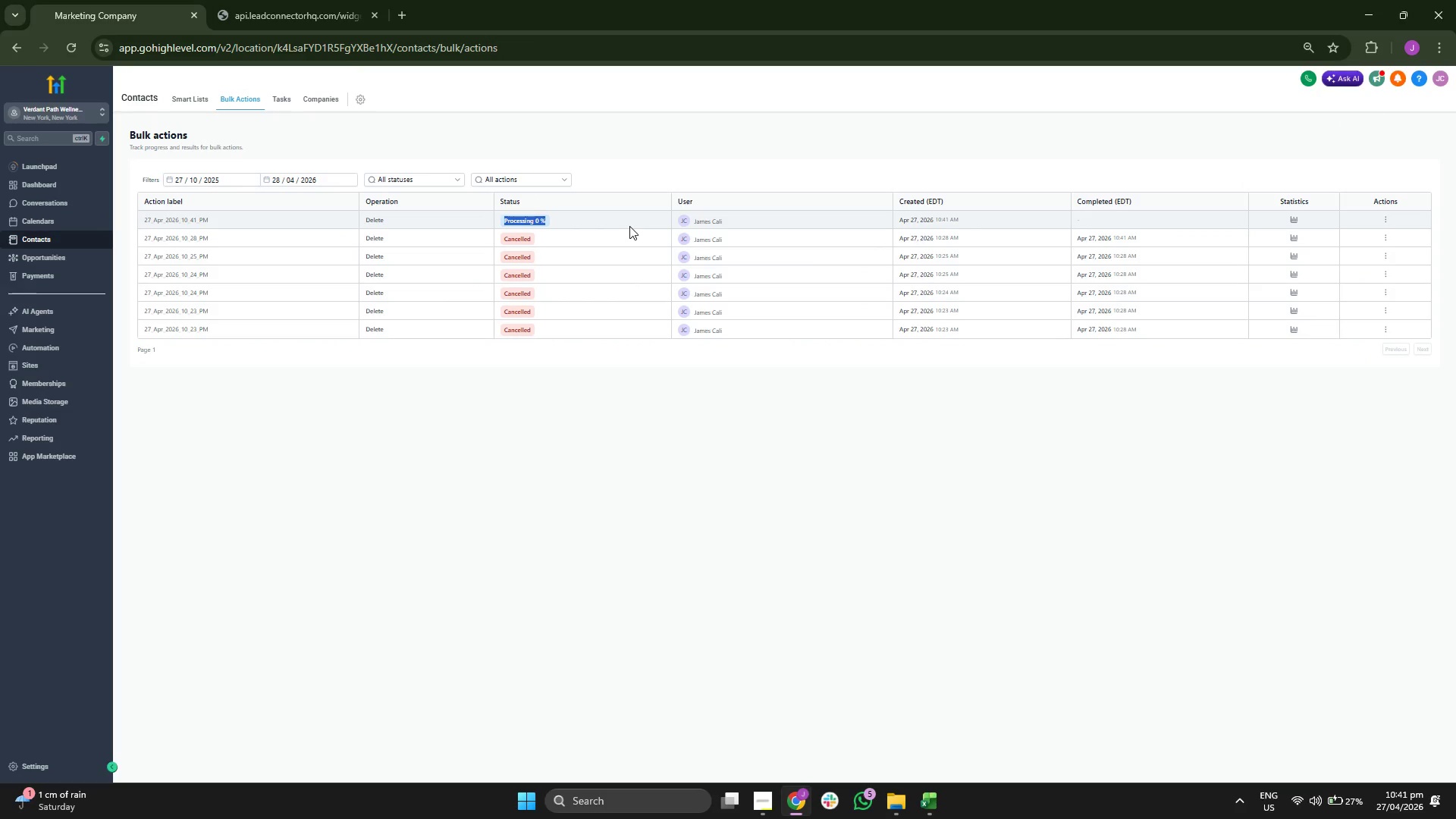 
triple_click([629, 226])
 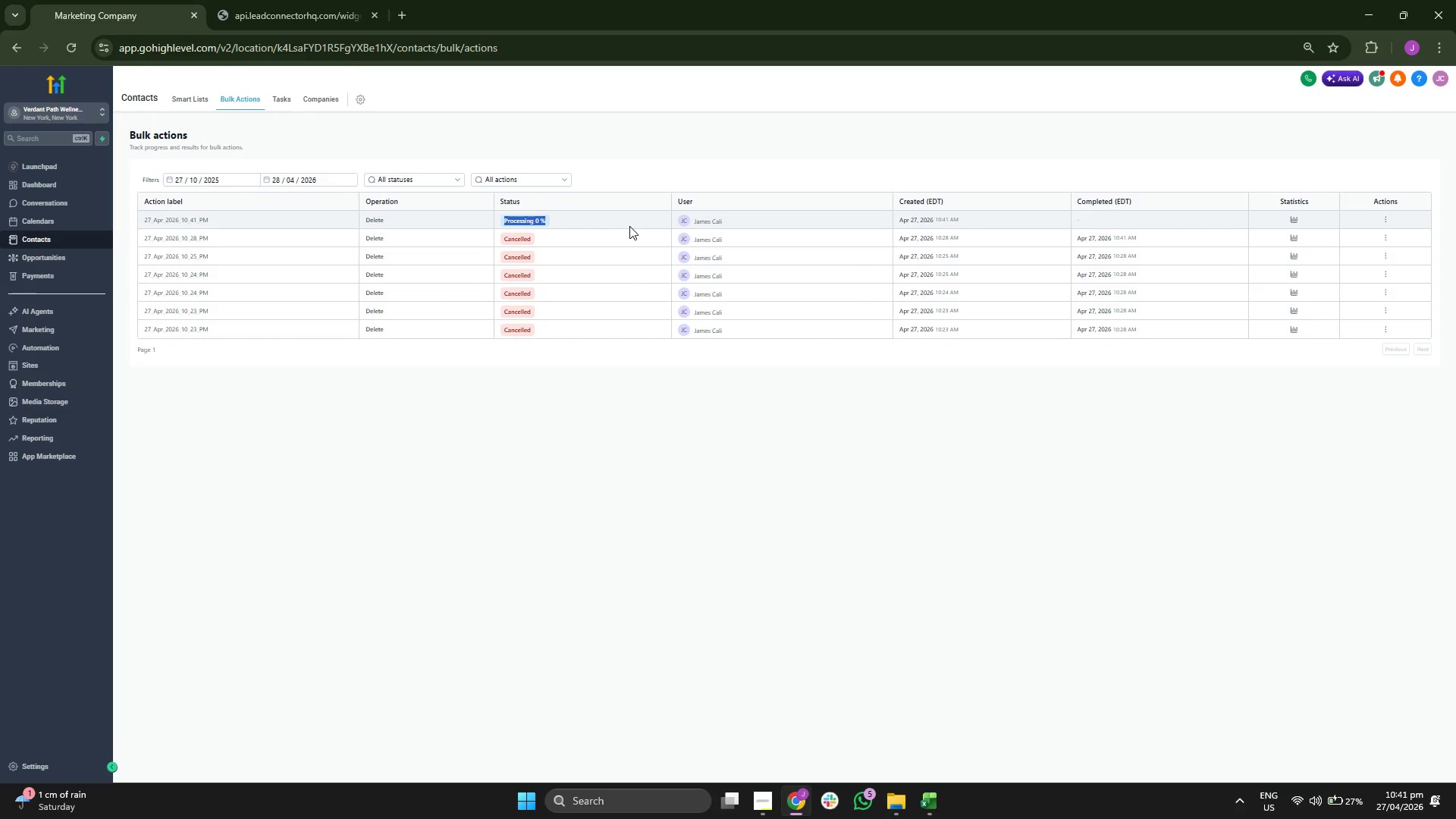 
triple_click([629, 226])
 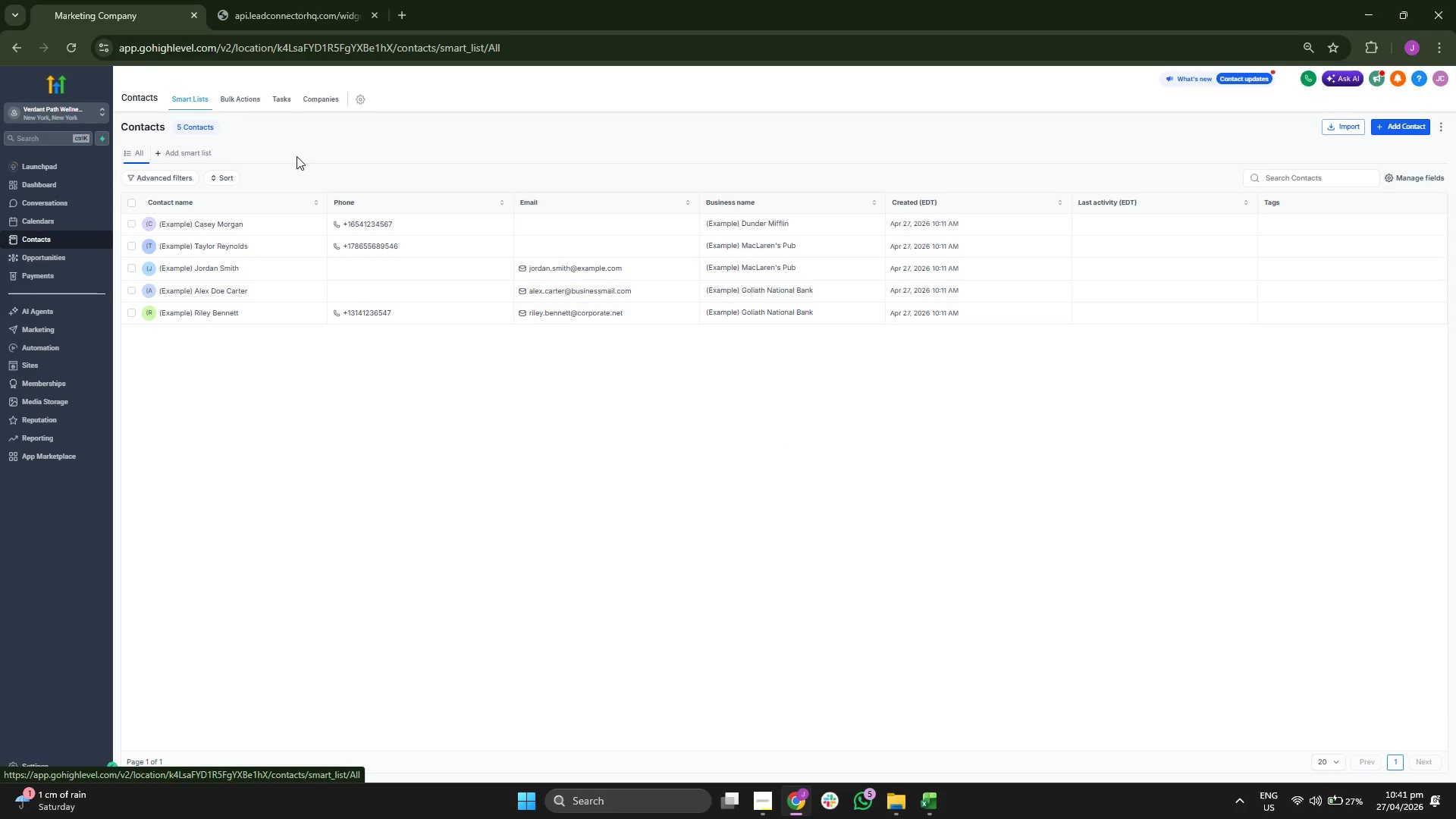 
wait(6.77)
 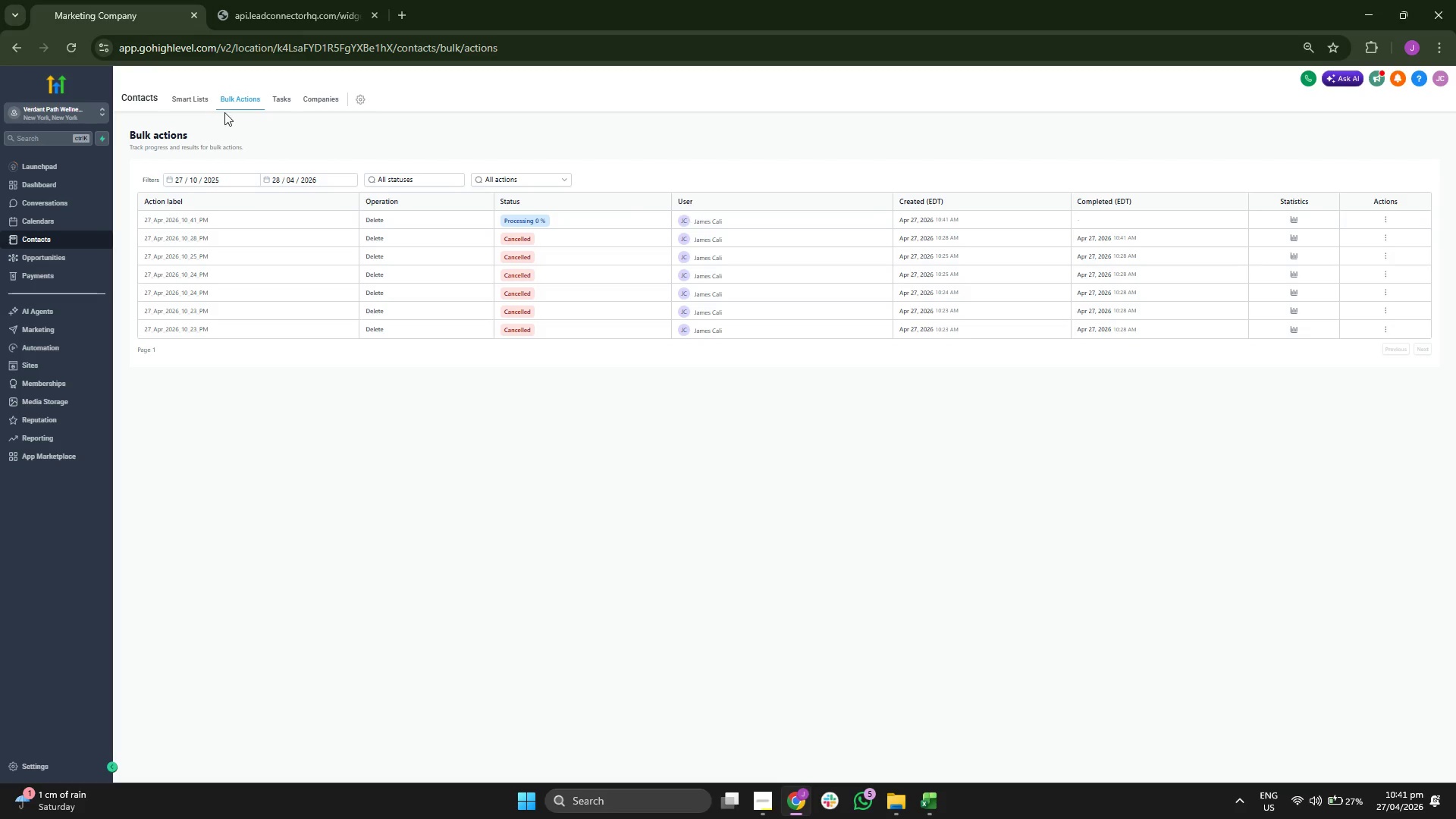 
left_click([130, 249])
 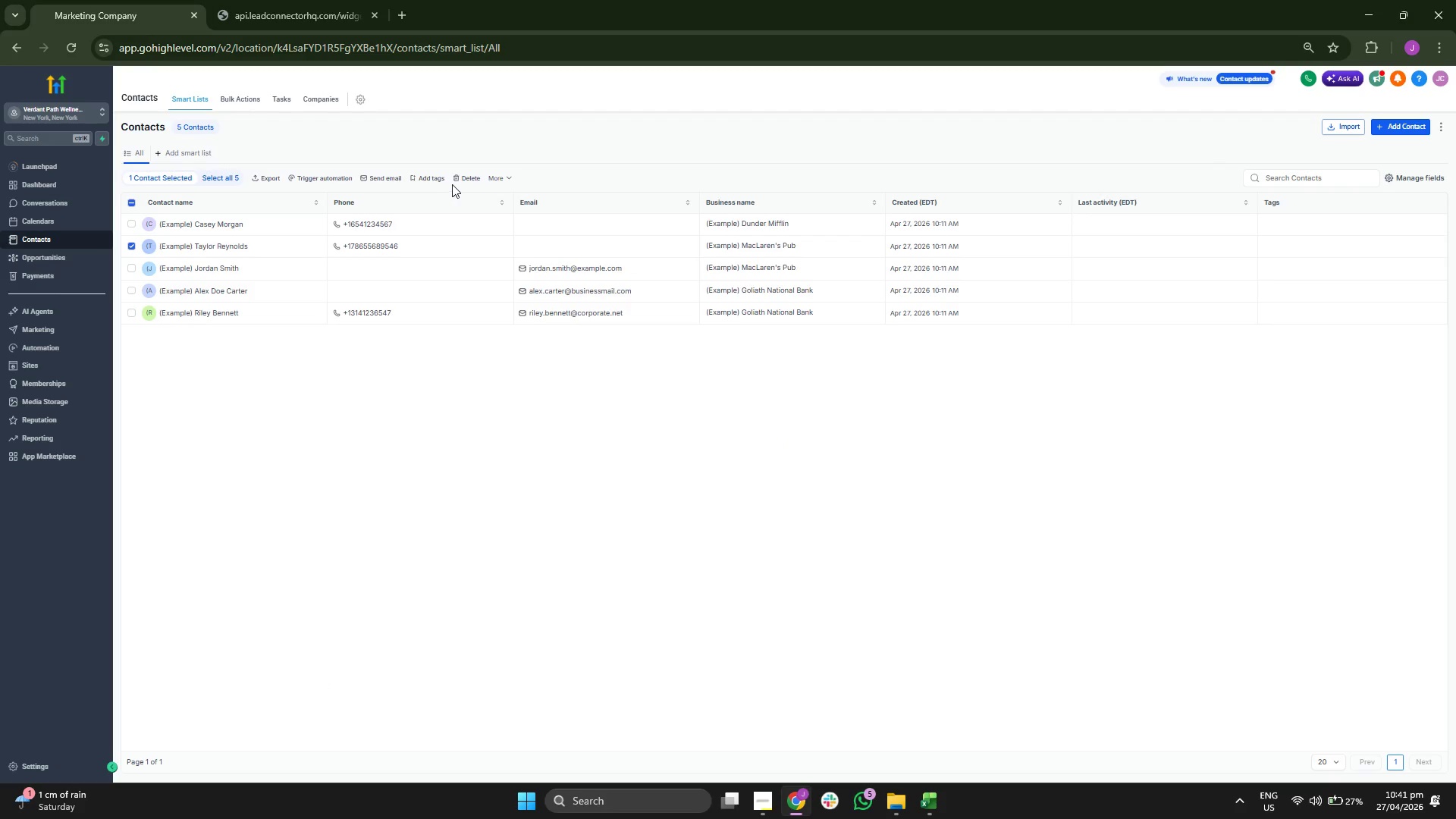 
left_click([468, 180])
 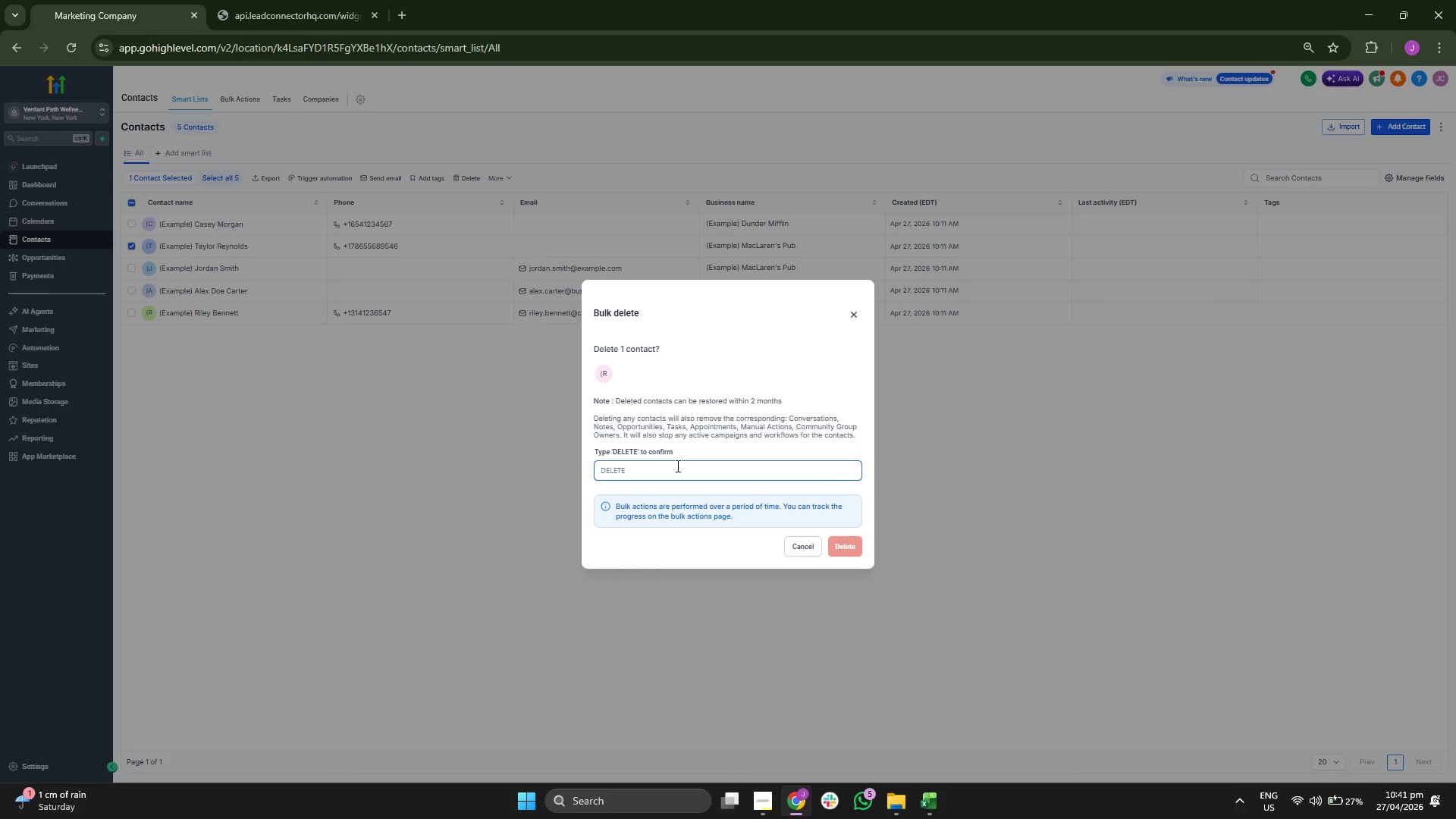 
type(DELETE)
 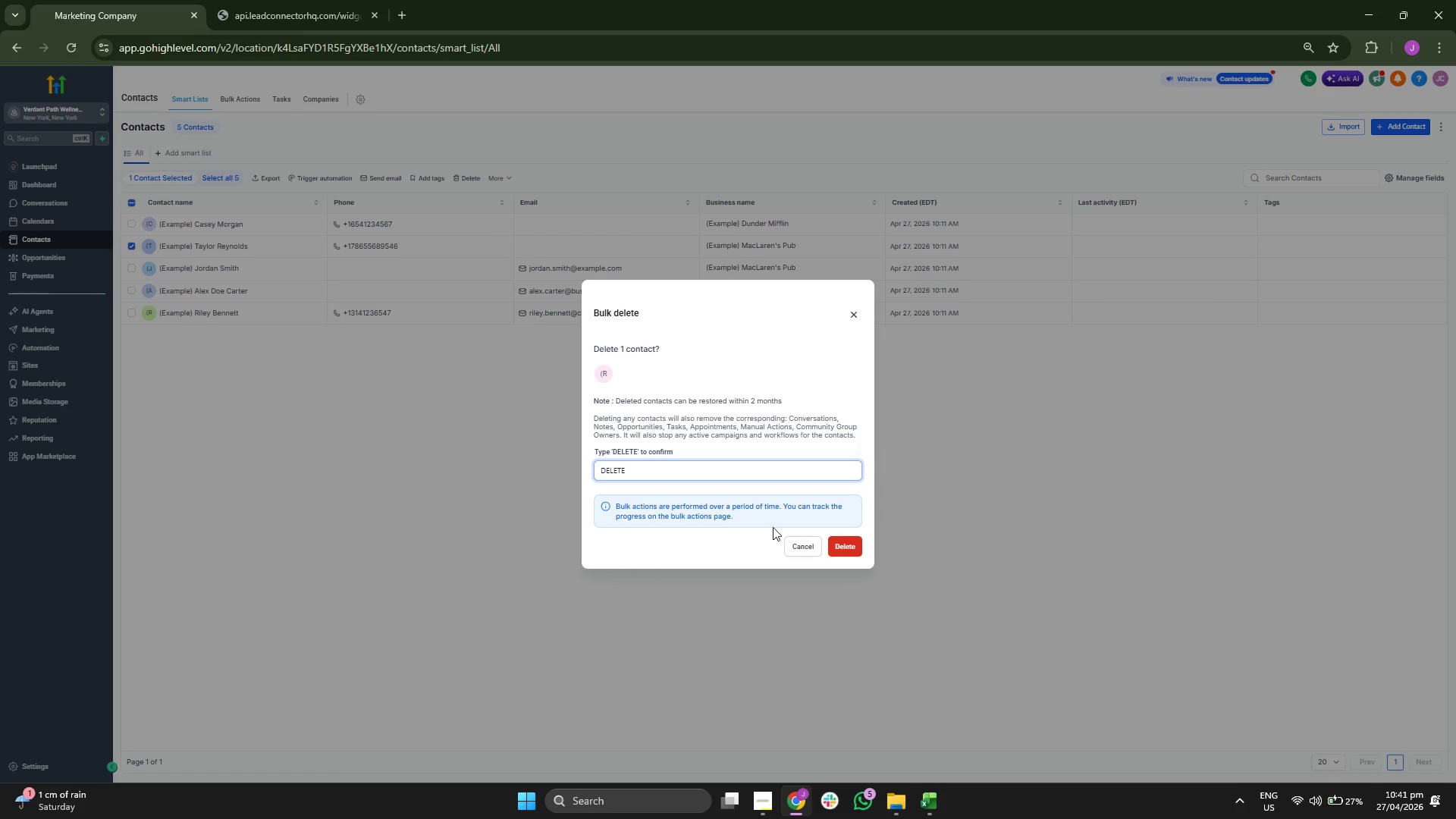 
left_click([845, 555])
 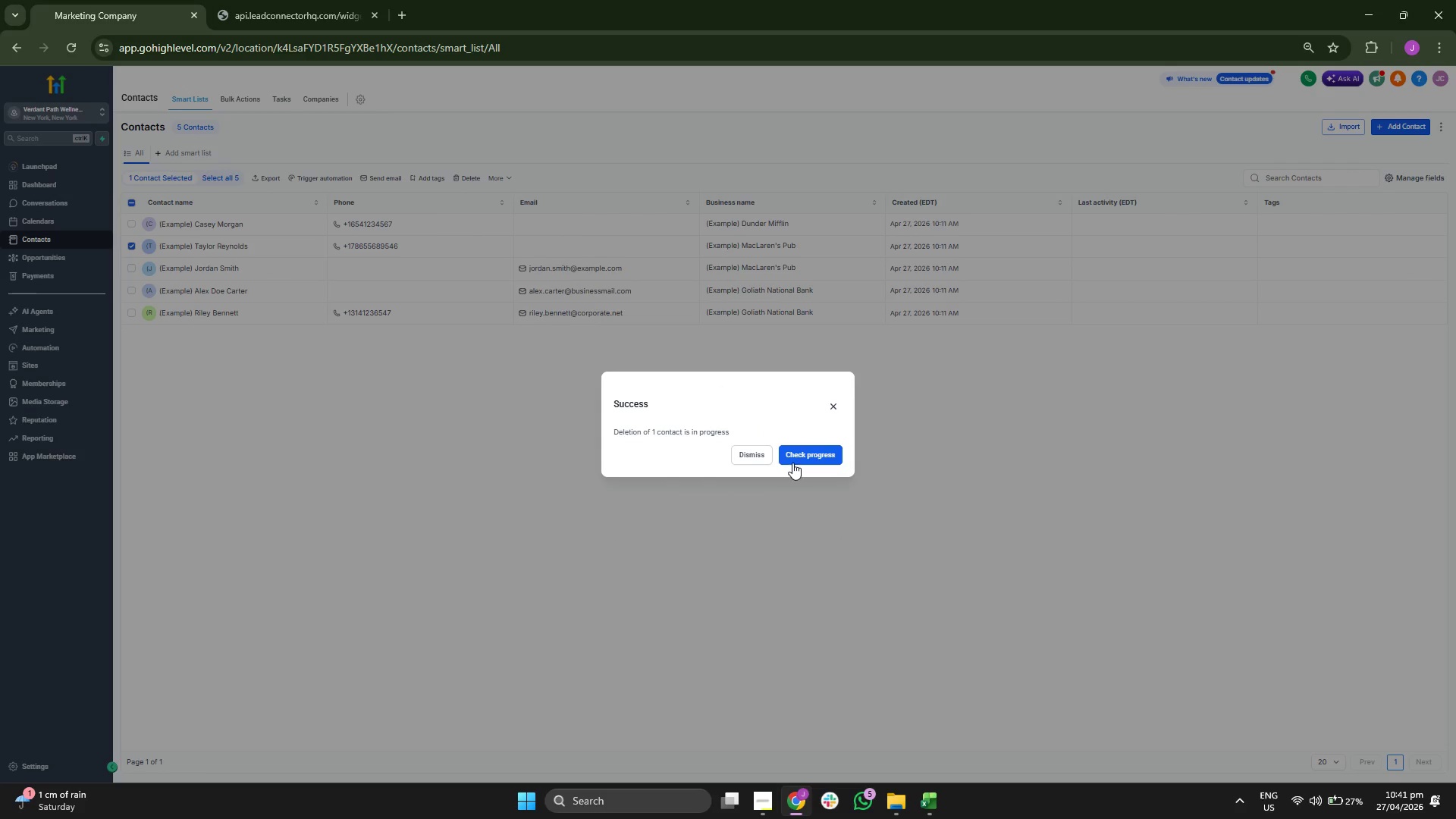 
left_click([796, 455])
 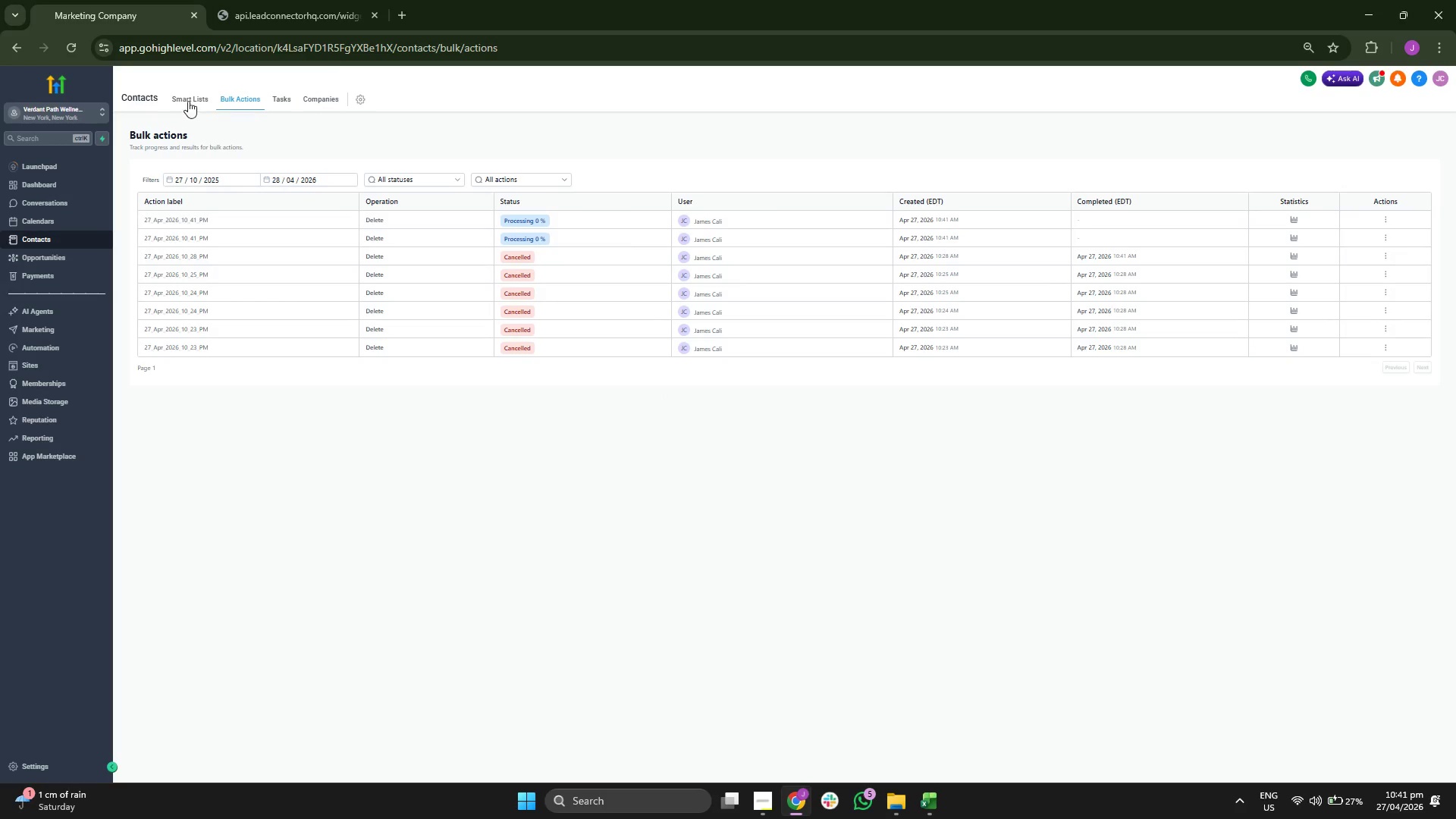 
wait(12.08)
 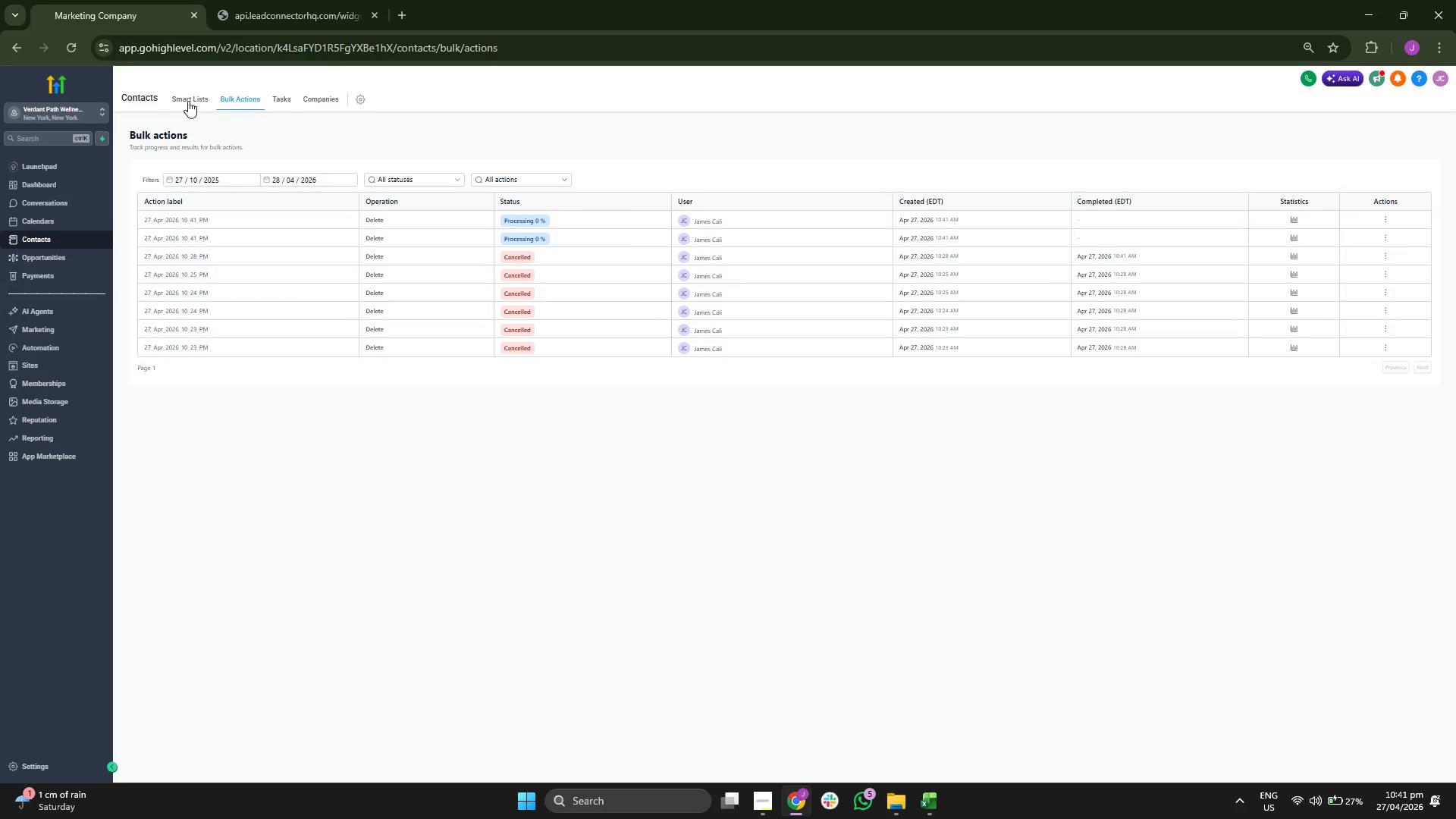 
left_click([135, 269])
 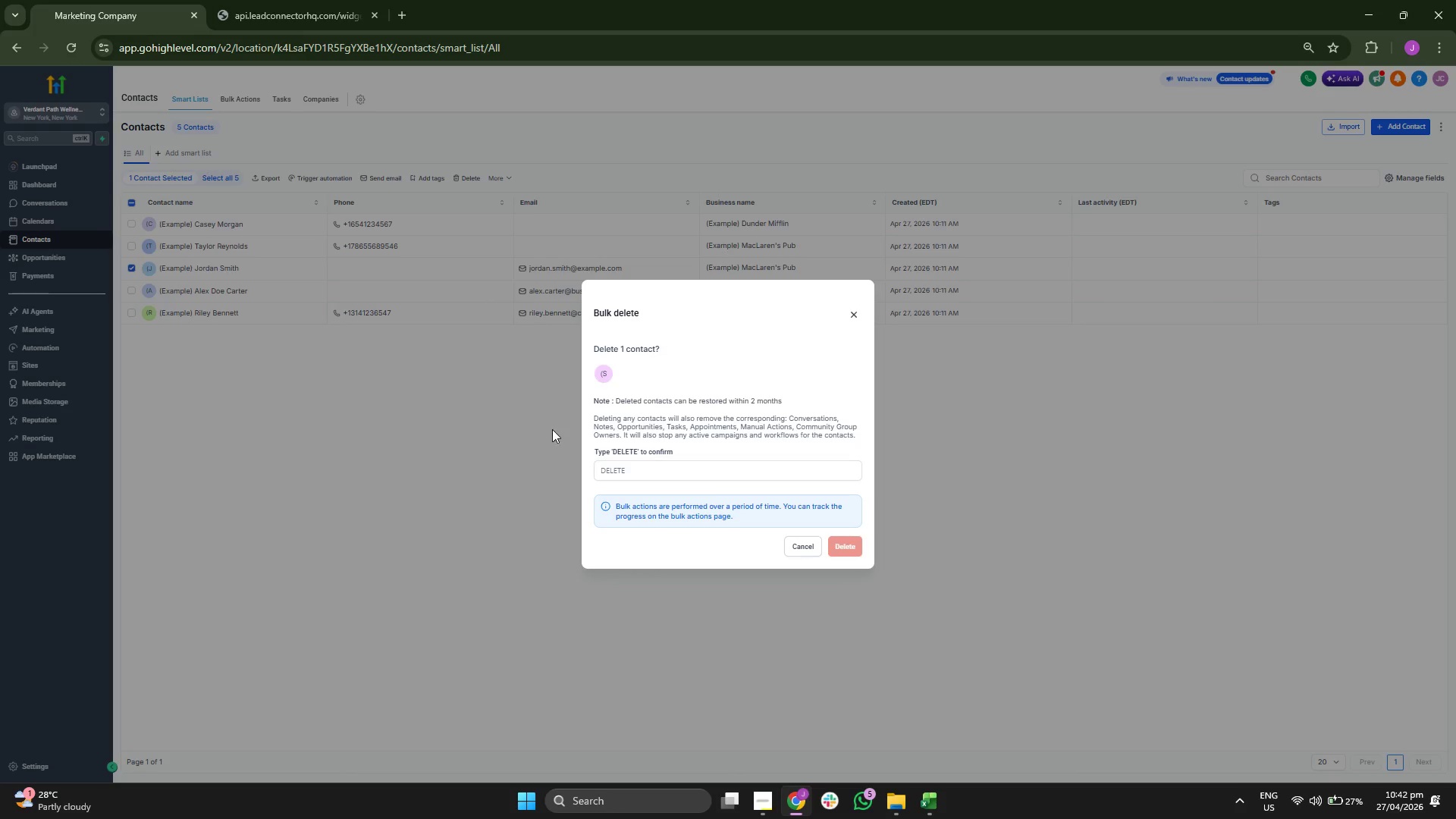 
left_click([632, 477])
 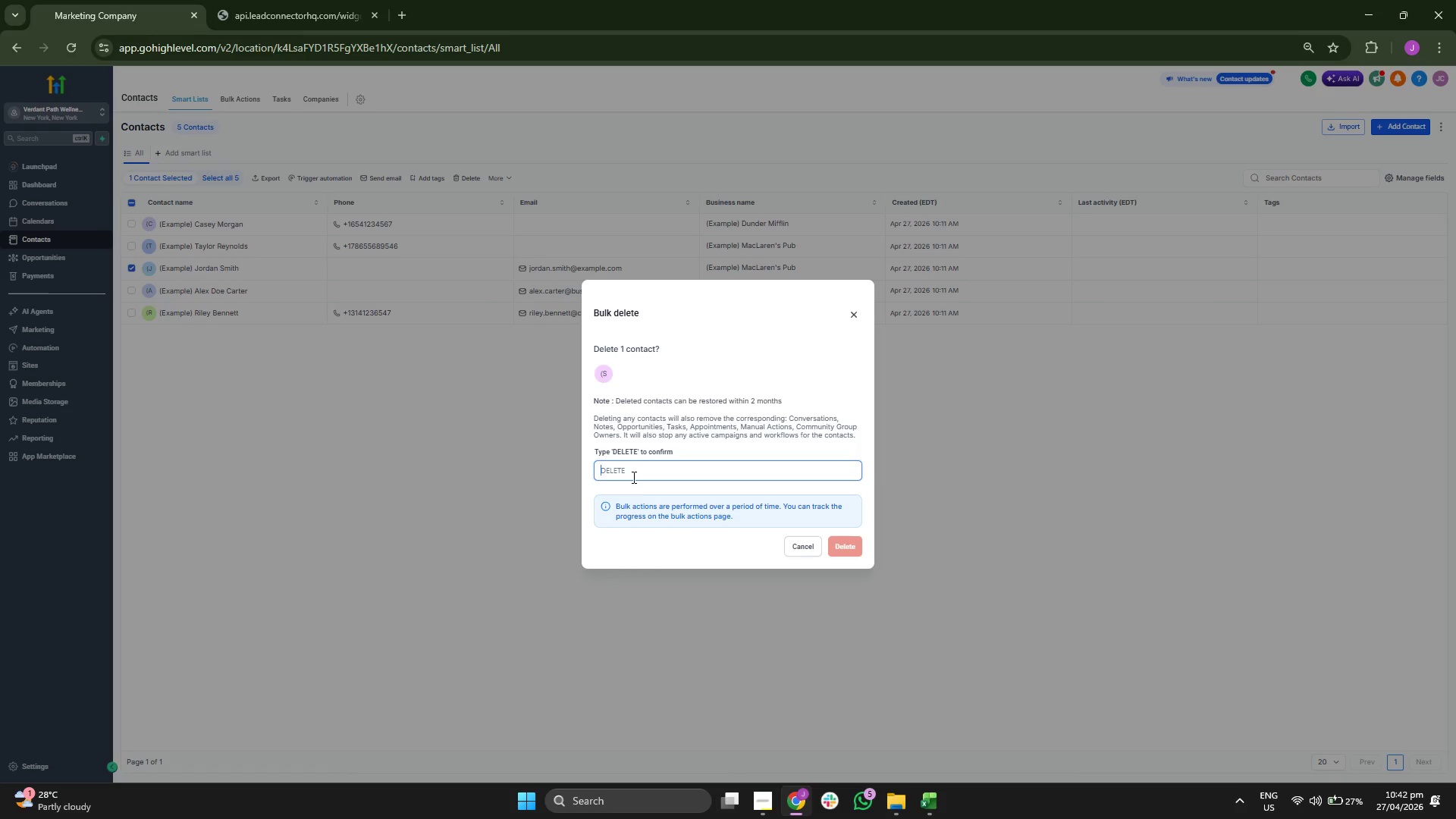 
type(DELETE)
 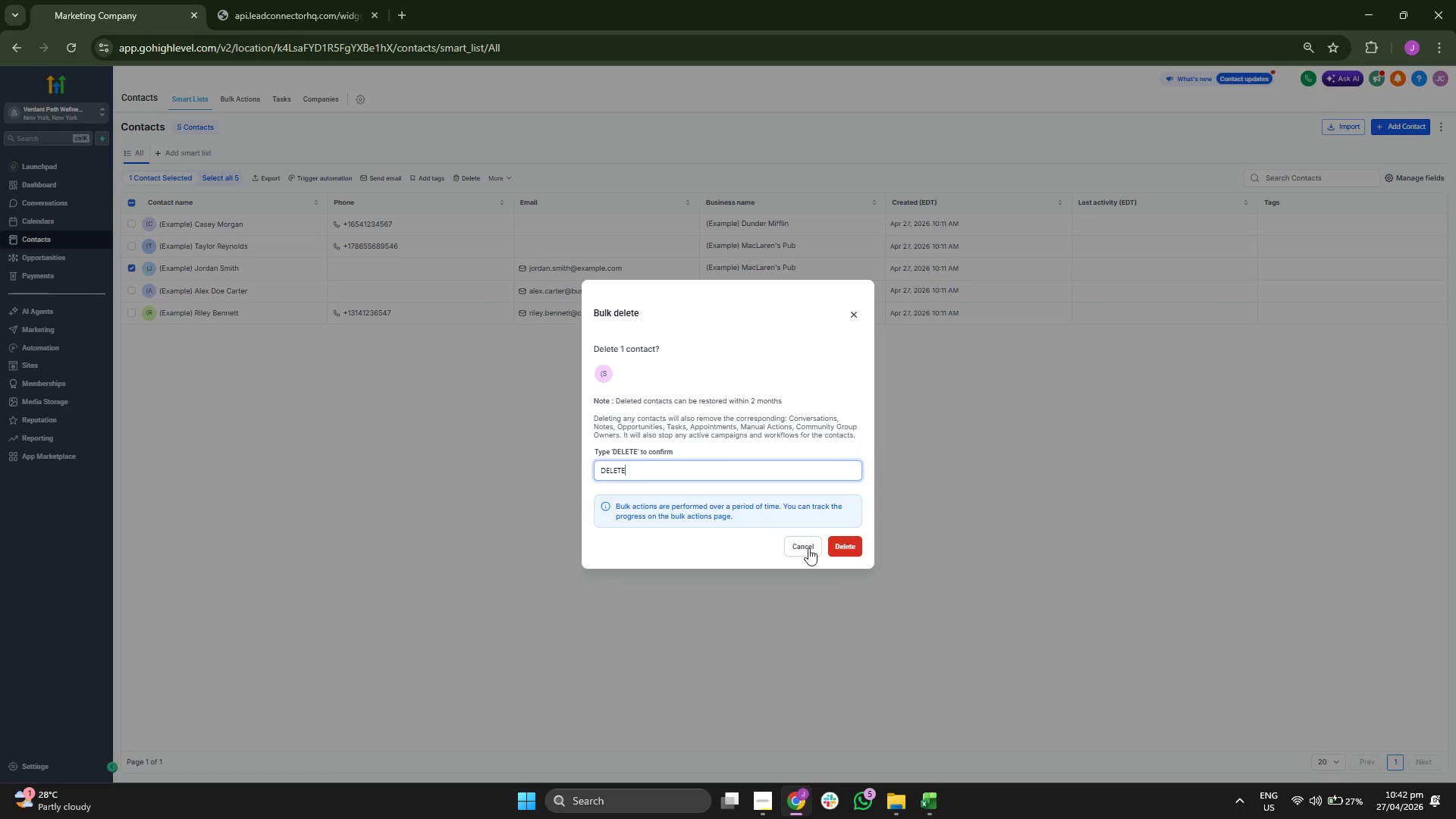 
left_click([847, 546])
 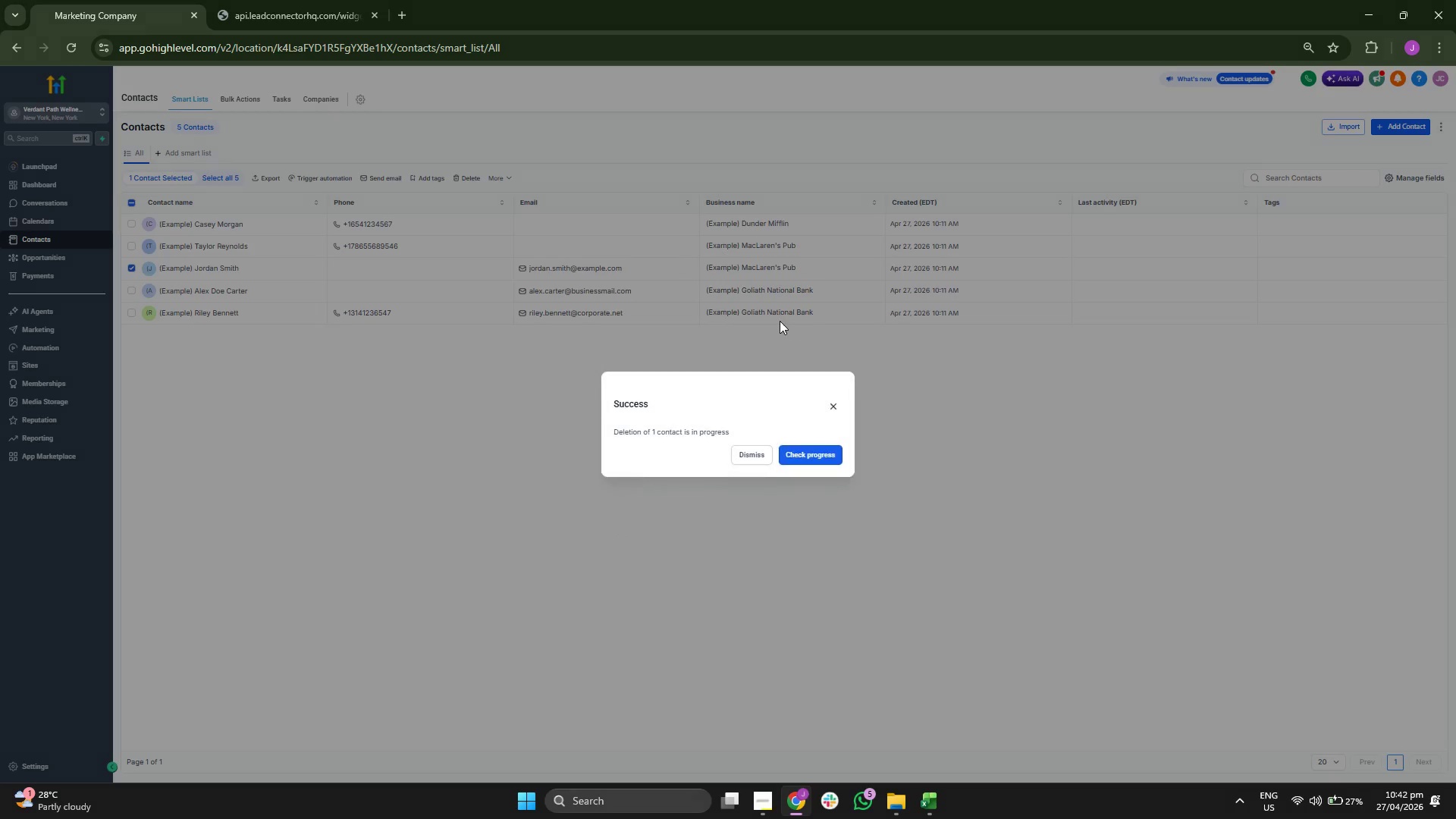 
left_click([808, 463])
 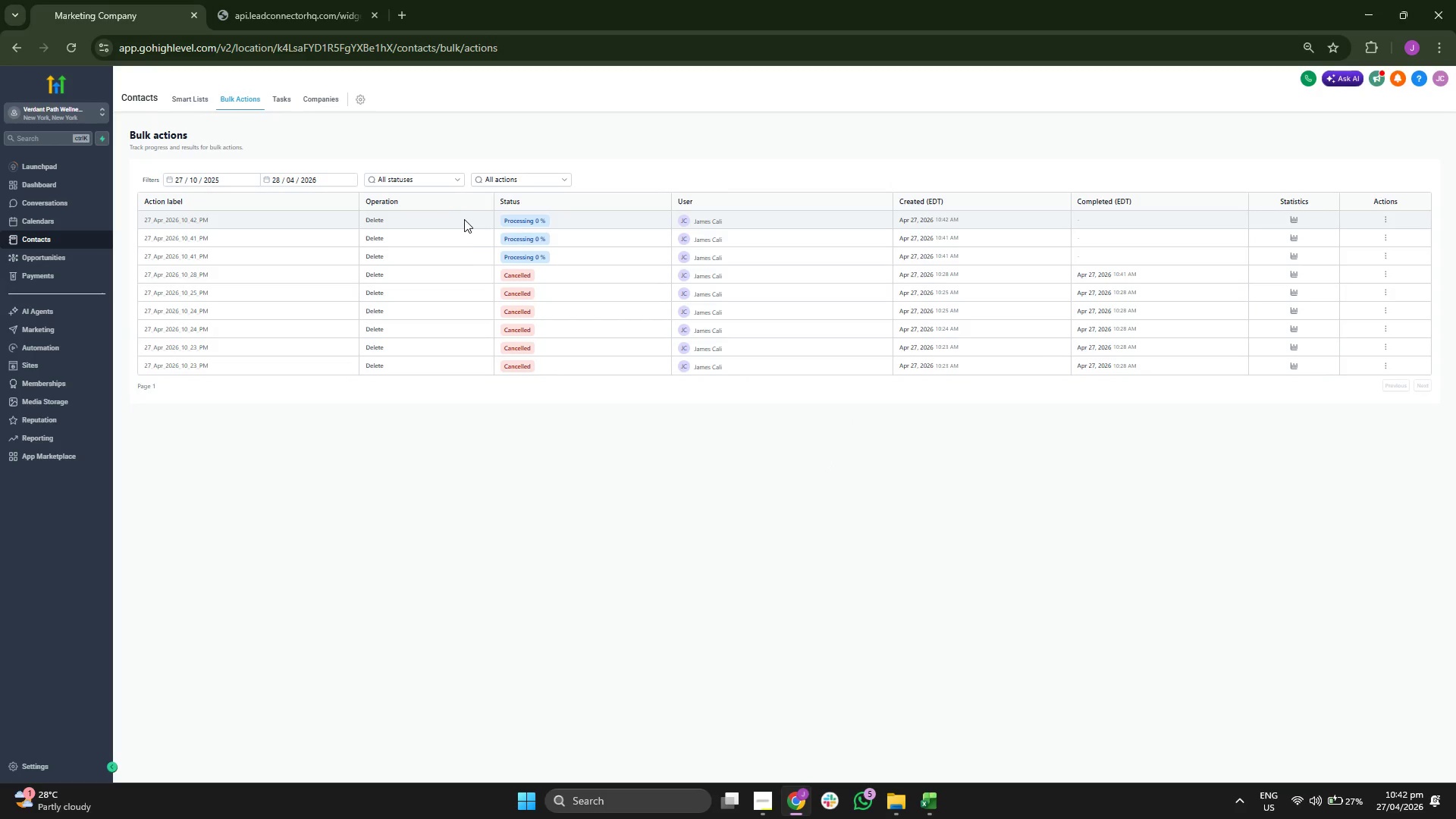 
left_click([192, 105])
 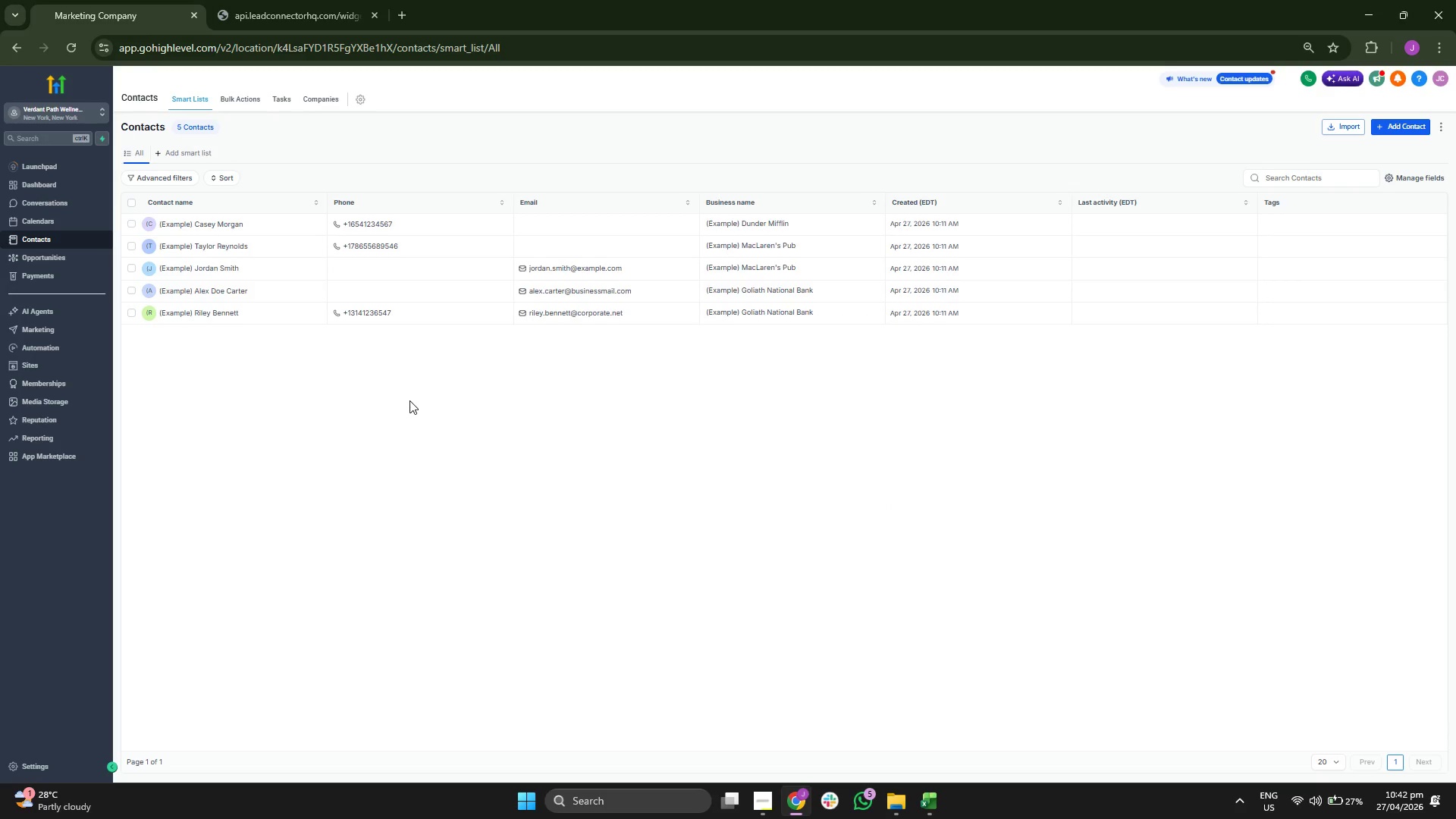 
wait(9.44)
 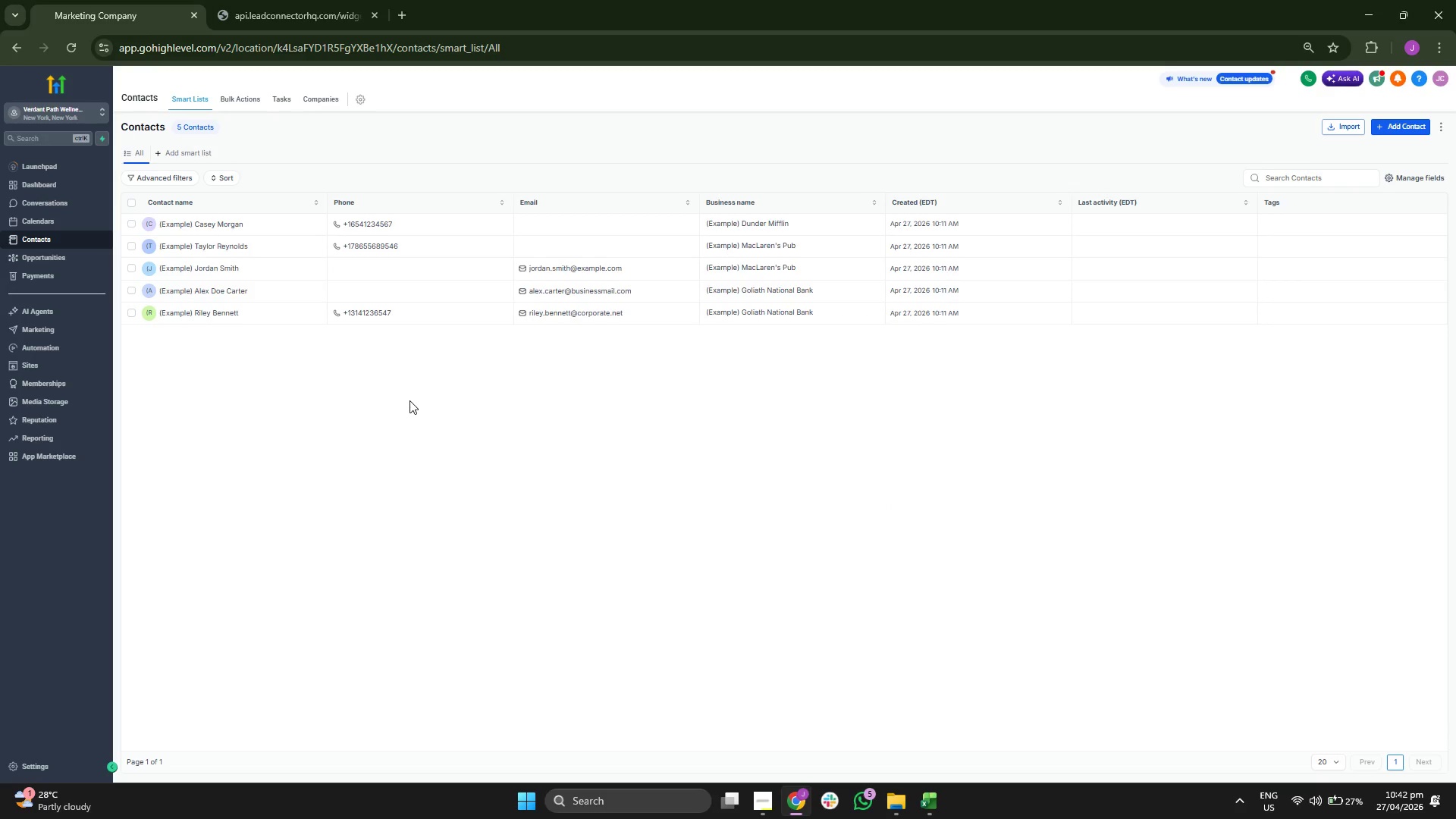 
left_click([62, 768])
 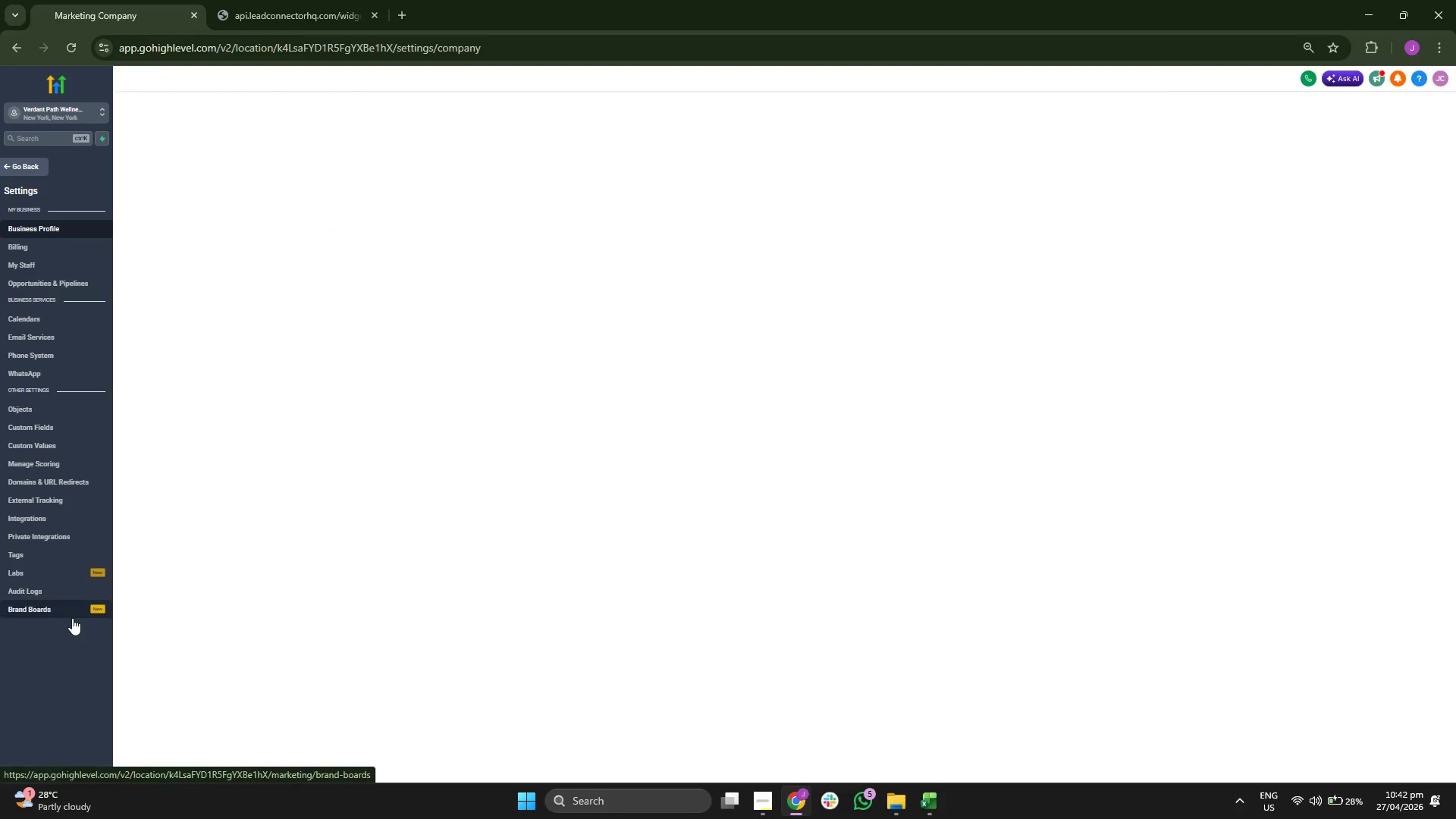 
mouse_move([105, 560])
 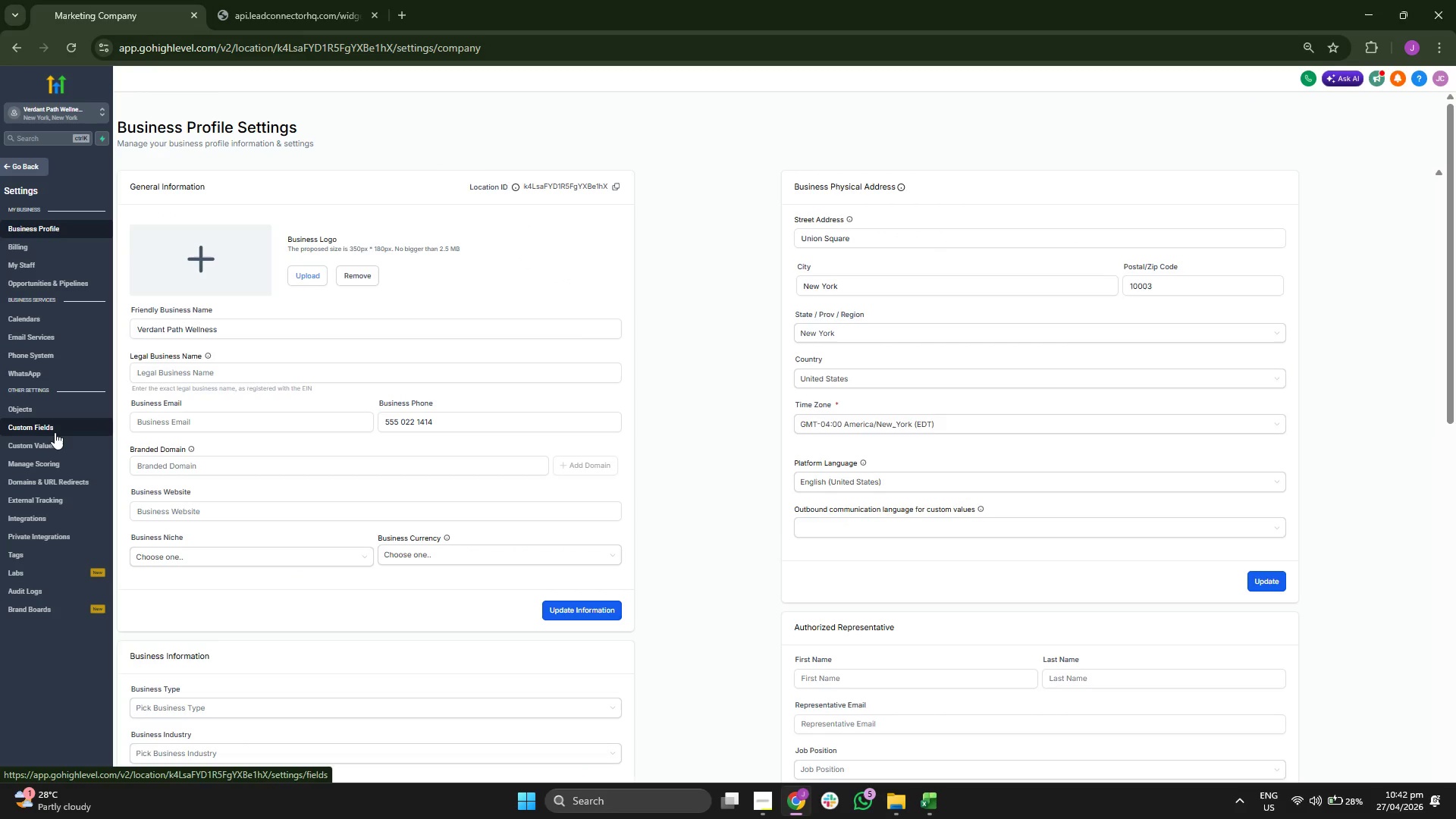 
left_click([55, 432])
 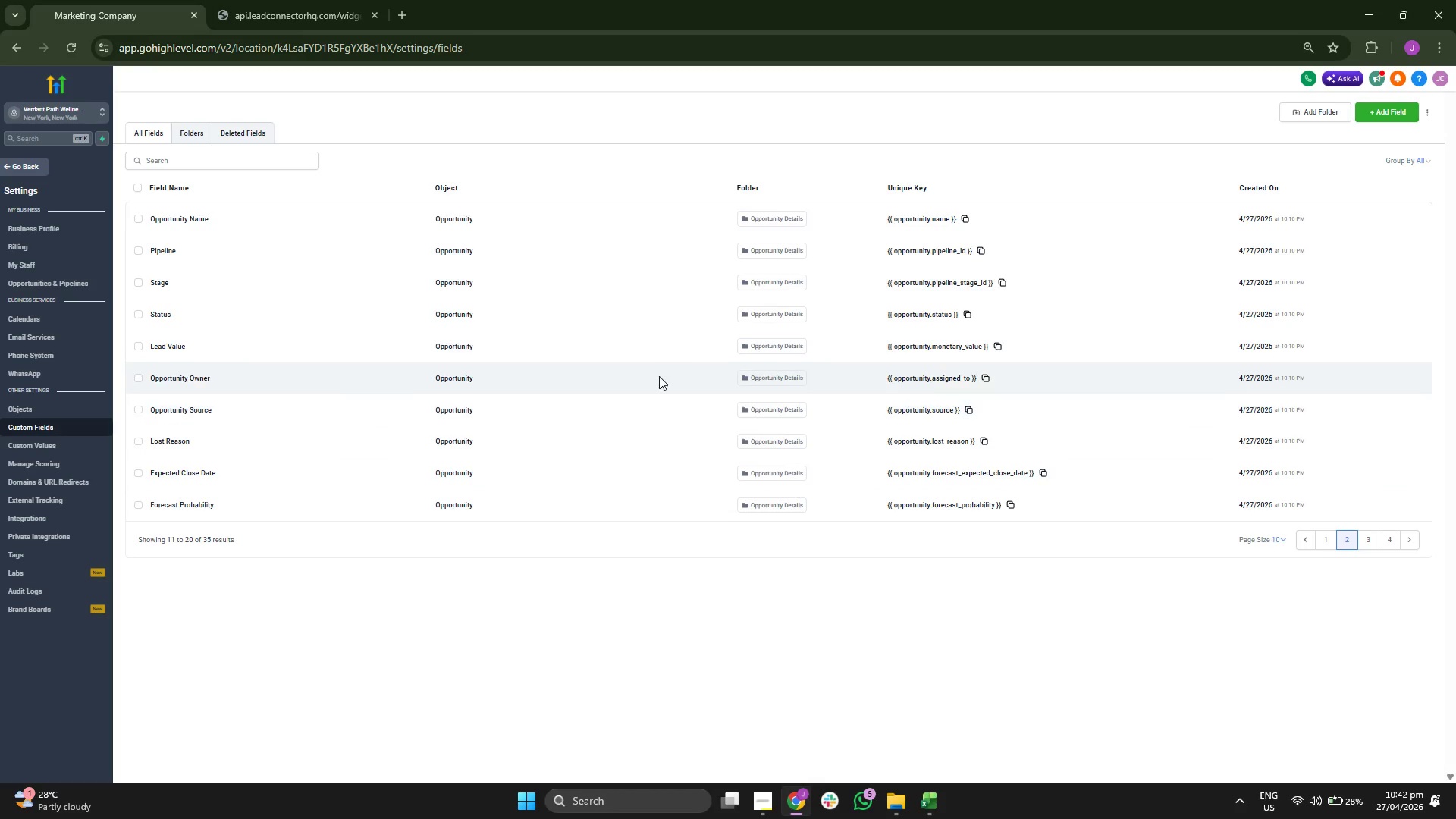 
wait(20.64)
 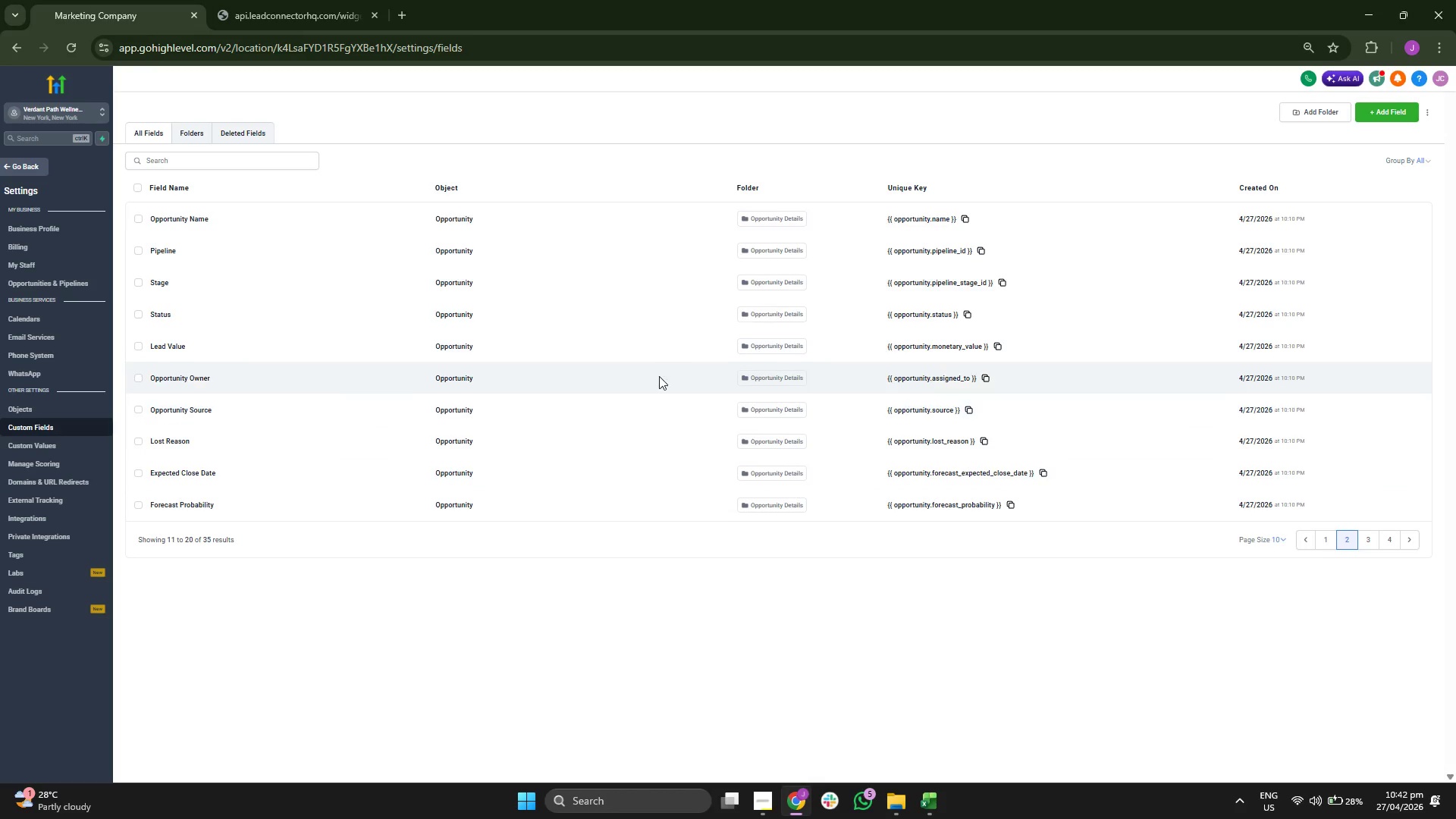 
left_click([1373, 538])
 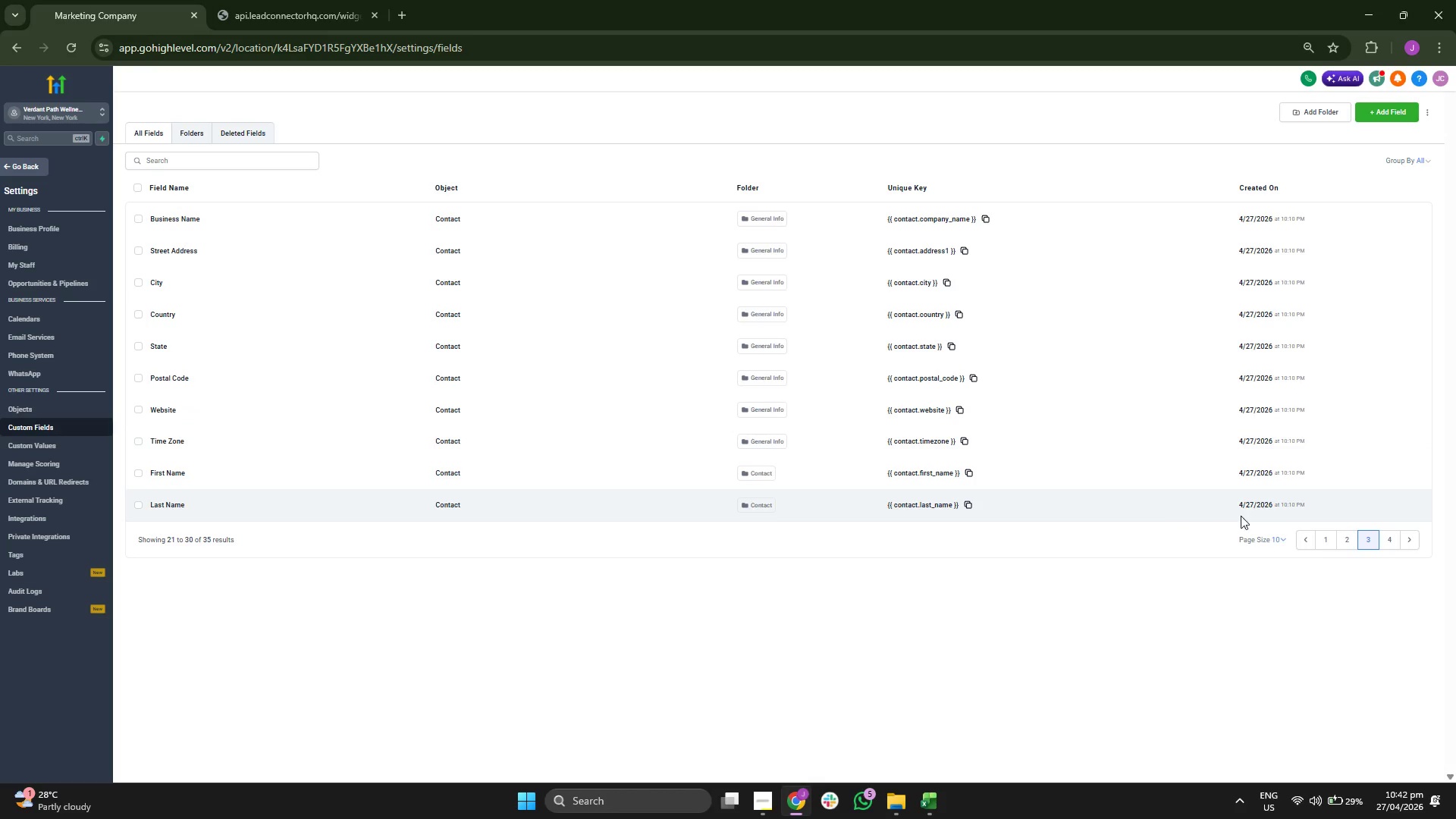 
left_click([1379, 544])
 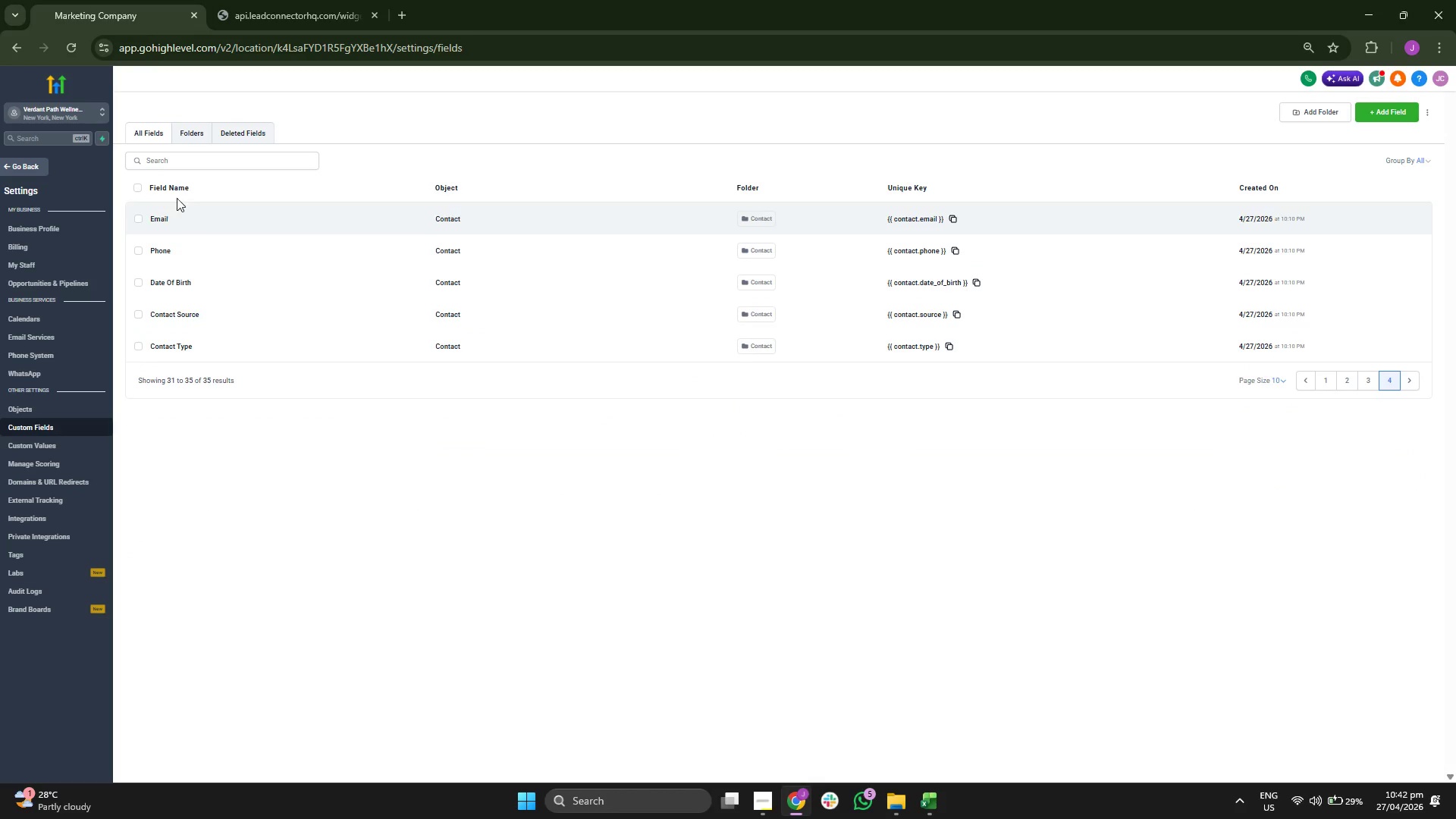 
left_click([201, 133])
 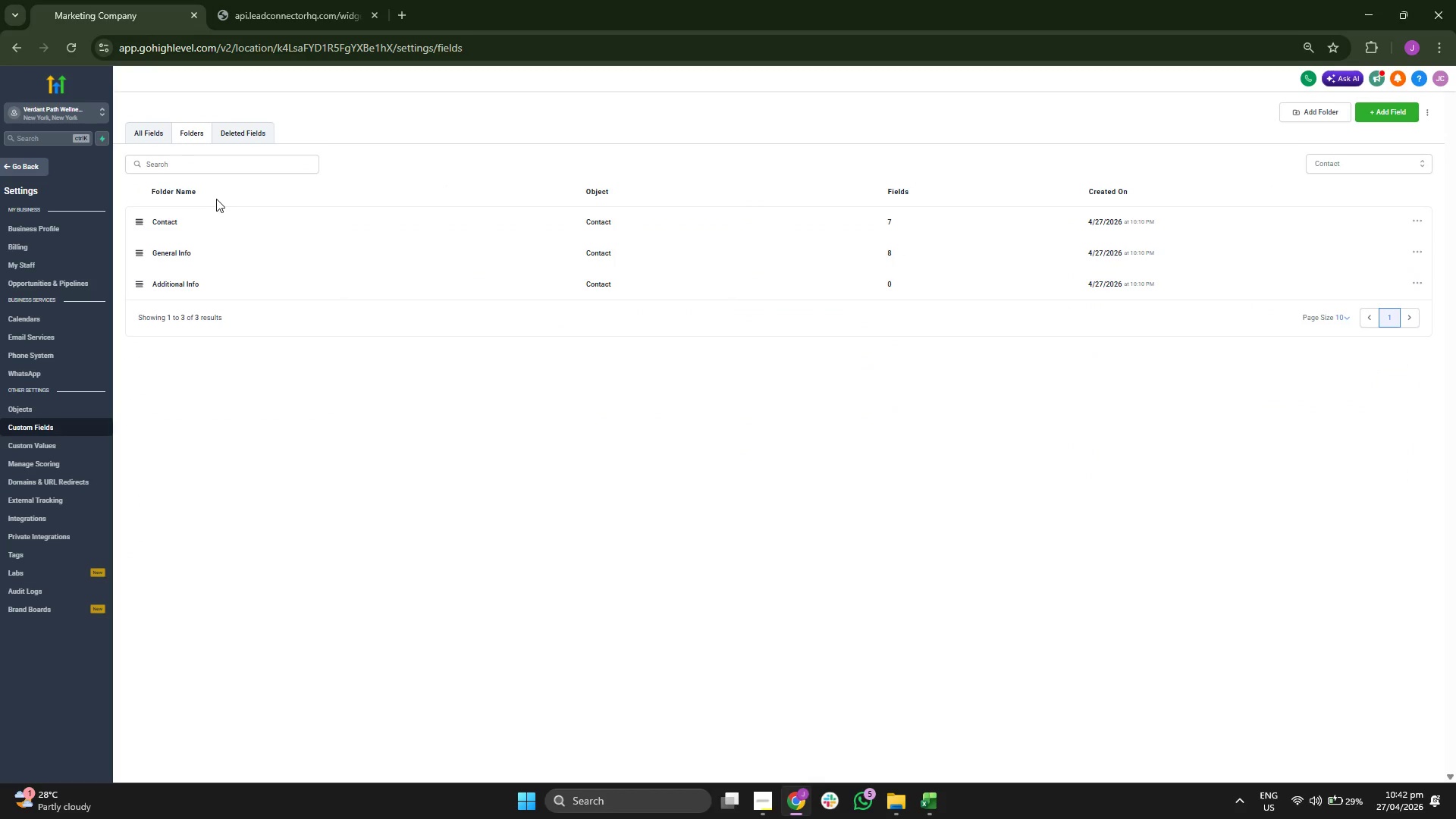 
left_click([205, 224])
 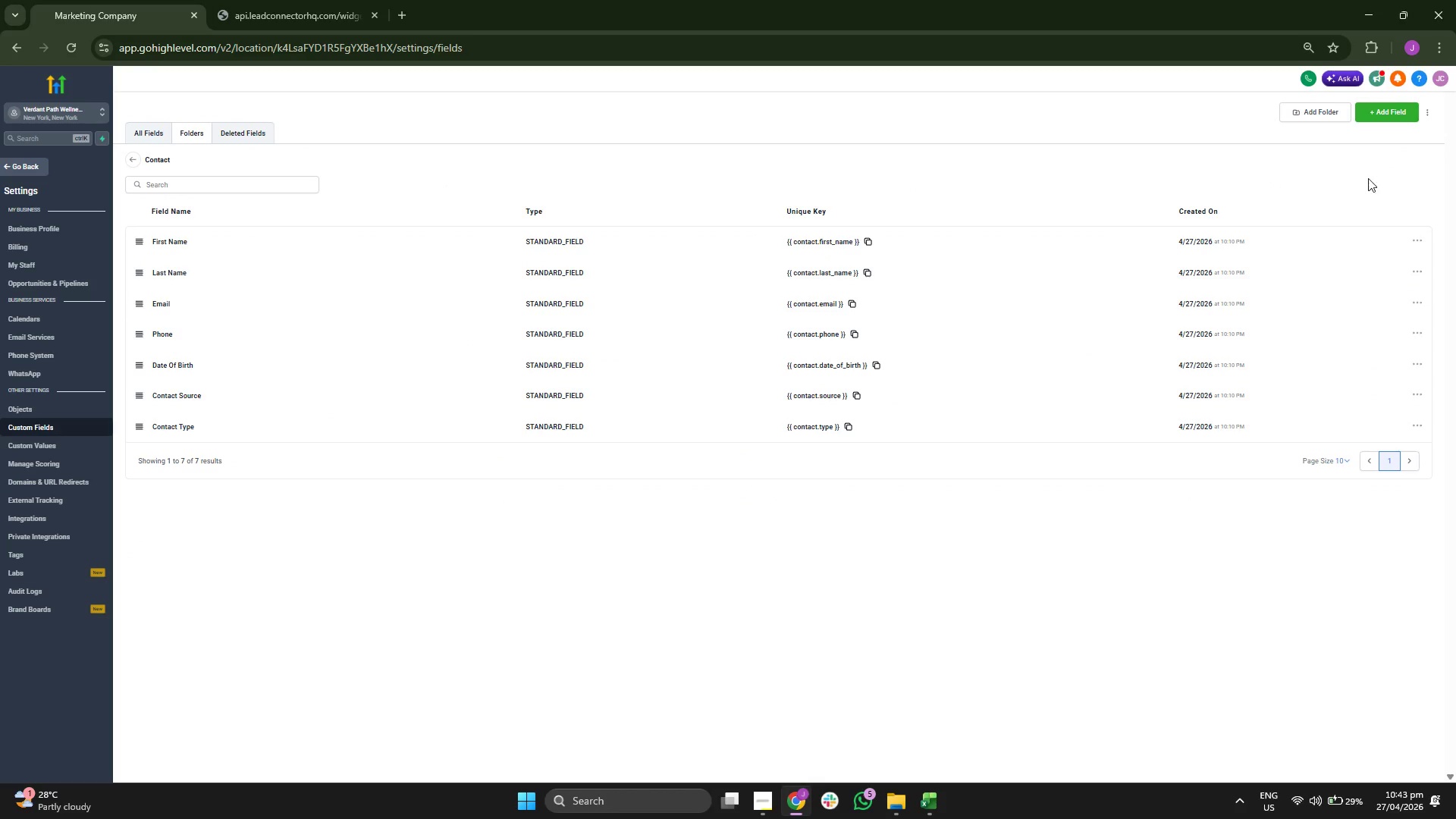 
left_click([1378, 113])
 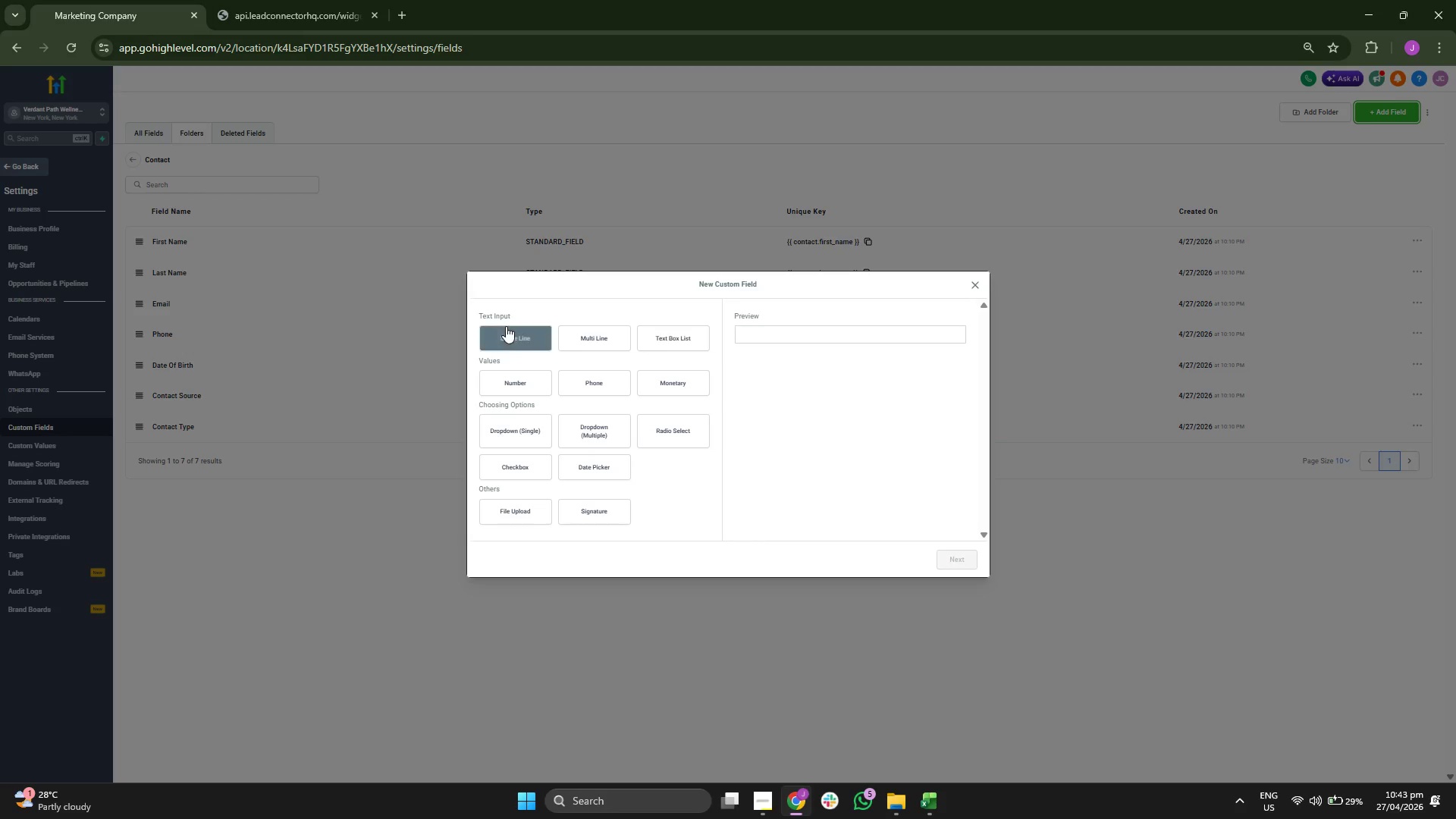 
left_click([507, 330])
 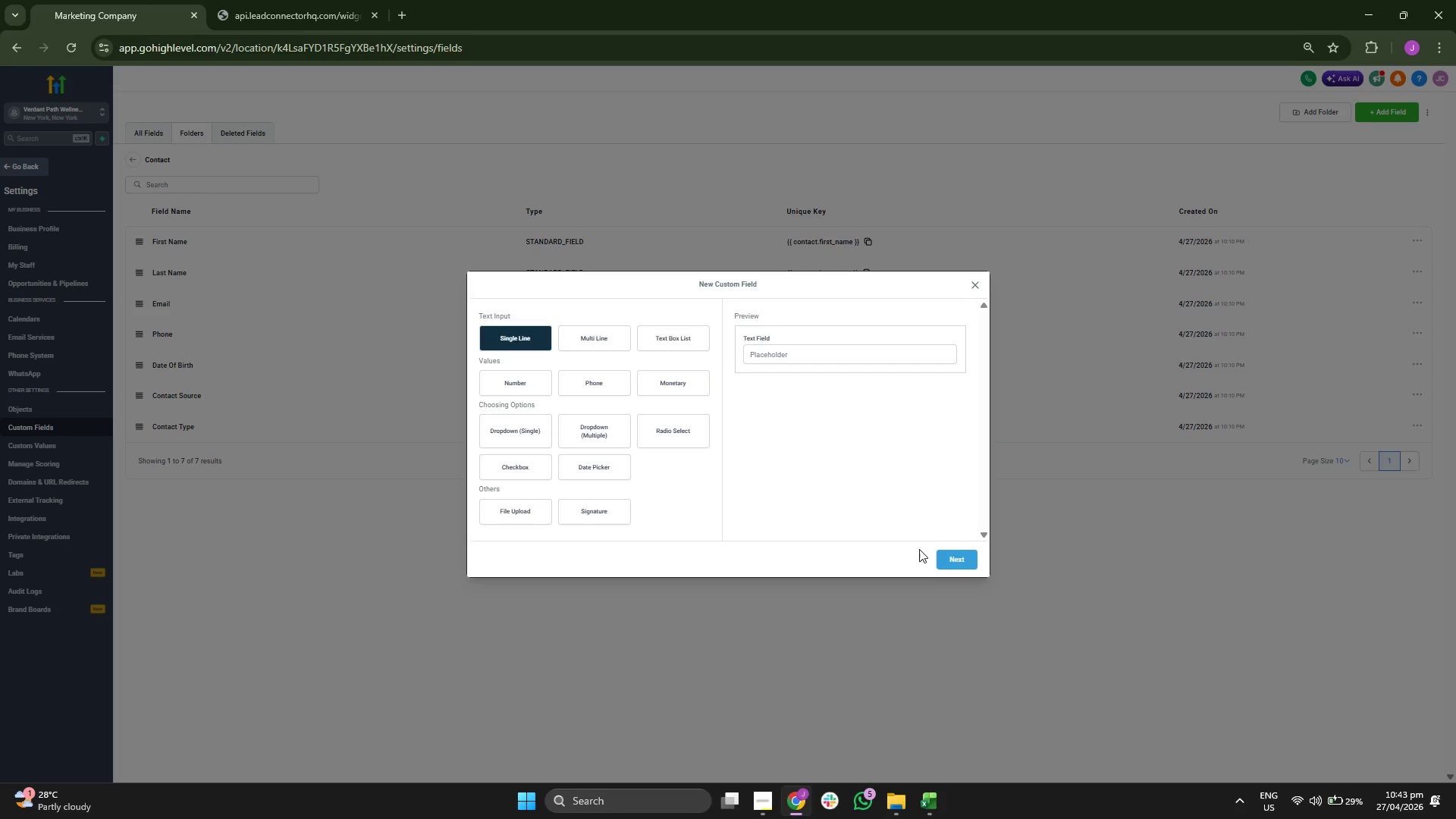 
left_click([944, 561])
 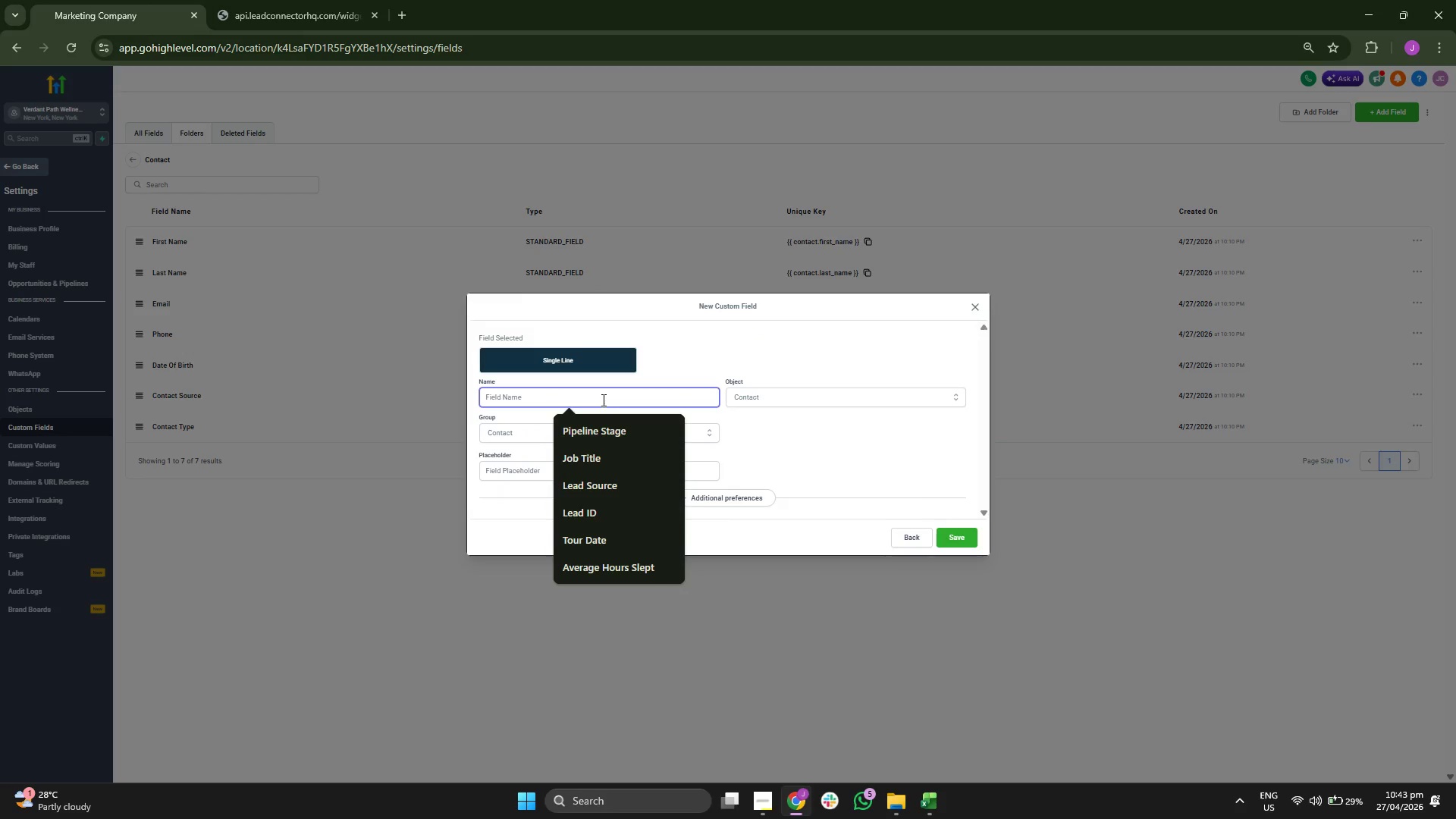 
type(pRIM)
key(Backspace)
key(Backspace)
key(Backspace)
key(Backspace)
type(Primary Wellness Goal)
 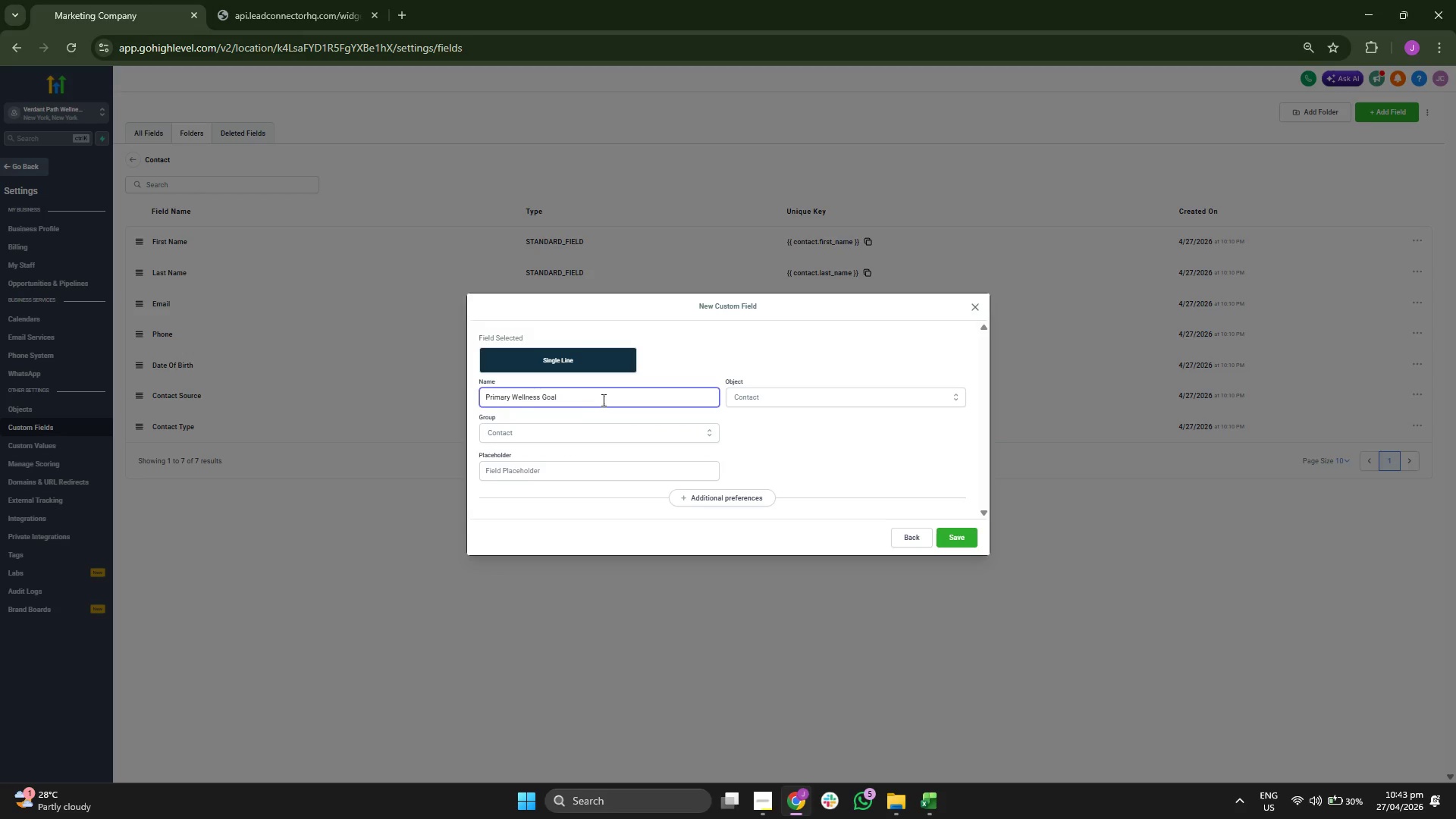 
left_click([829, 450])
 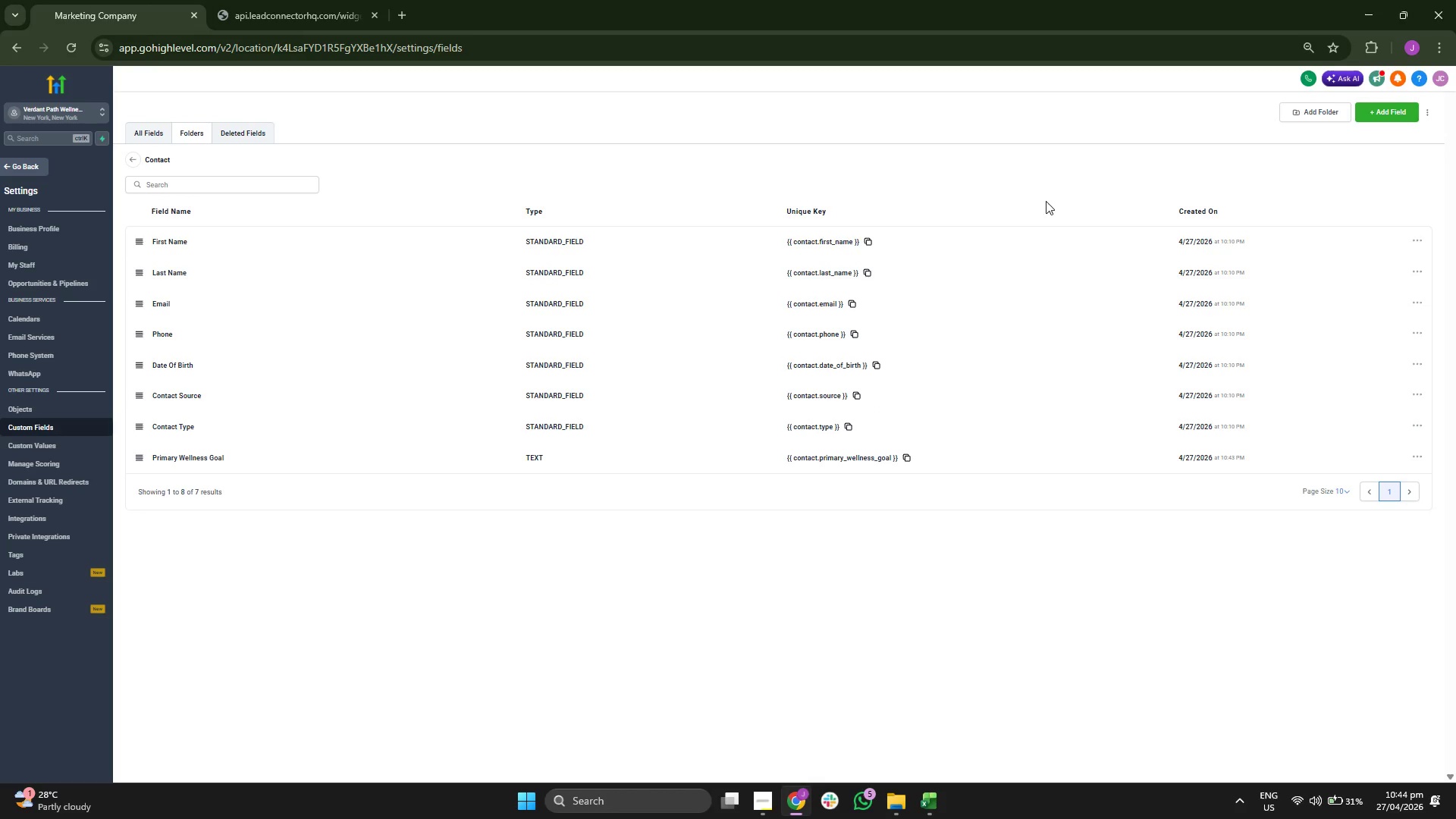 
wait(18.33)
 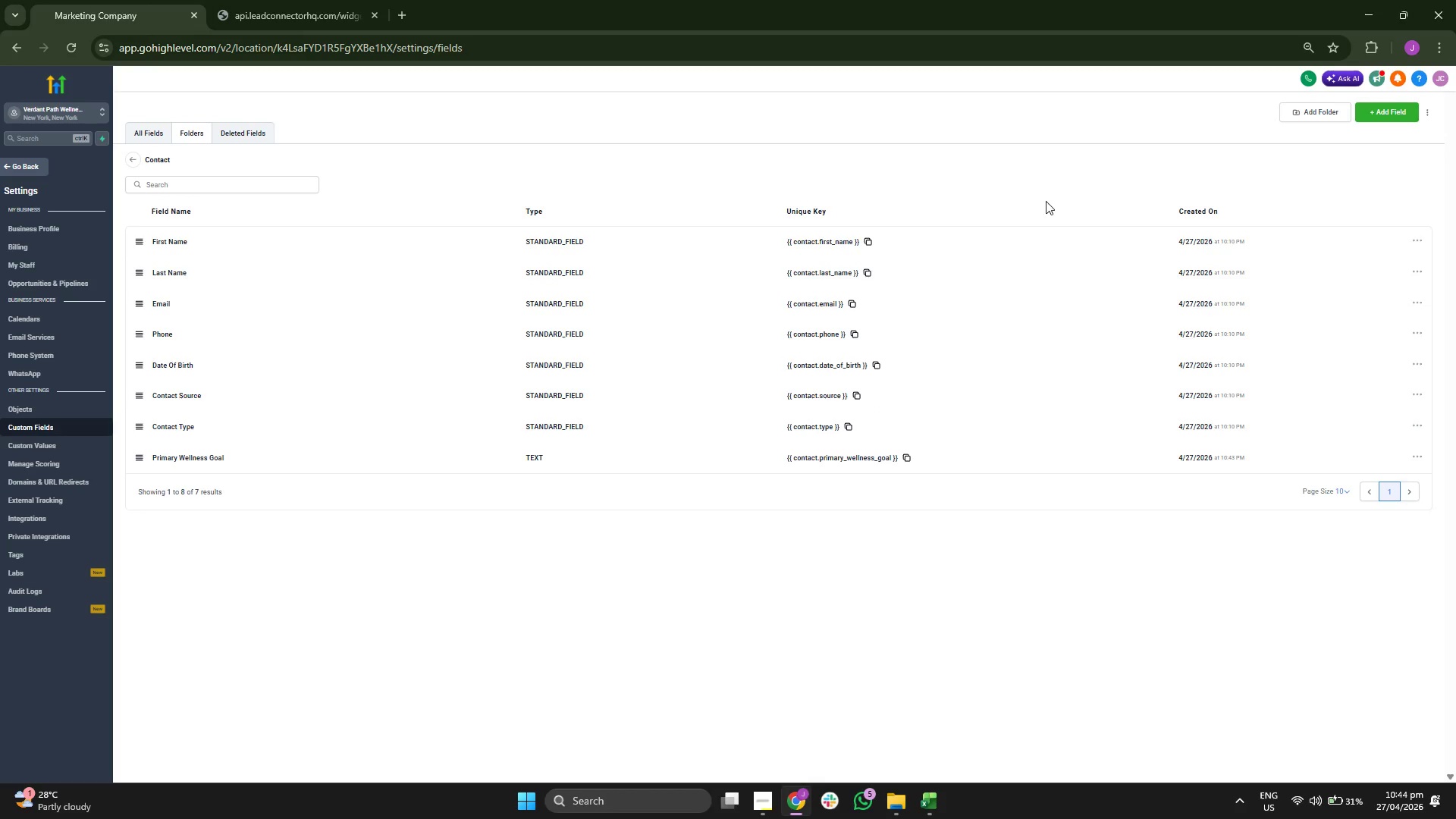 
left_click([519, 332])
 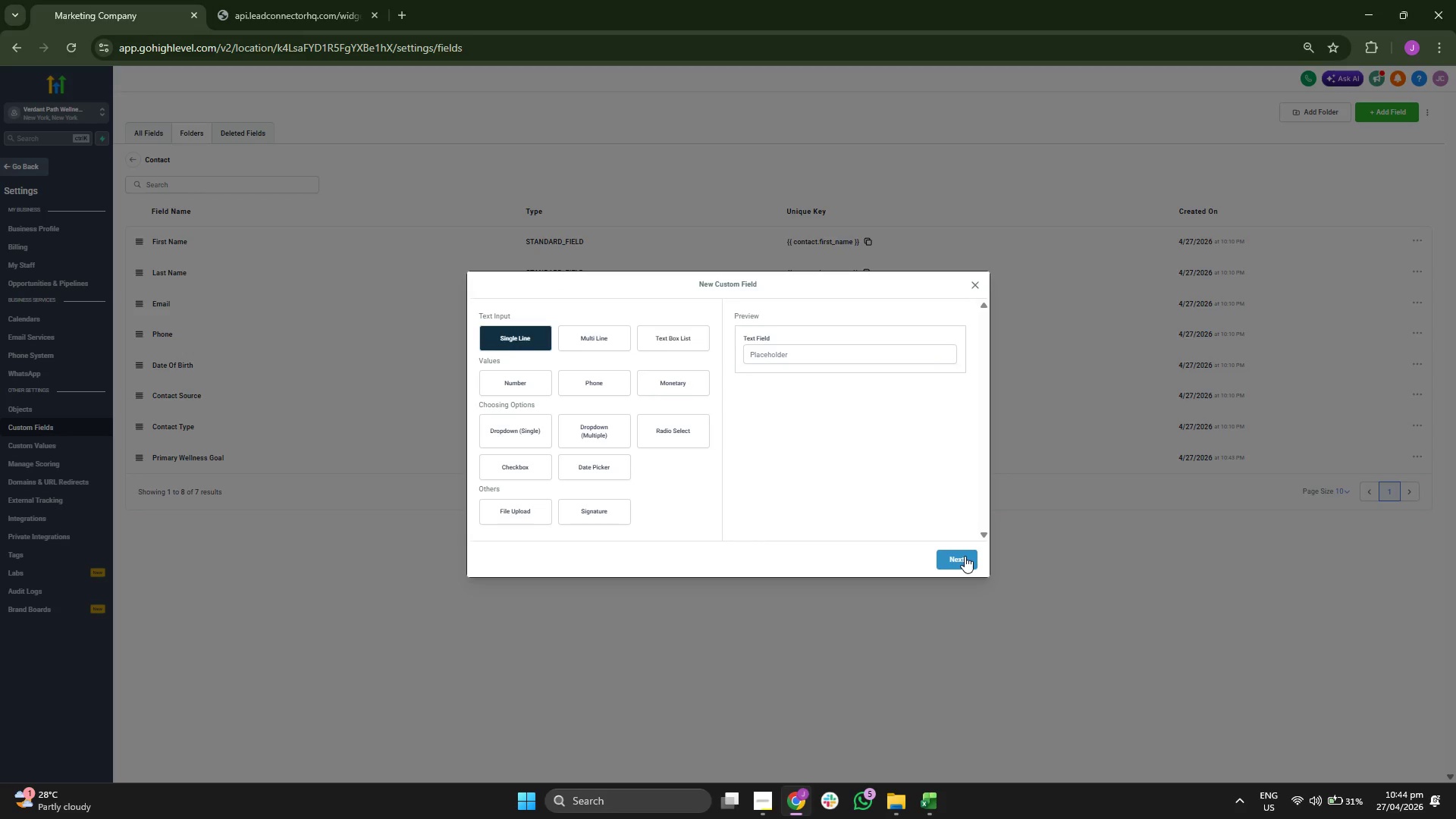 
left_click([965, 563])
 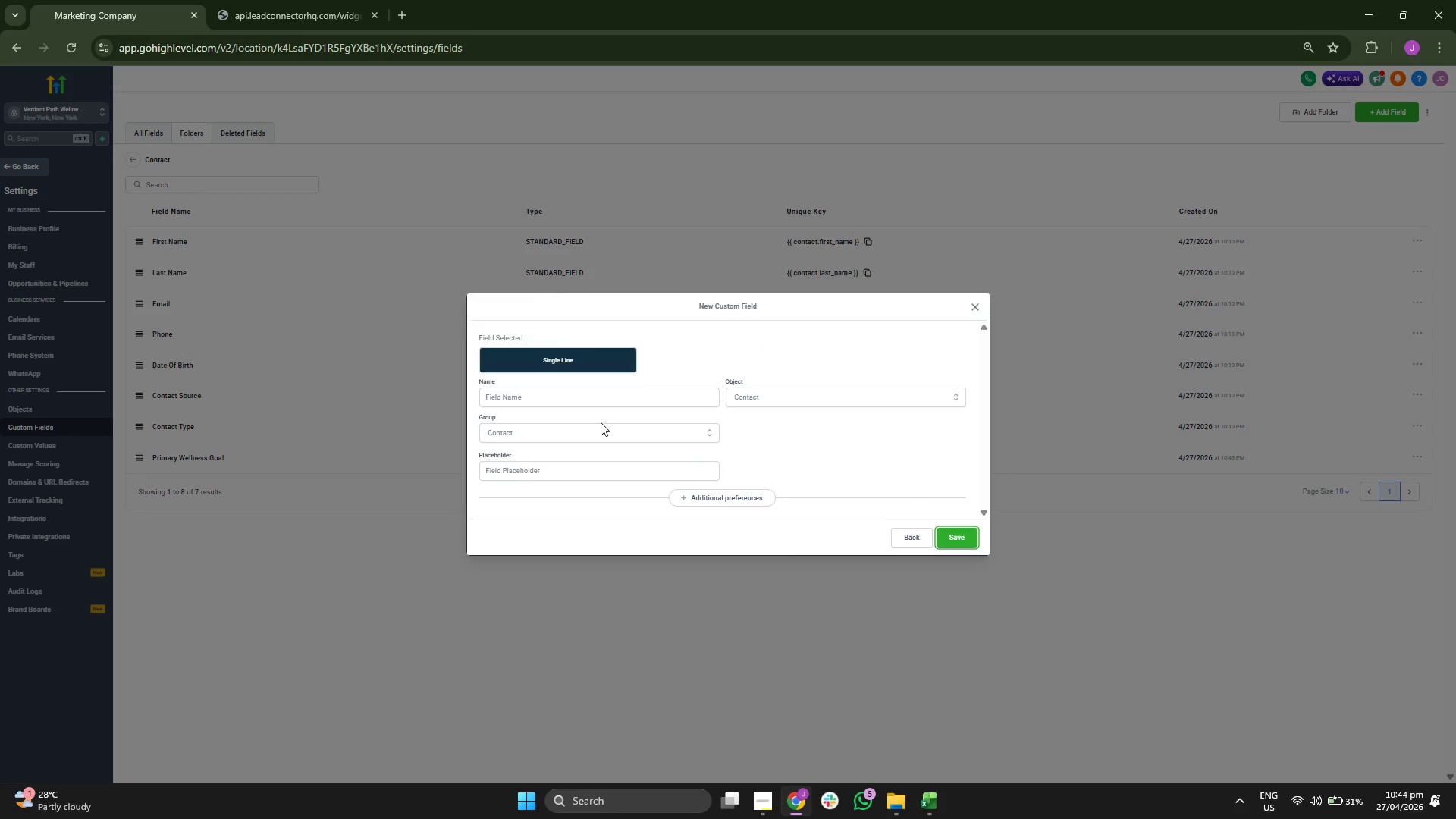 
left_click([593, 403])
 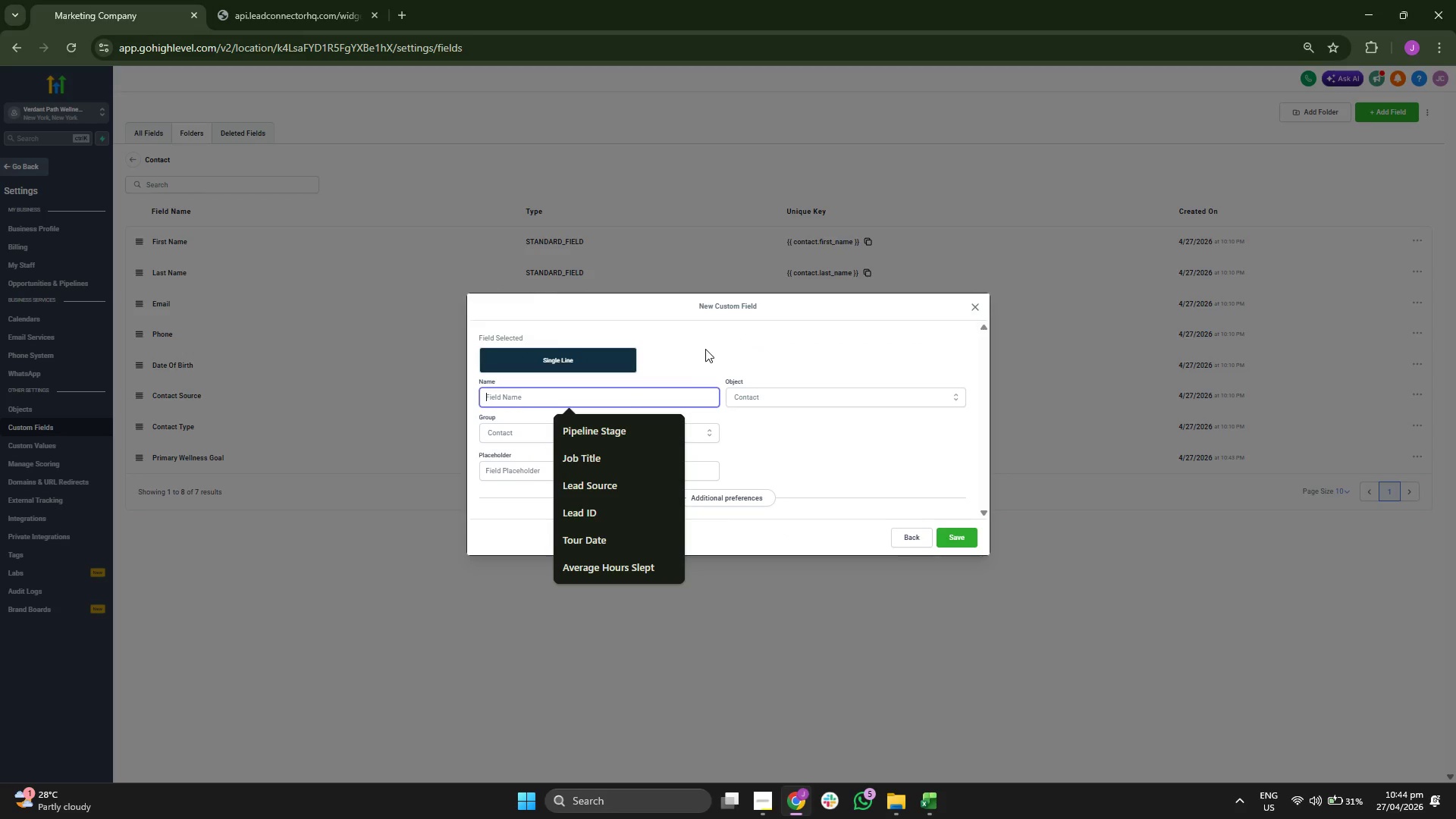 
type(Dietary Restrictions)
 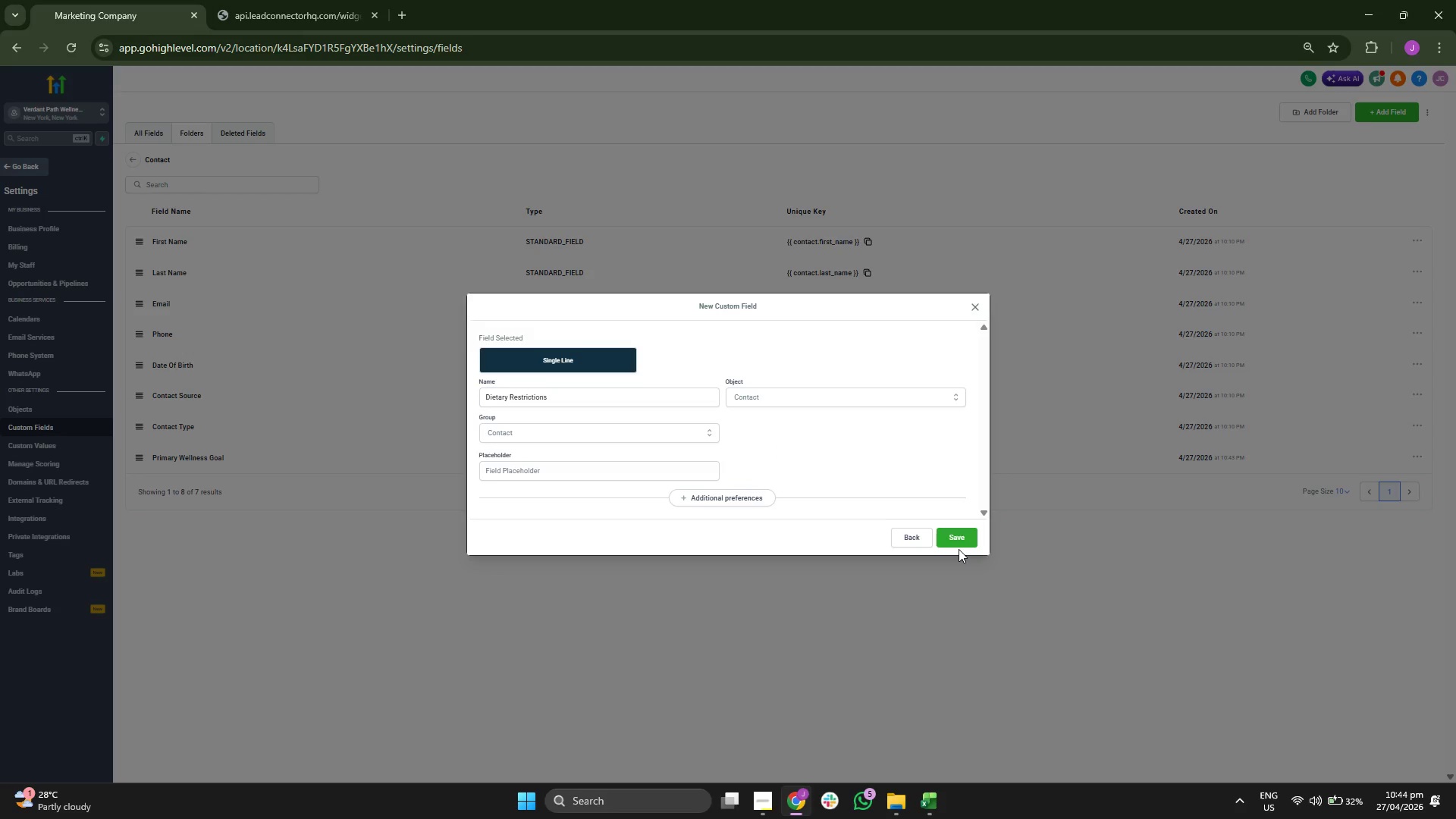 
left_click([958, 544])
 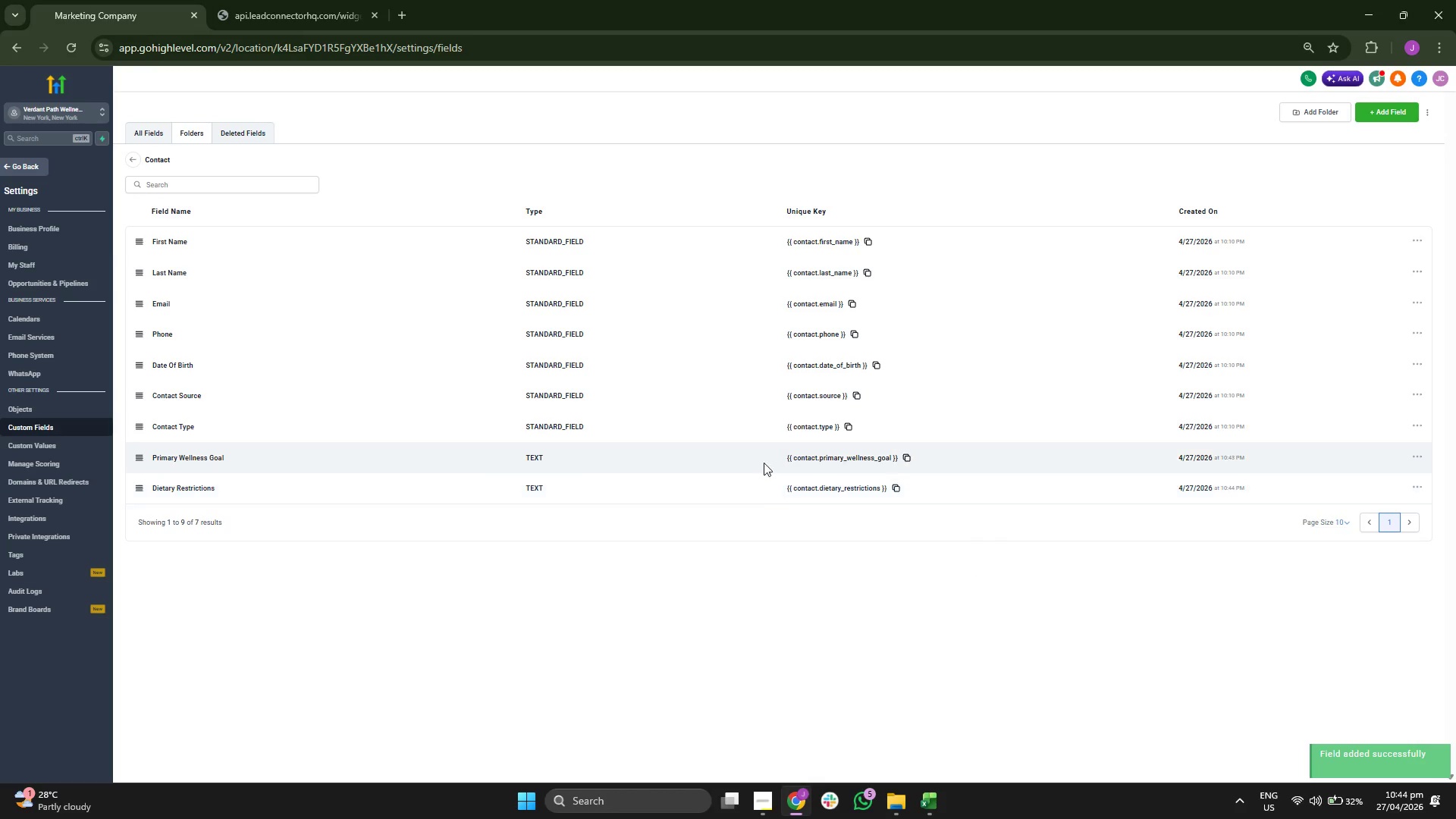 
wait(9.94)
 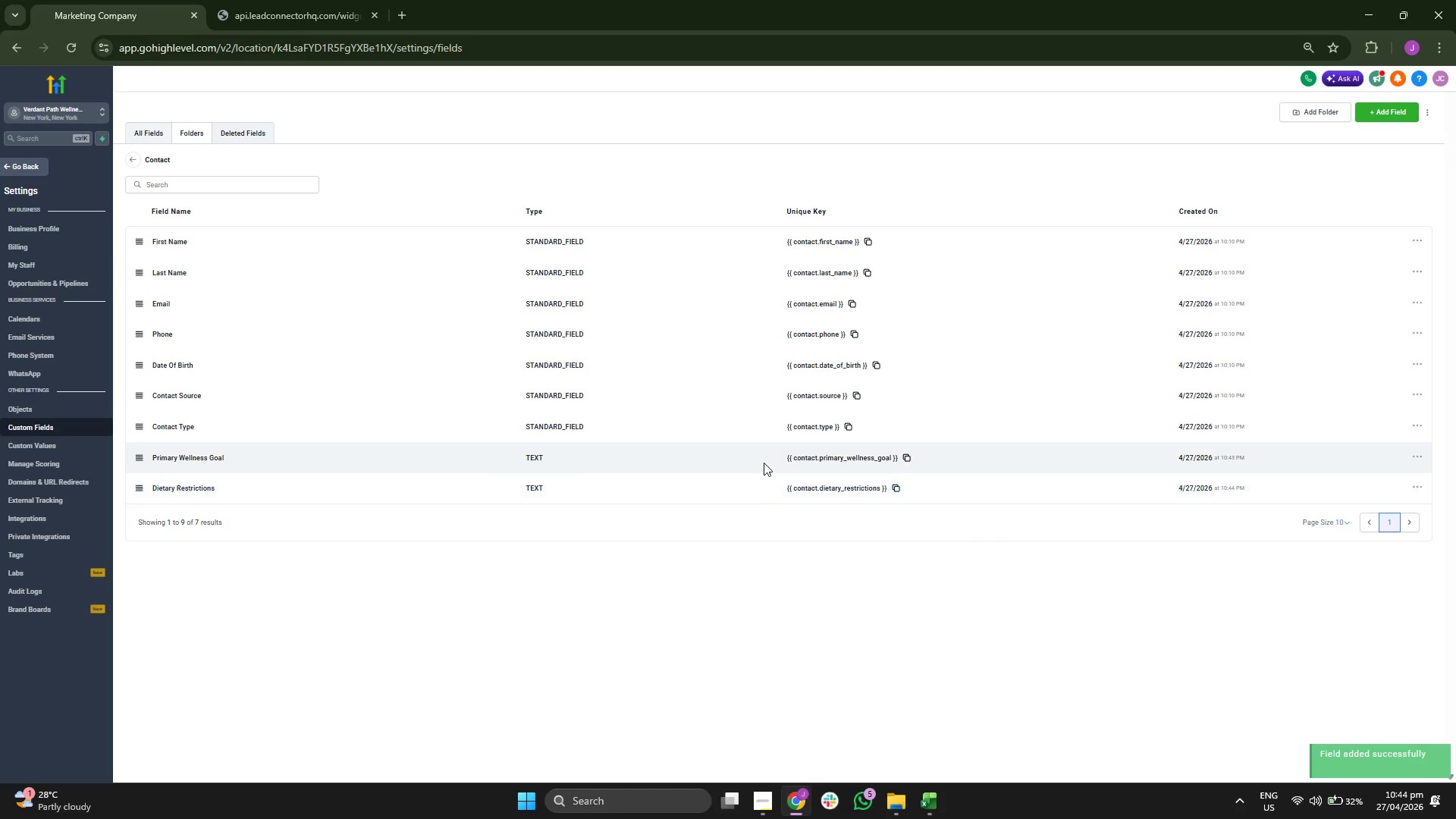 
left_click([1393, 117])
 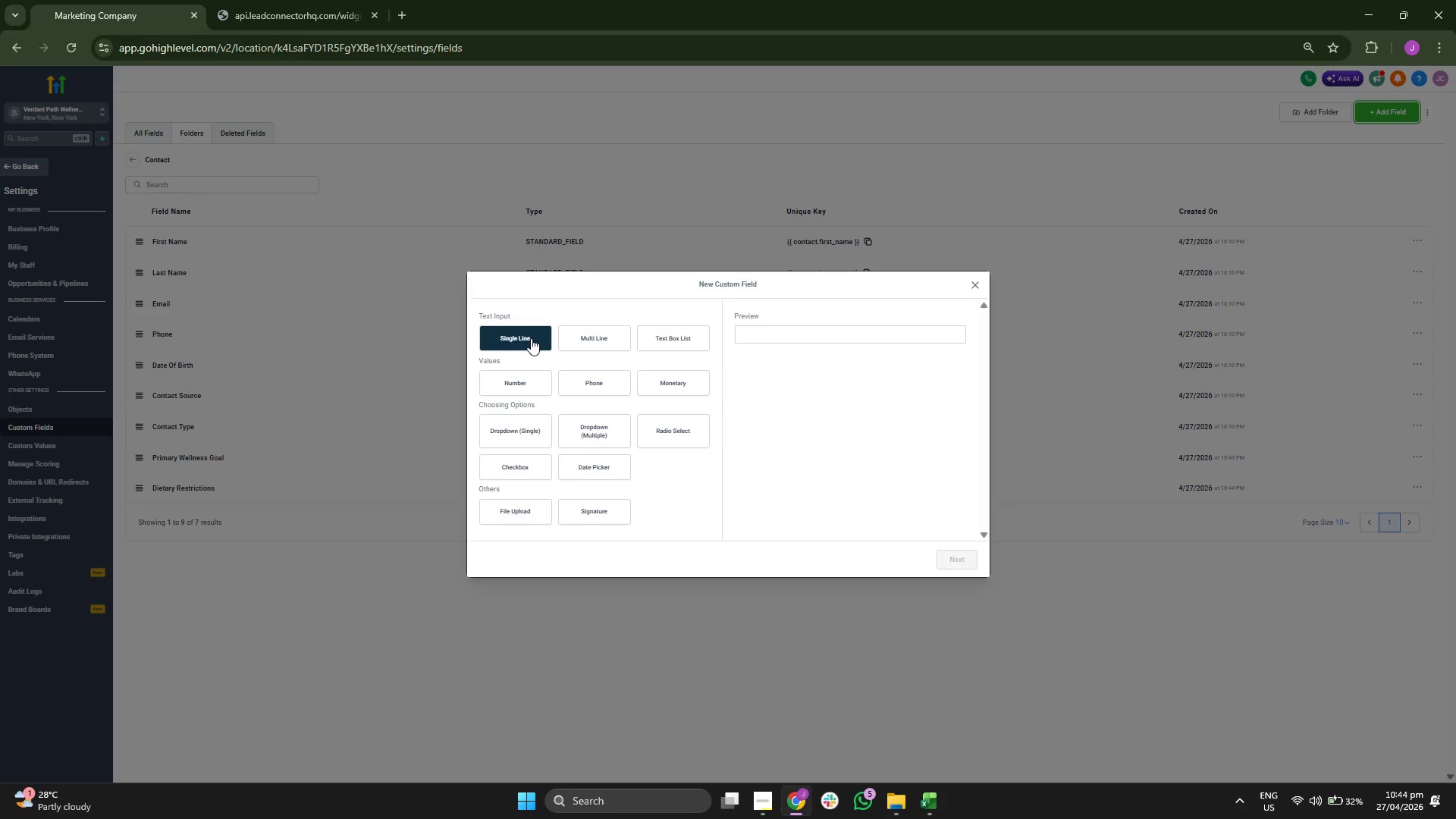 
left_click([531, 338])
 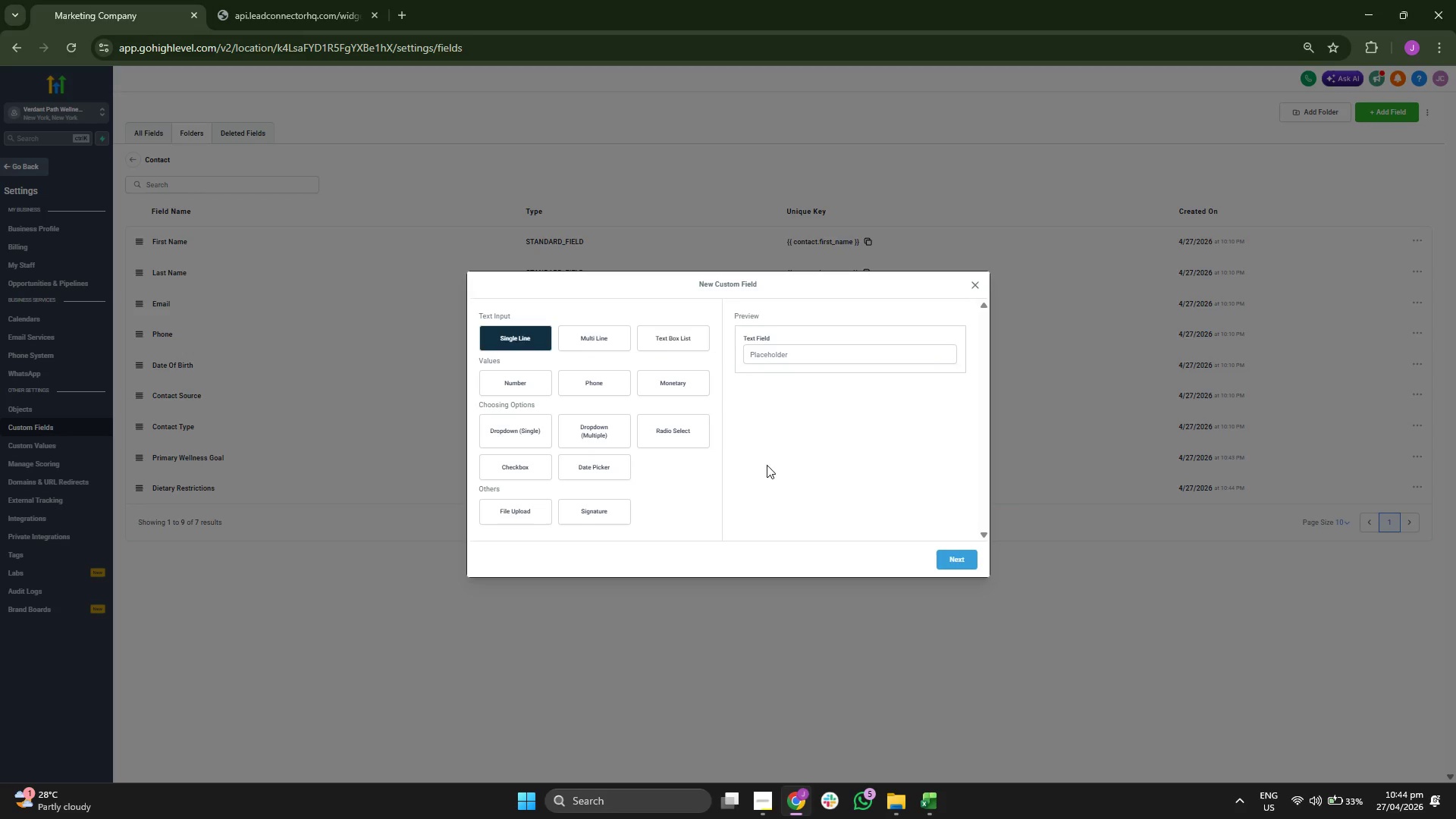 
left_click([956, 563])
 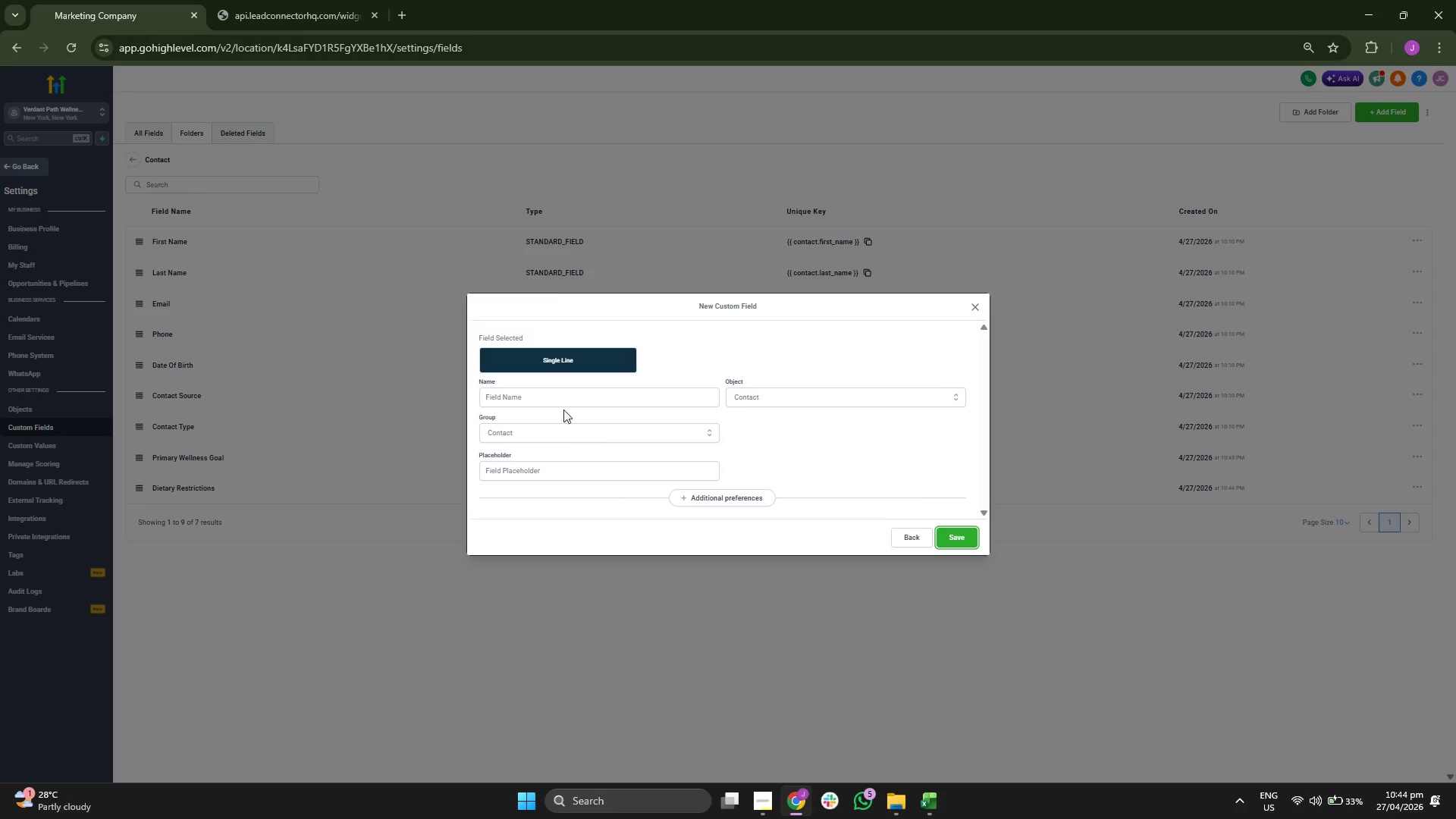 
left_click([563, 403])
 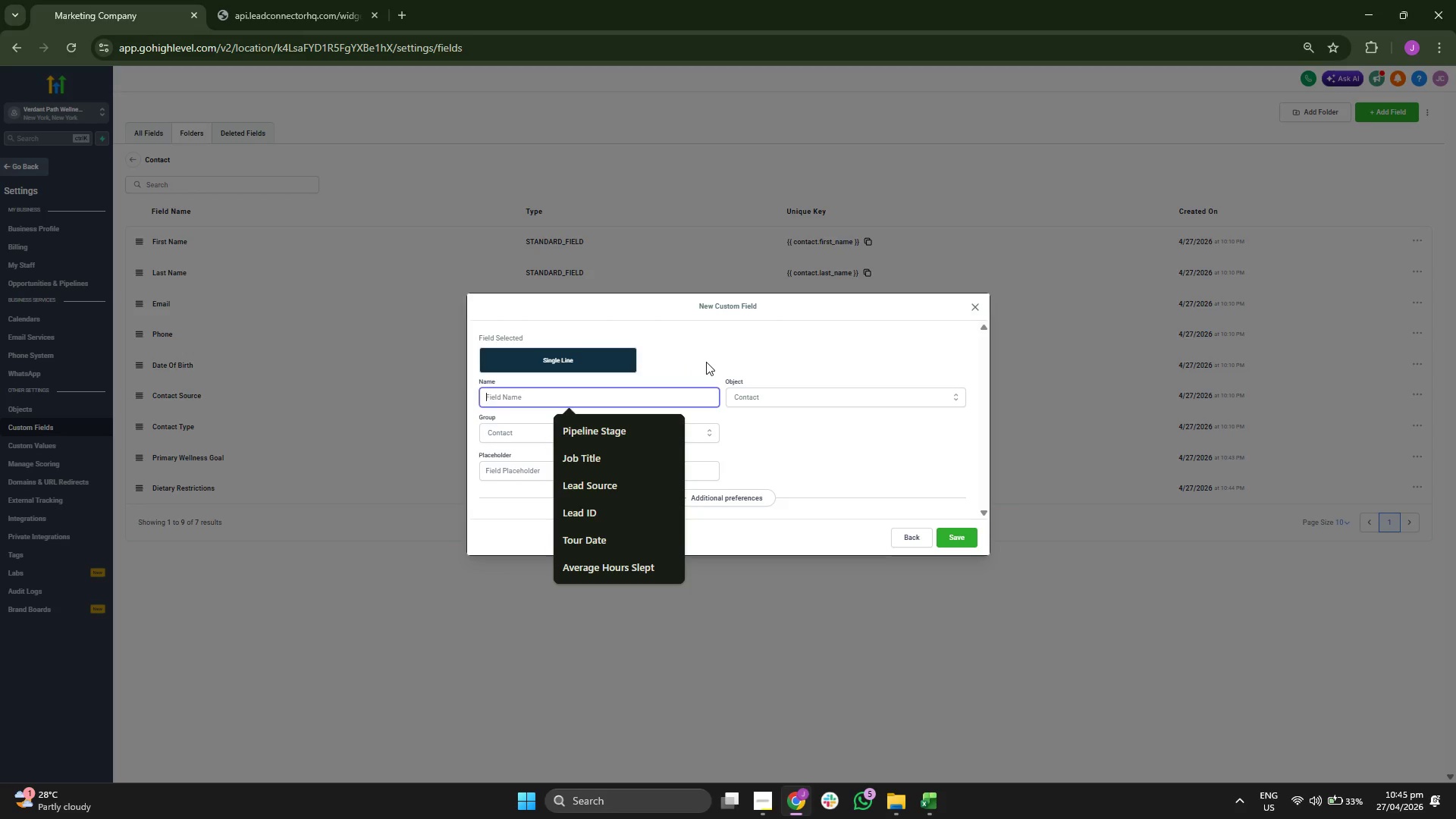 
type(a)
key(Backspace)
type(Cuu)
key(Backspace)
type(rrent Activity Lee)
key(Backspace)
type(vel)
 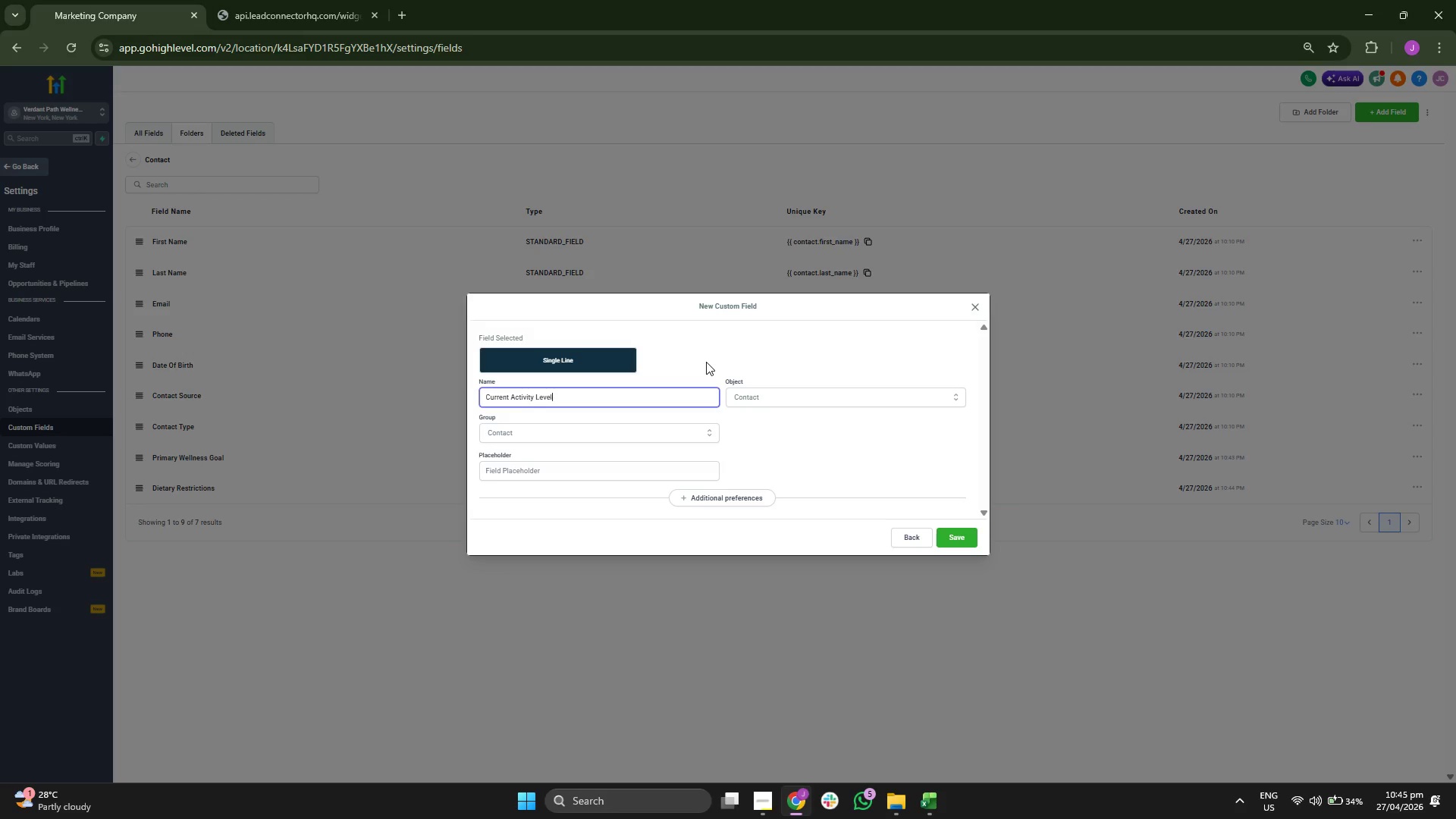 
left_click([706, 362])
 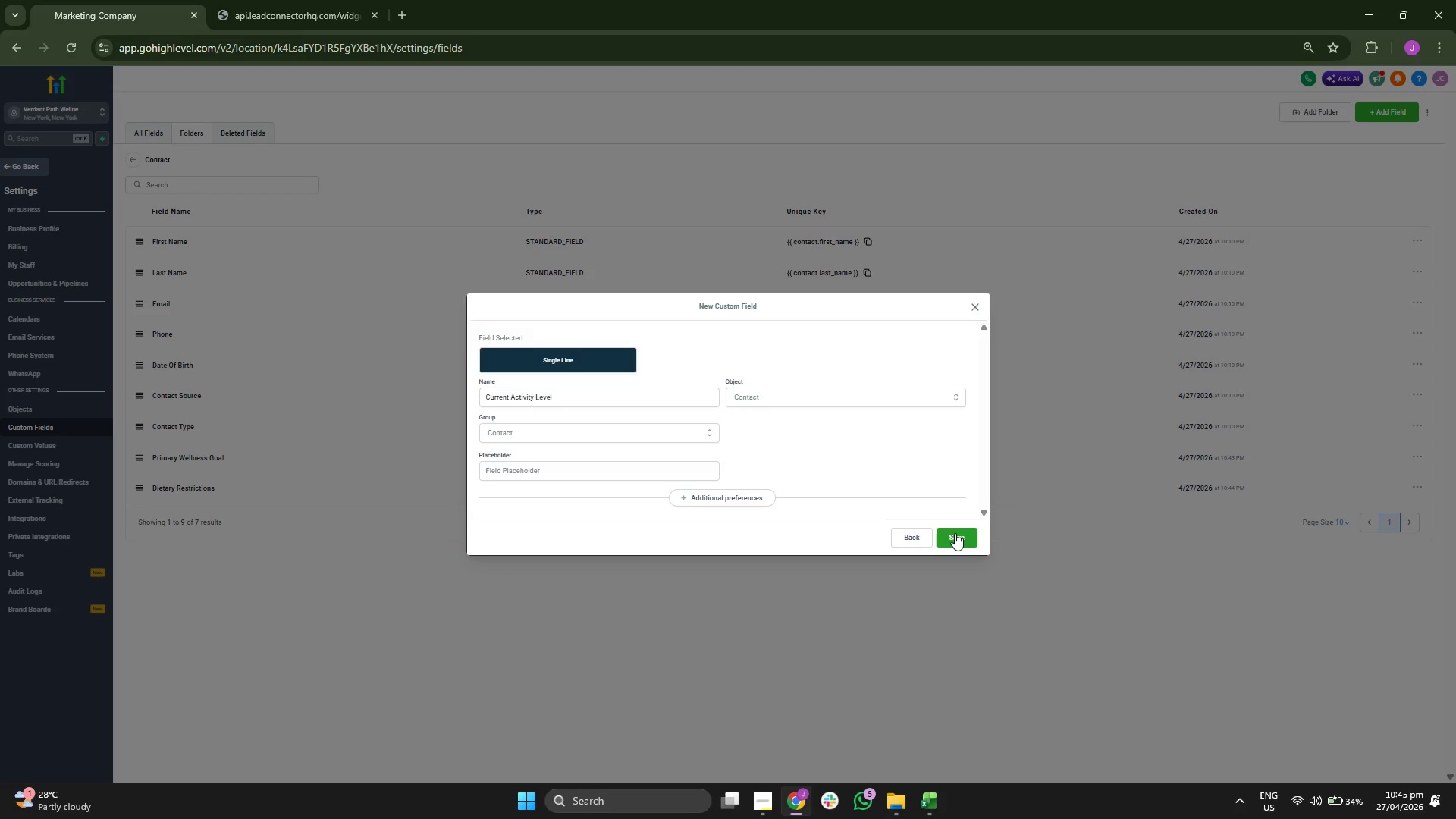 
left_click([955, 533])
 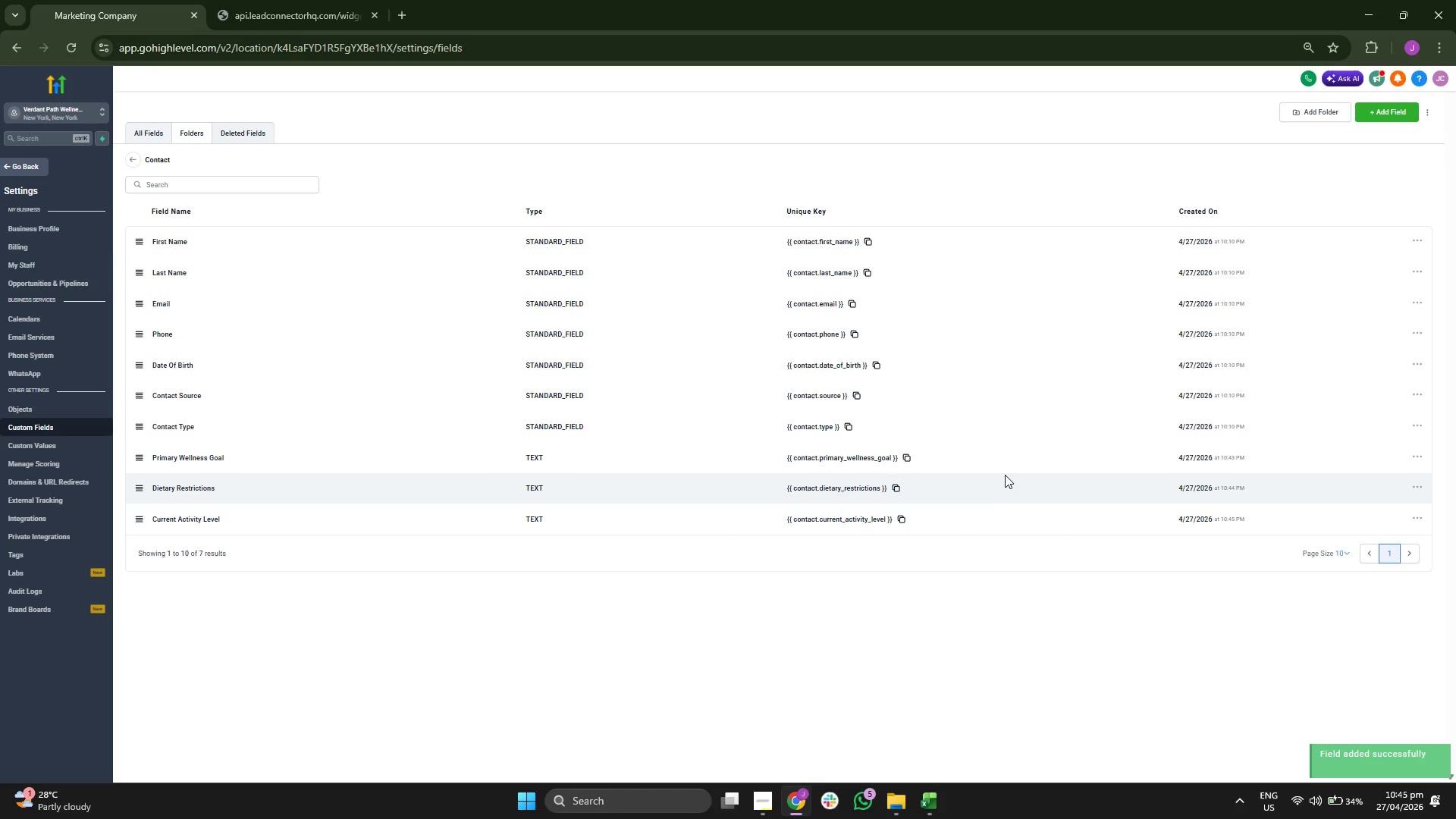 
wait(8.97)
 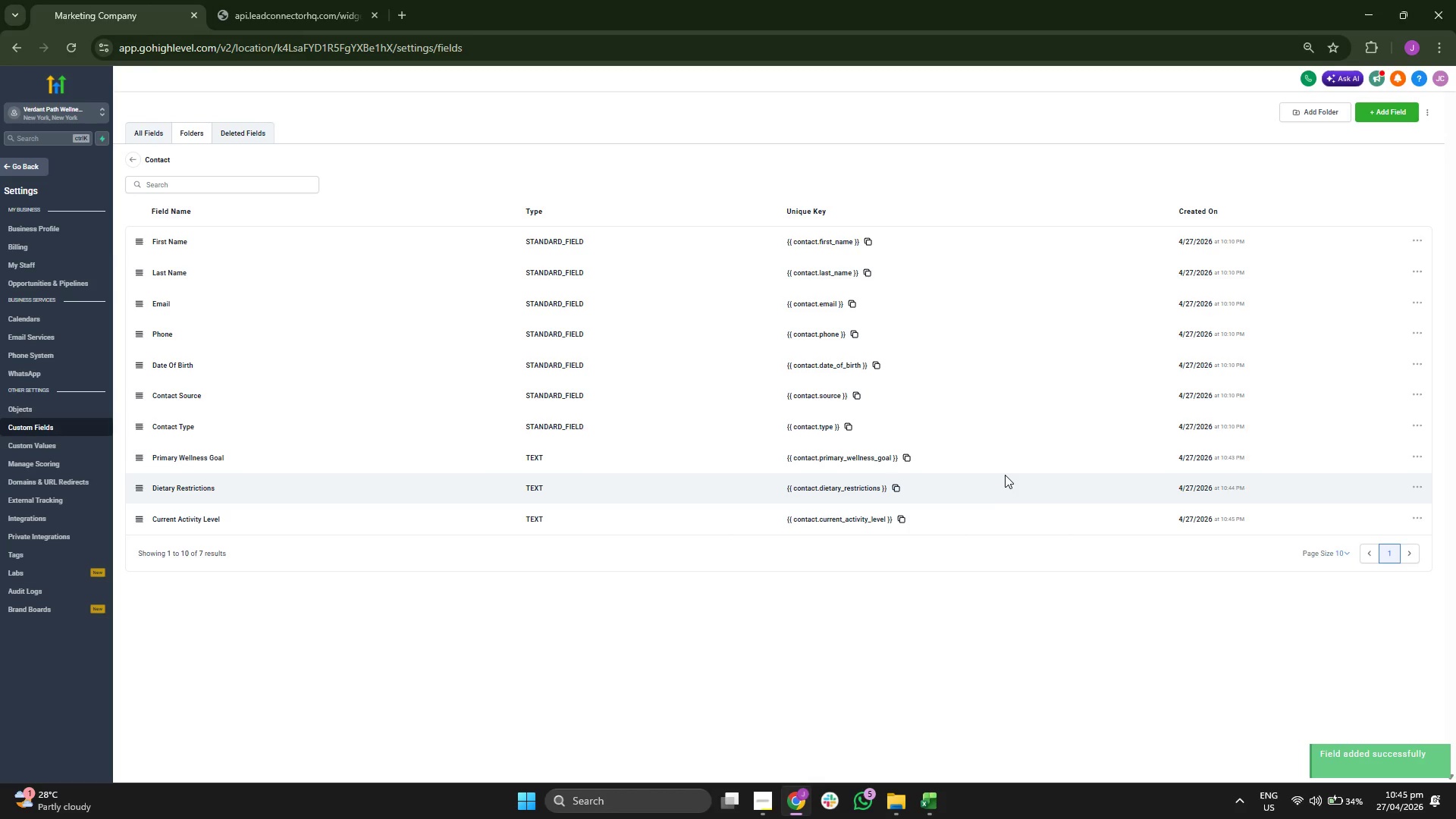 
left_click([1392, 119])
 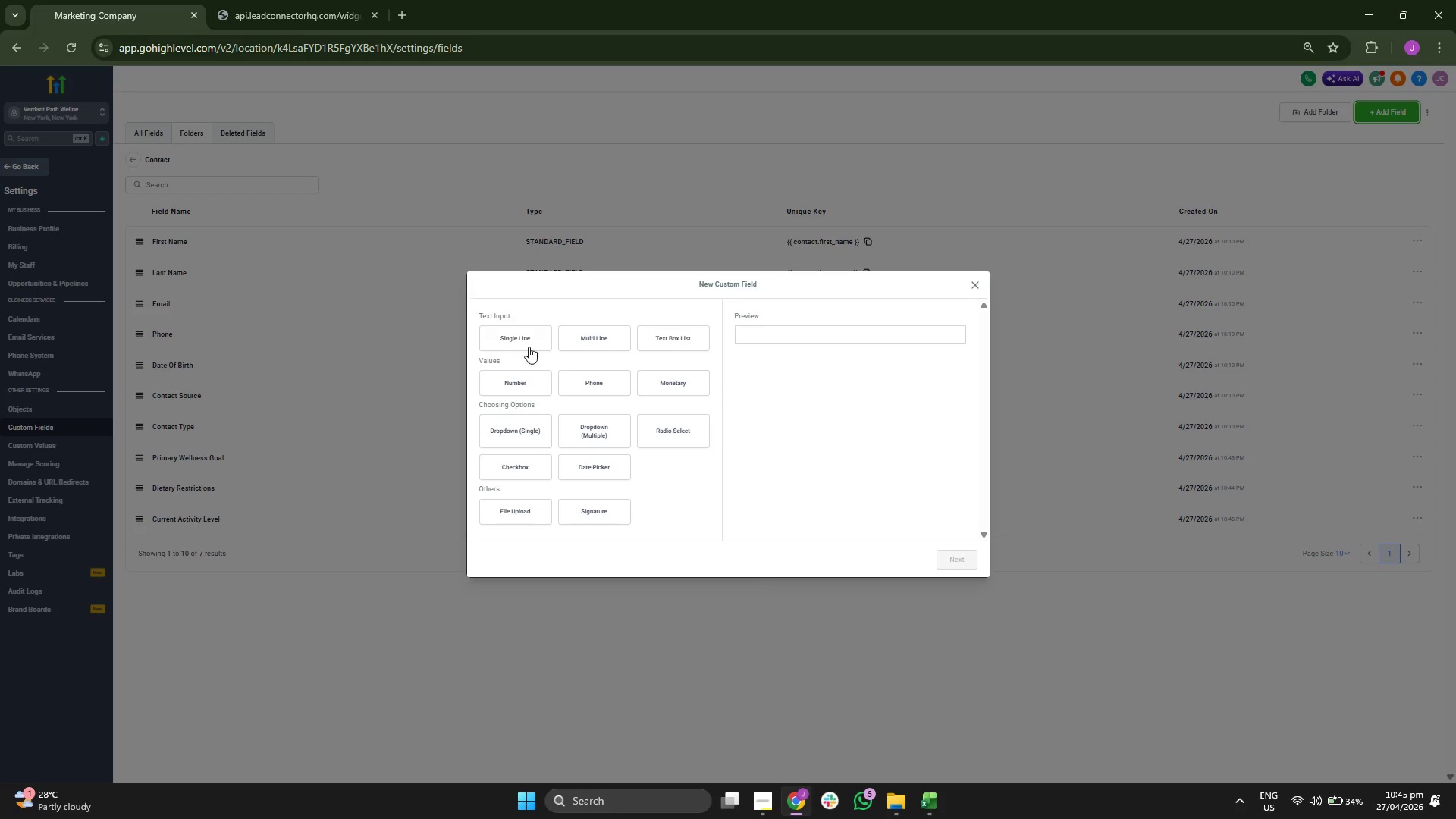 
left_click([525, 342])
 